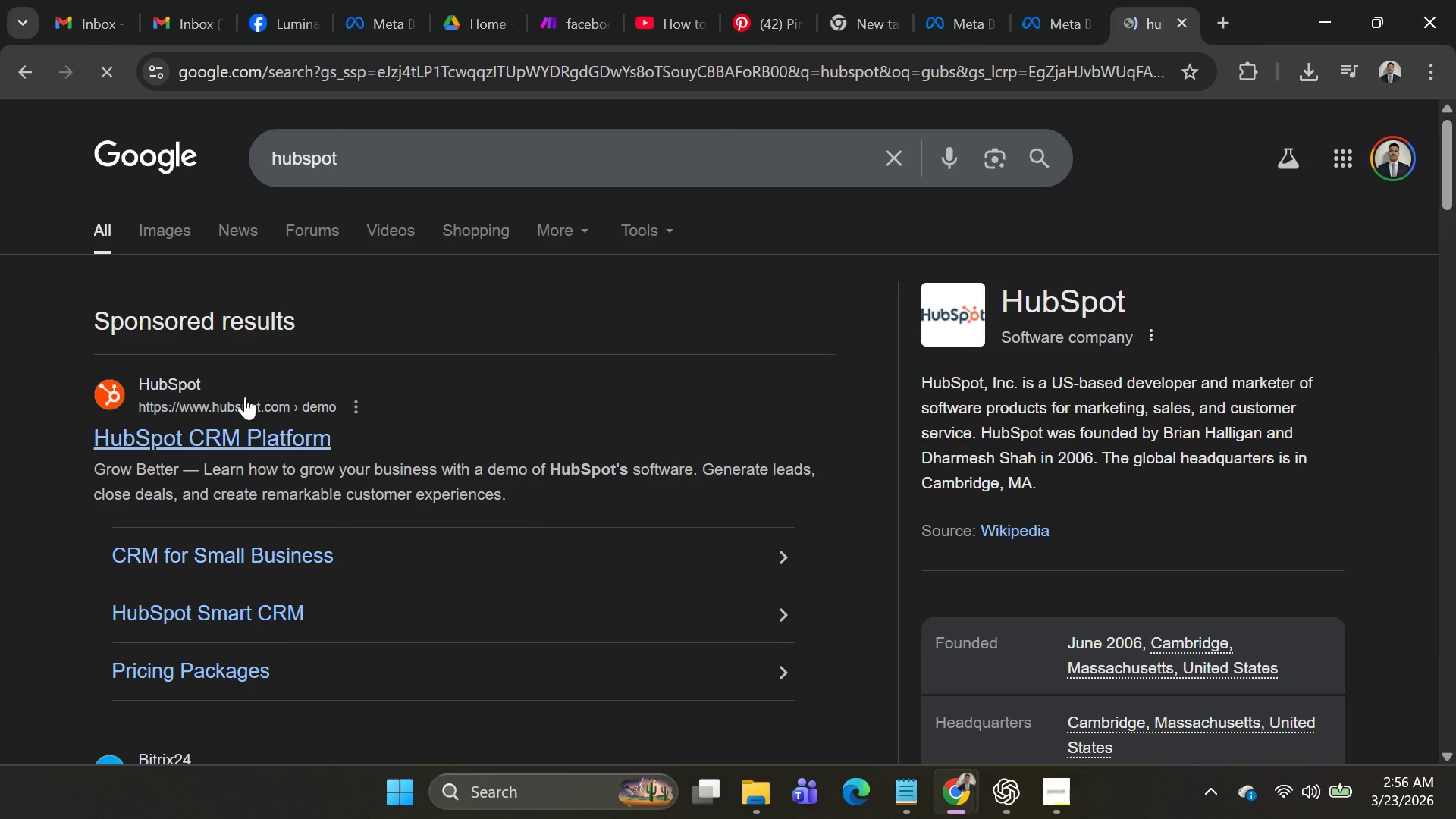 
left_click([229, 447])
 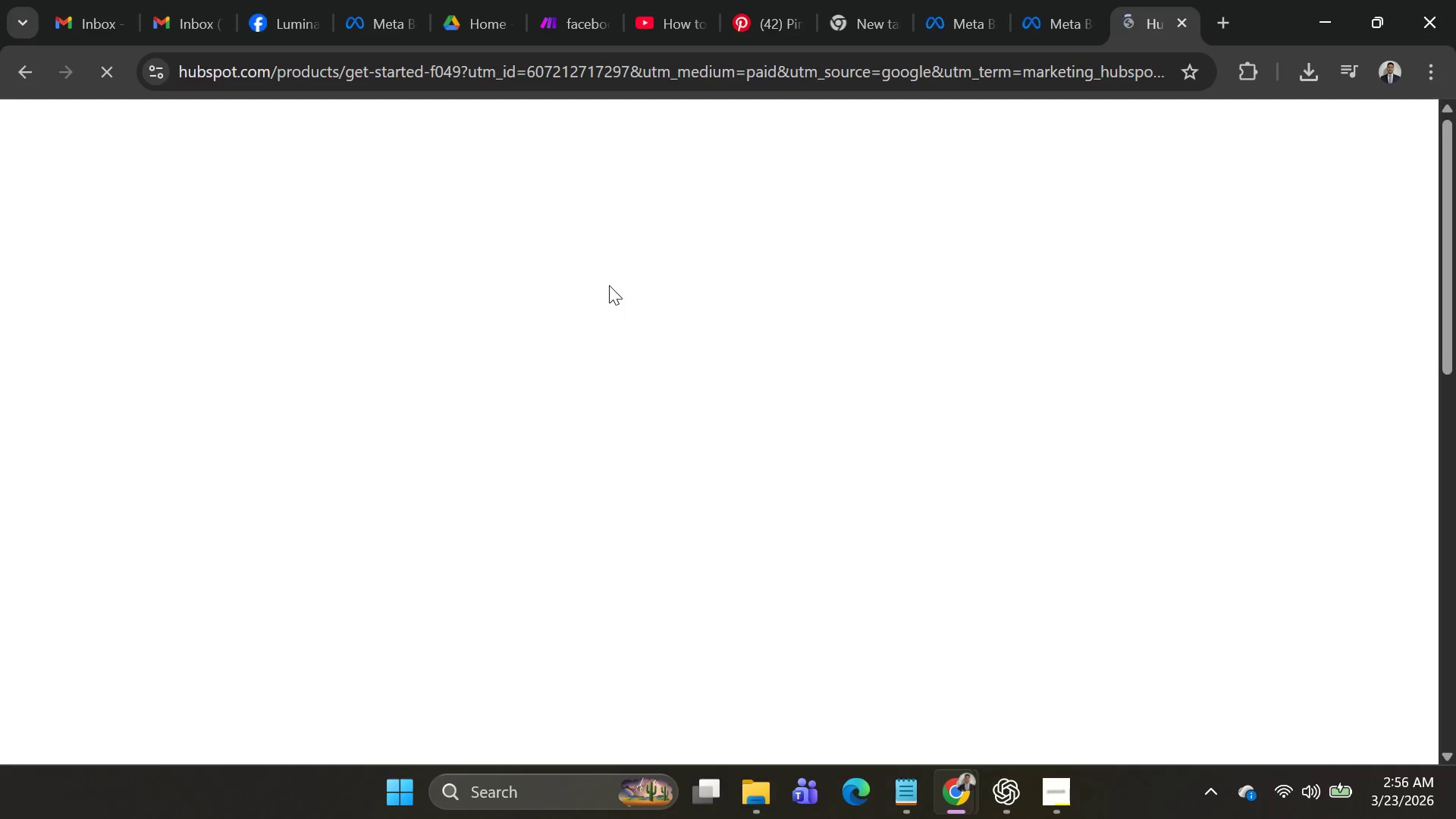 
scroll: coordinate [959, 310], scroll_direction: up, amount: 3.0
 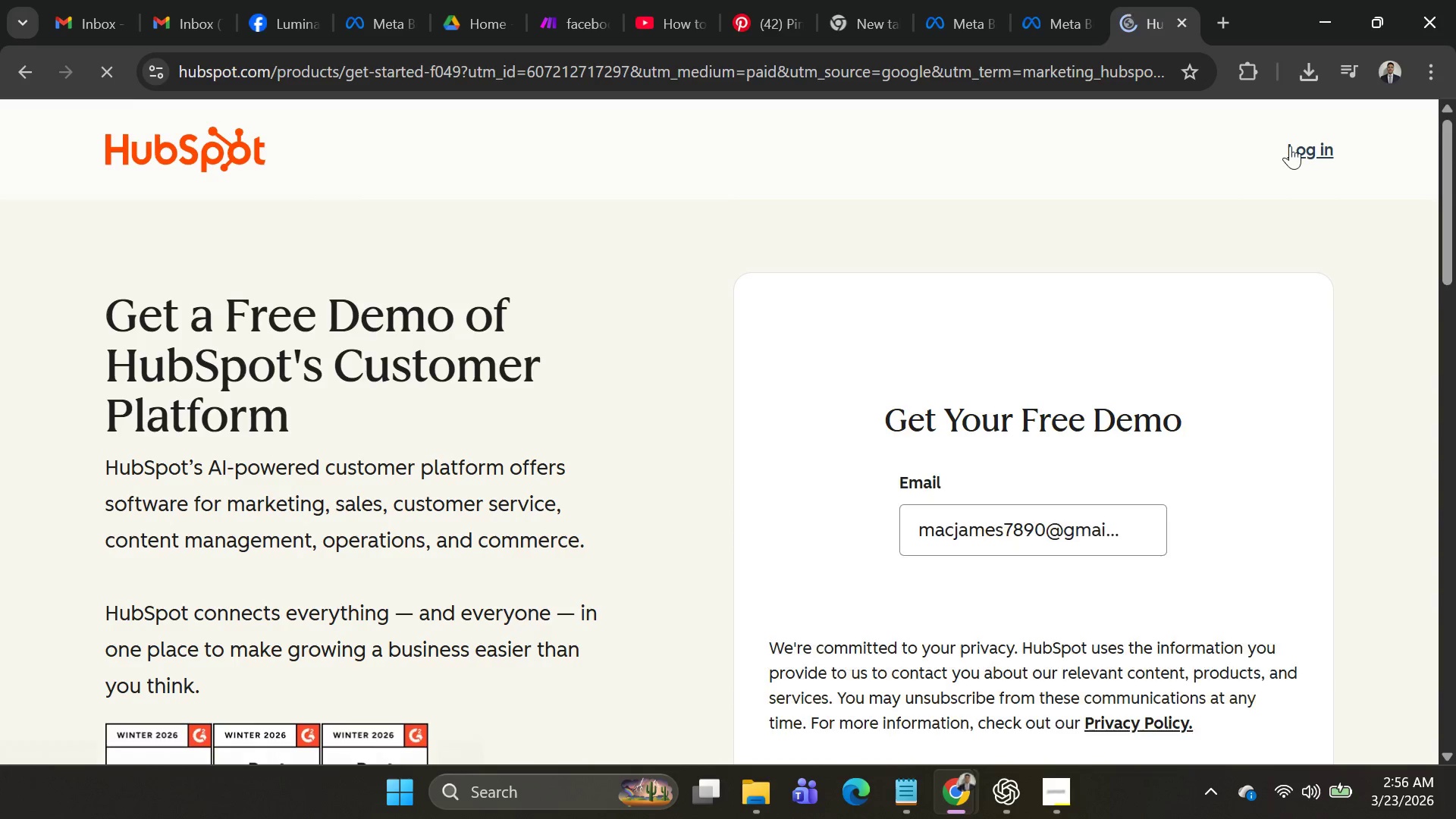 
left_click([1294, 146])
 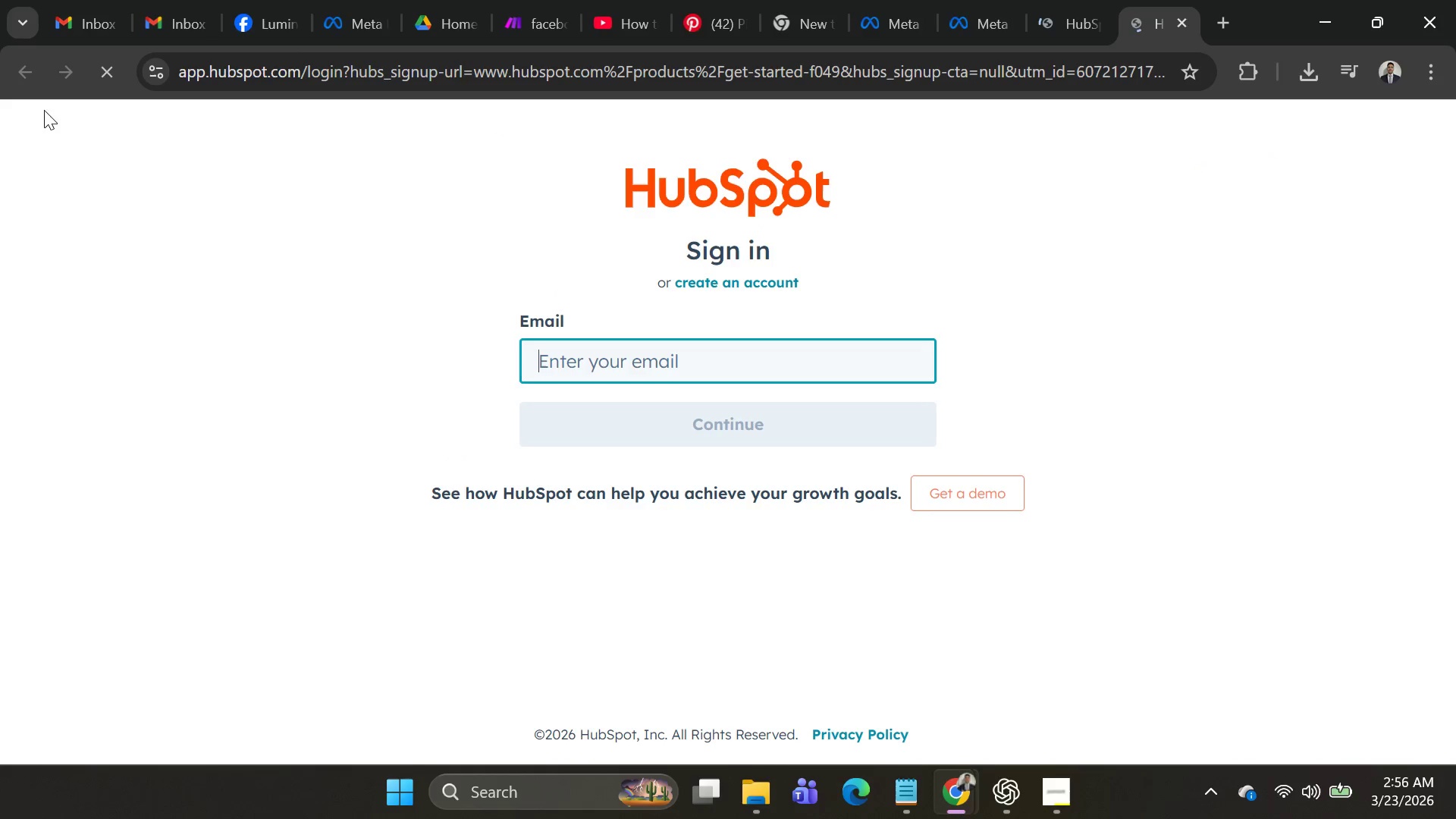 
left_click([23, 80])
 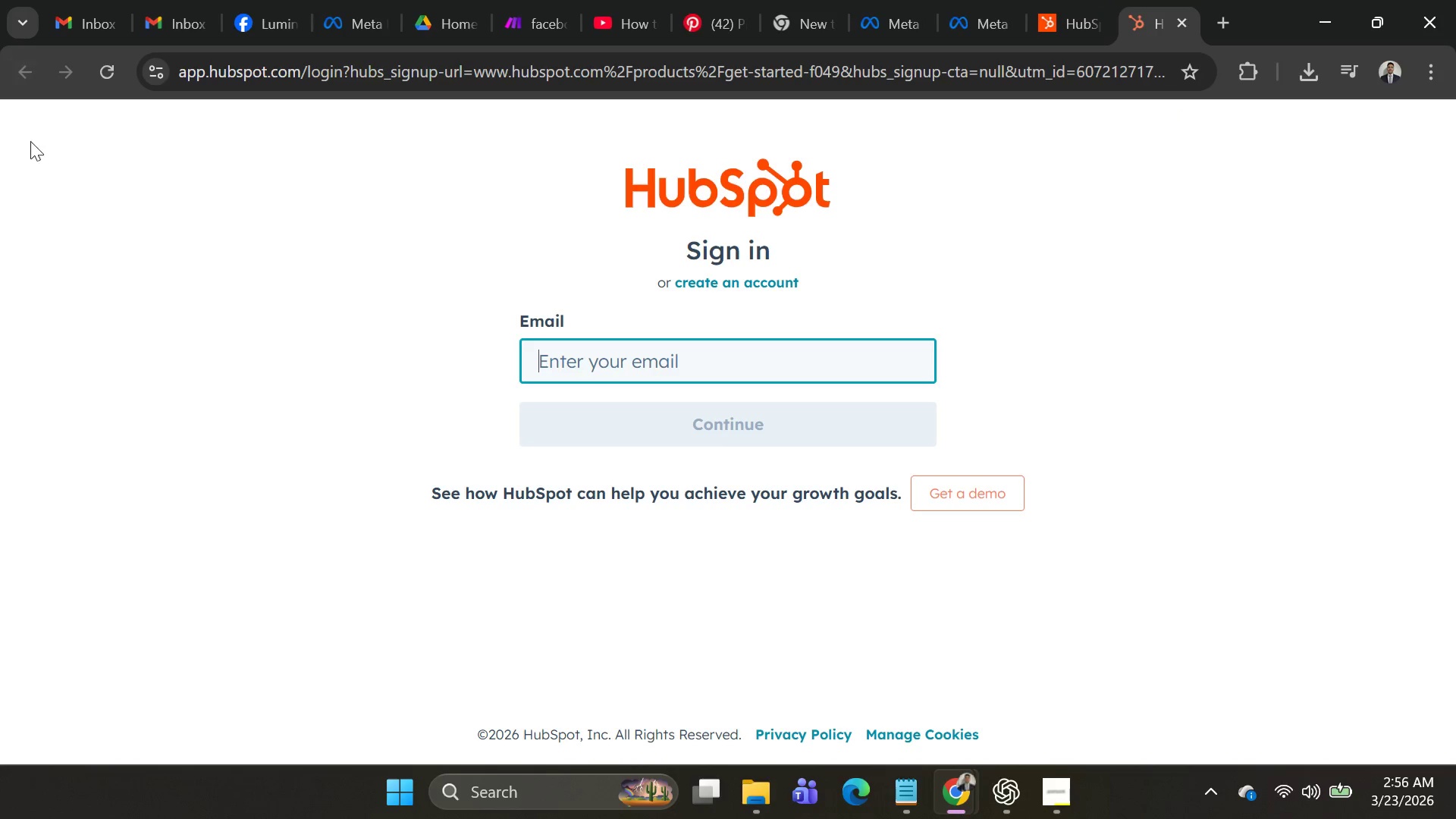 
wait(6.52)
 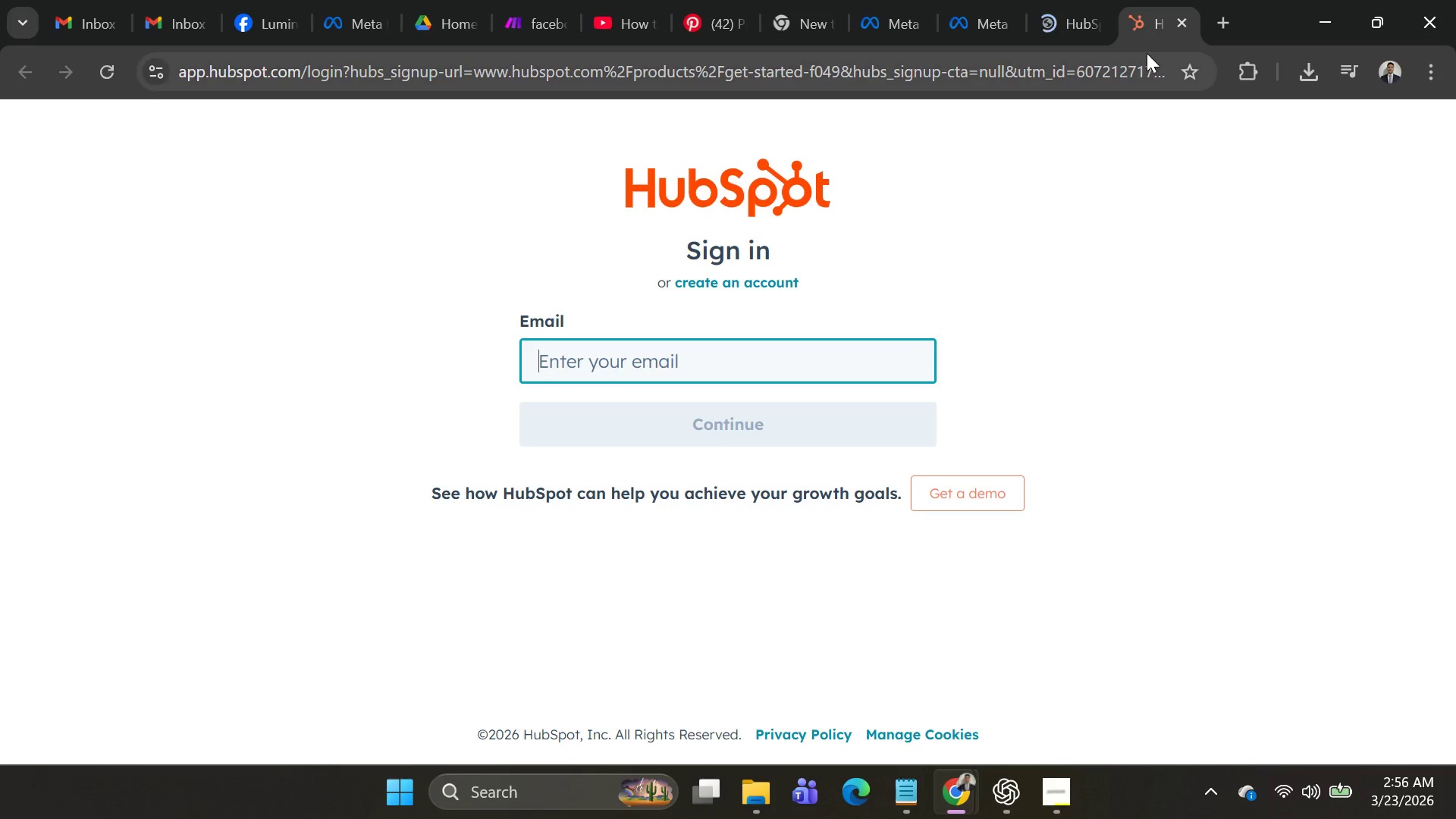 
left_click([1068, 34])
 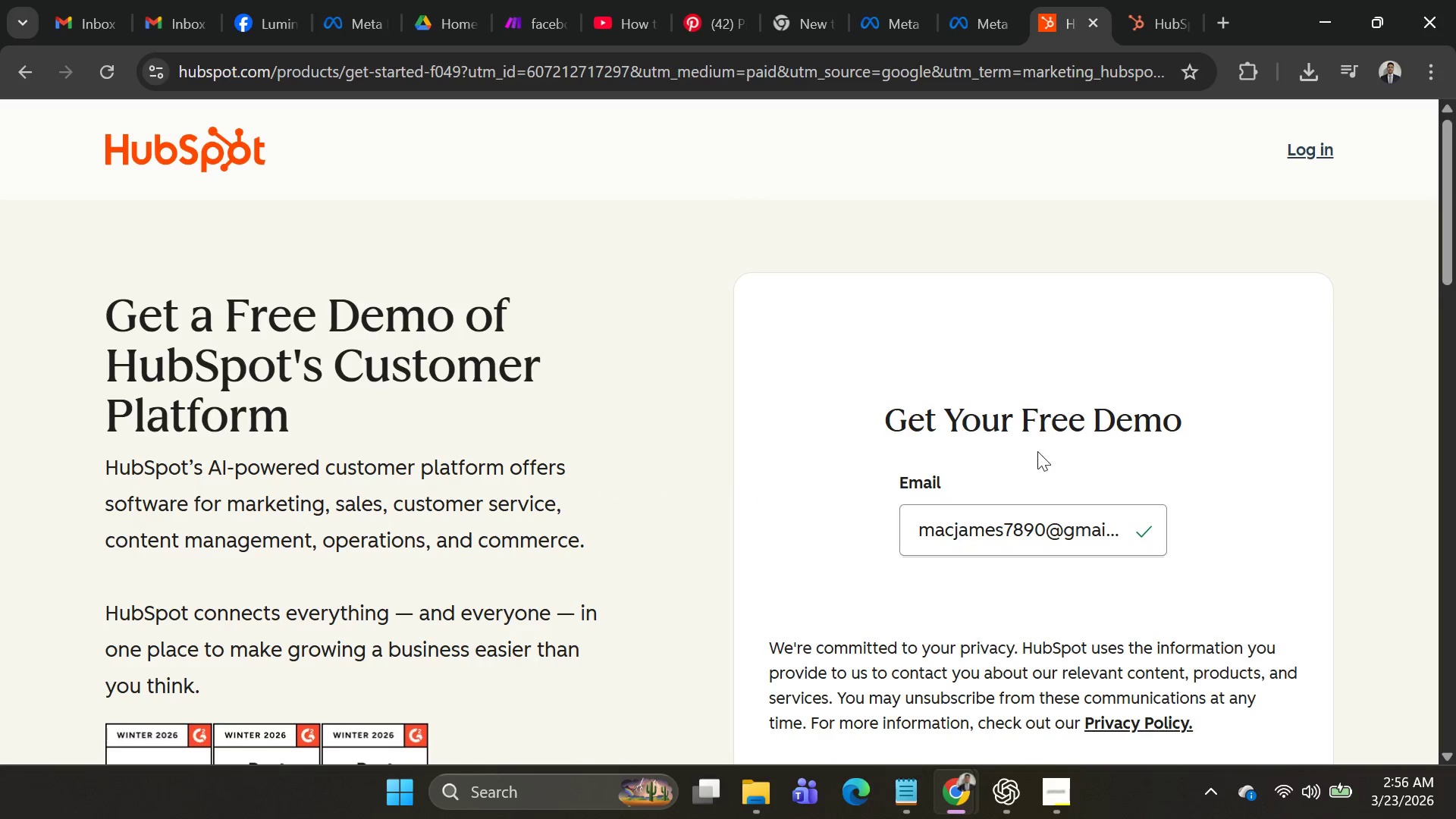 
scroll: coordinate [919, 337], scroll_direction: down, amount: 3.0
 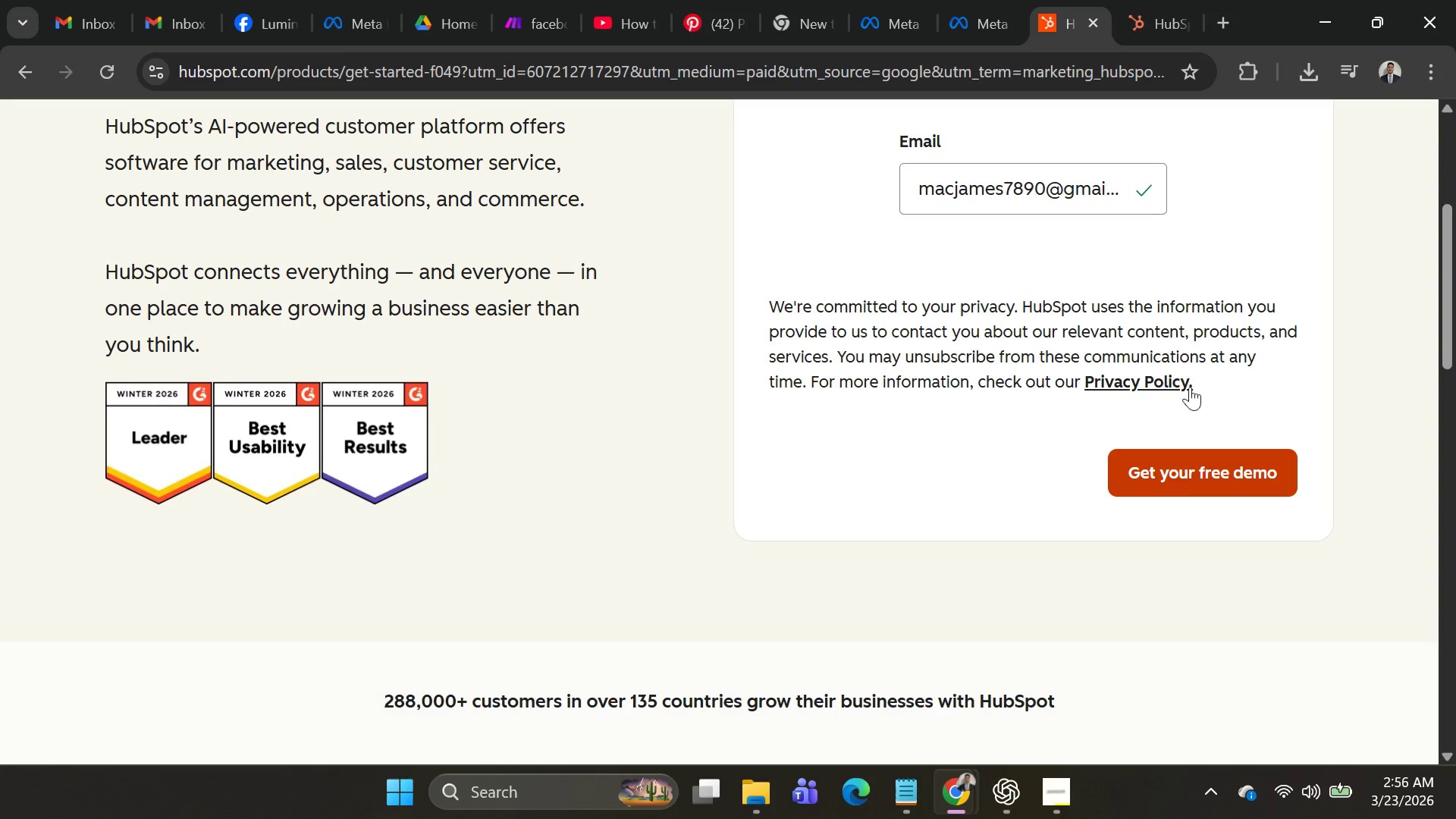 
left_click([1082, 189])
 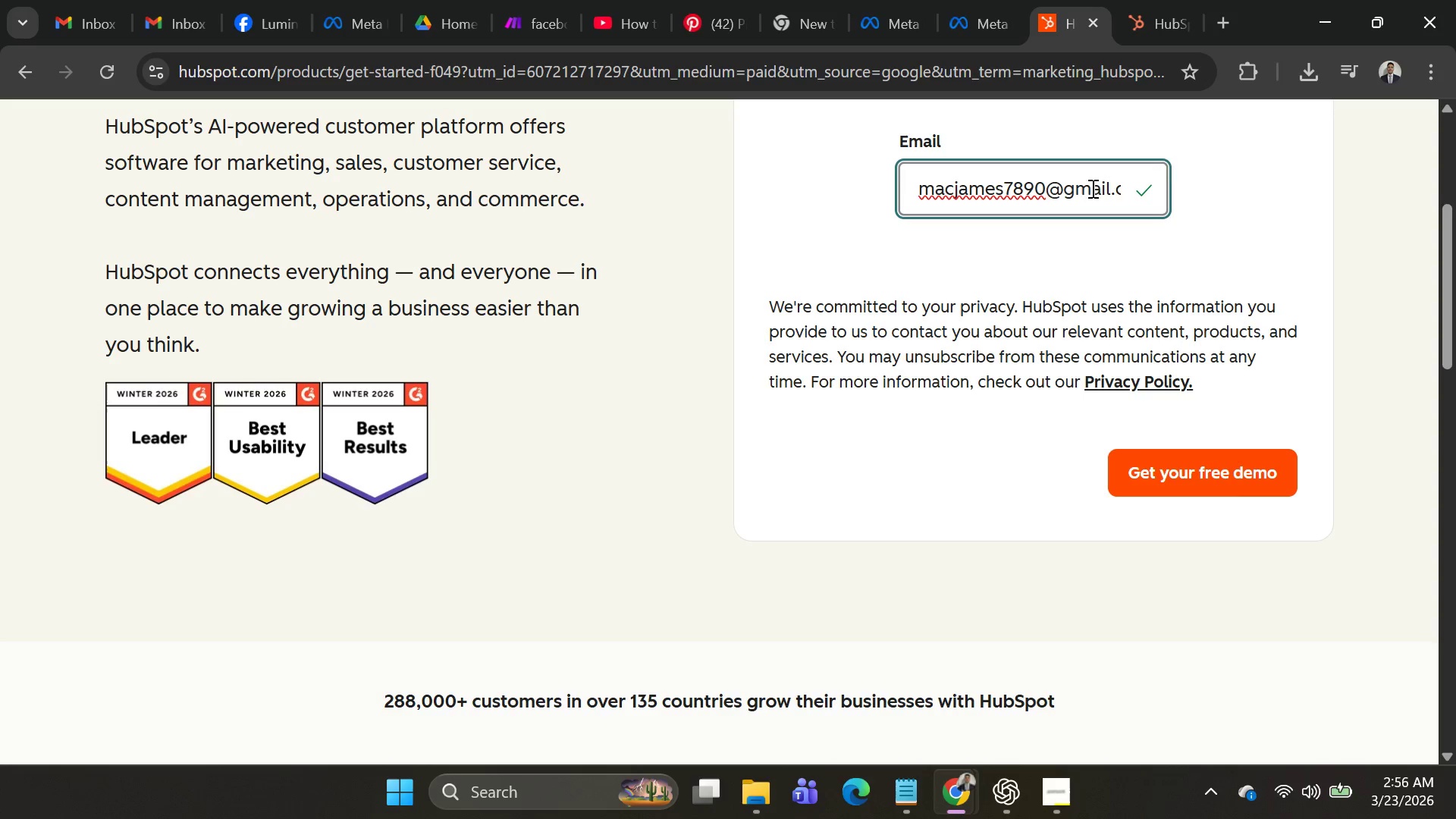 
scroll: coordinate [1197, 224], scroll_direction: up, amount: 2.0
 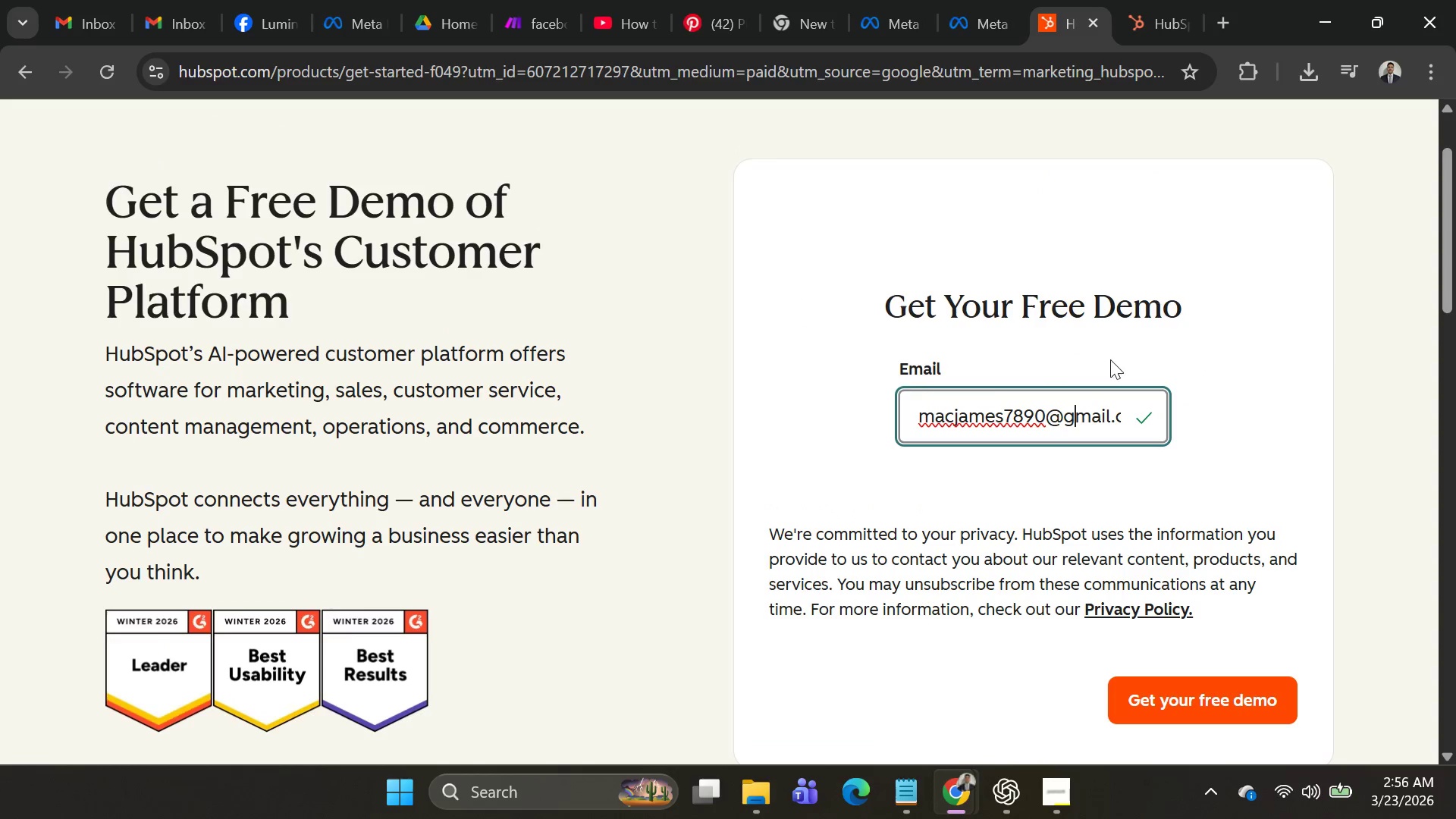 
key(Control+A)
 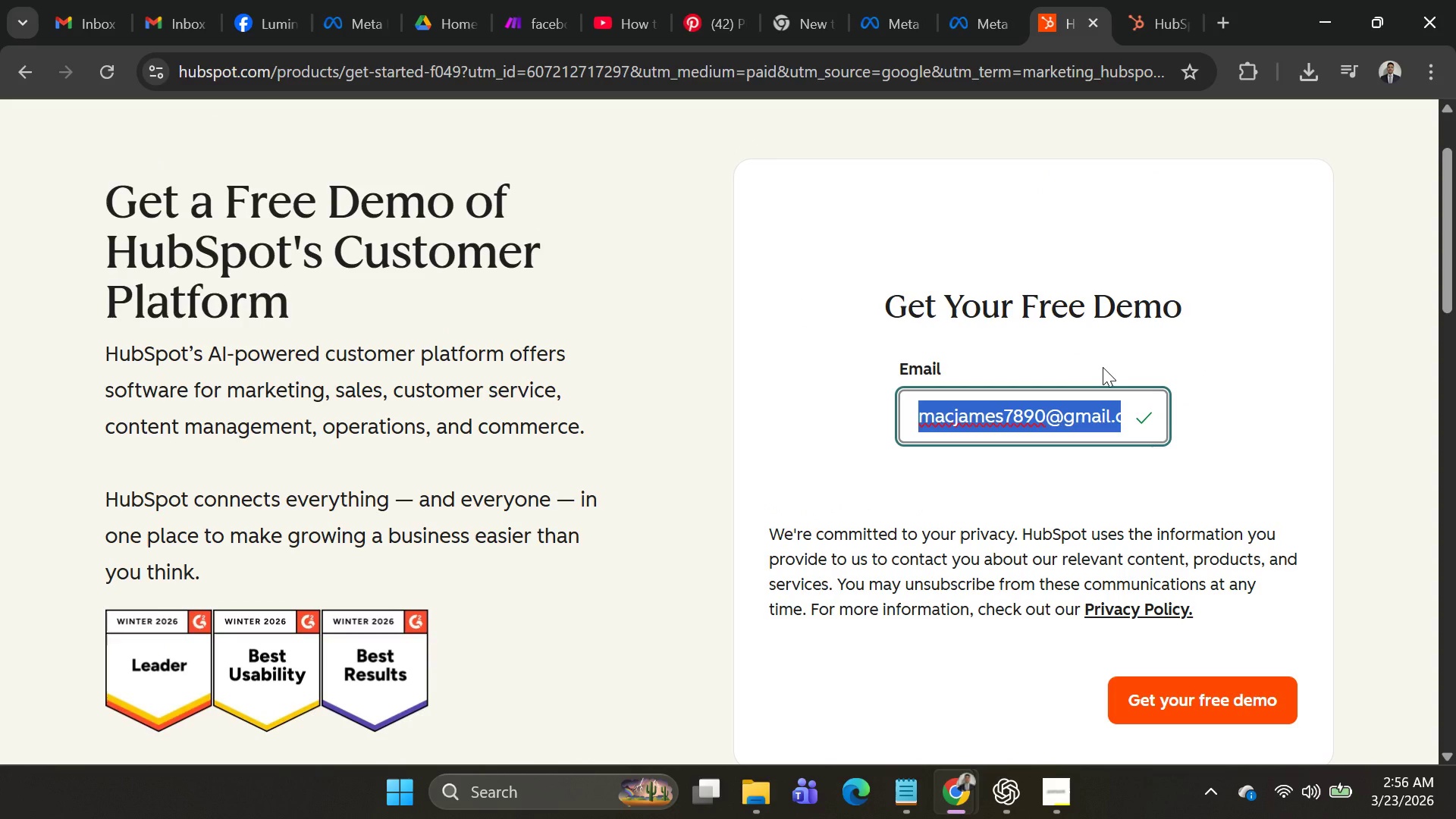 
type(Cook)
key(Backspace)
key(Backspace)
key(Backspace)
key(Backspace)
type(mendigorincookie@gmail.com)
 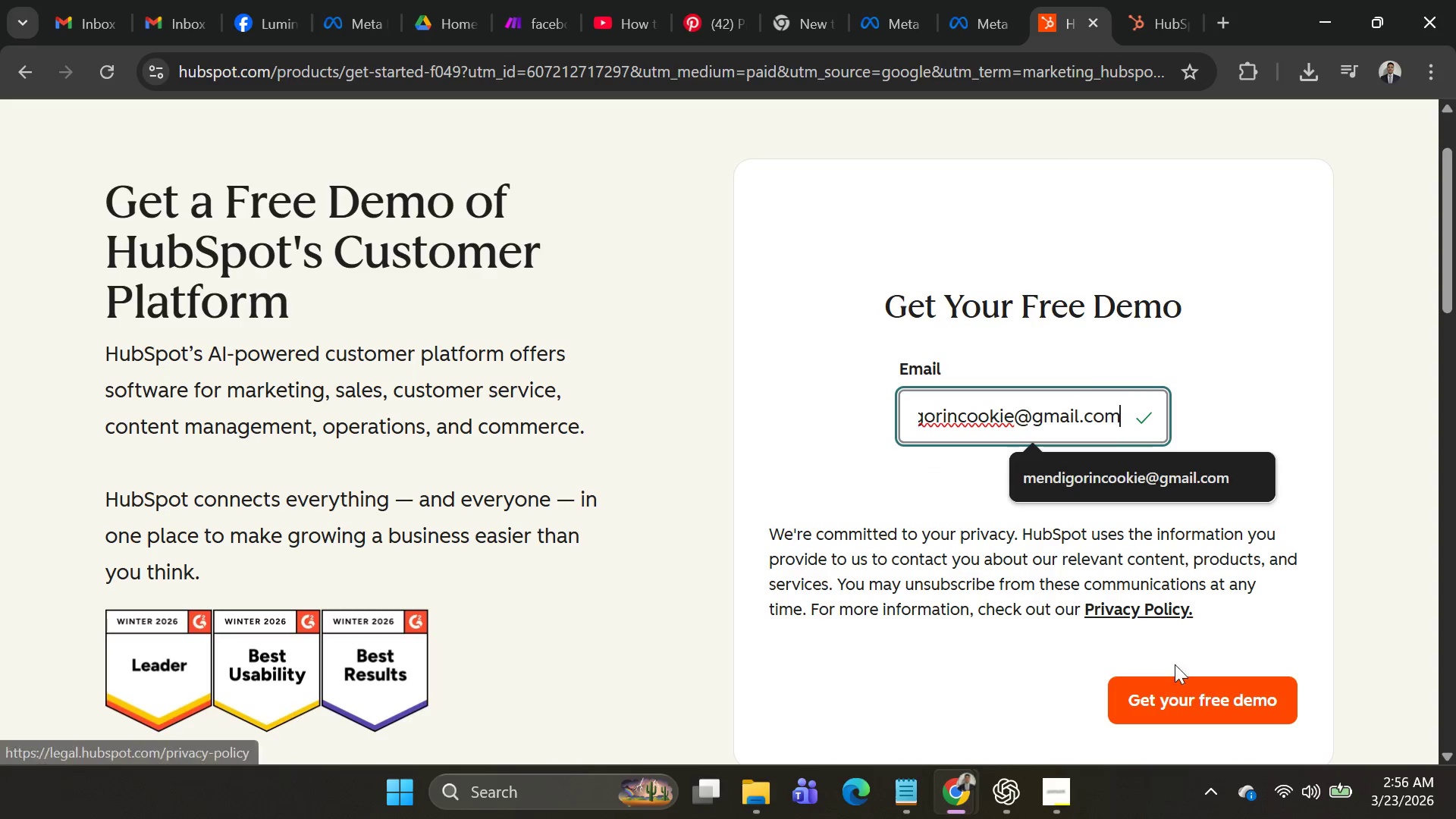 
left_click([1192, 691])
 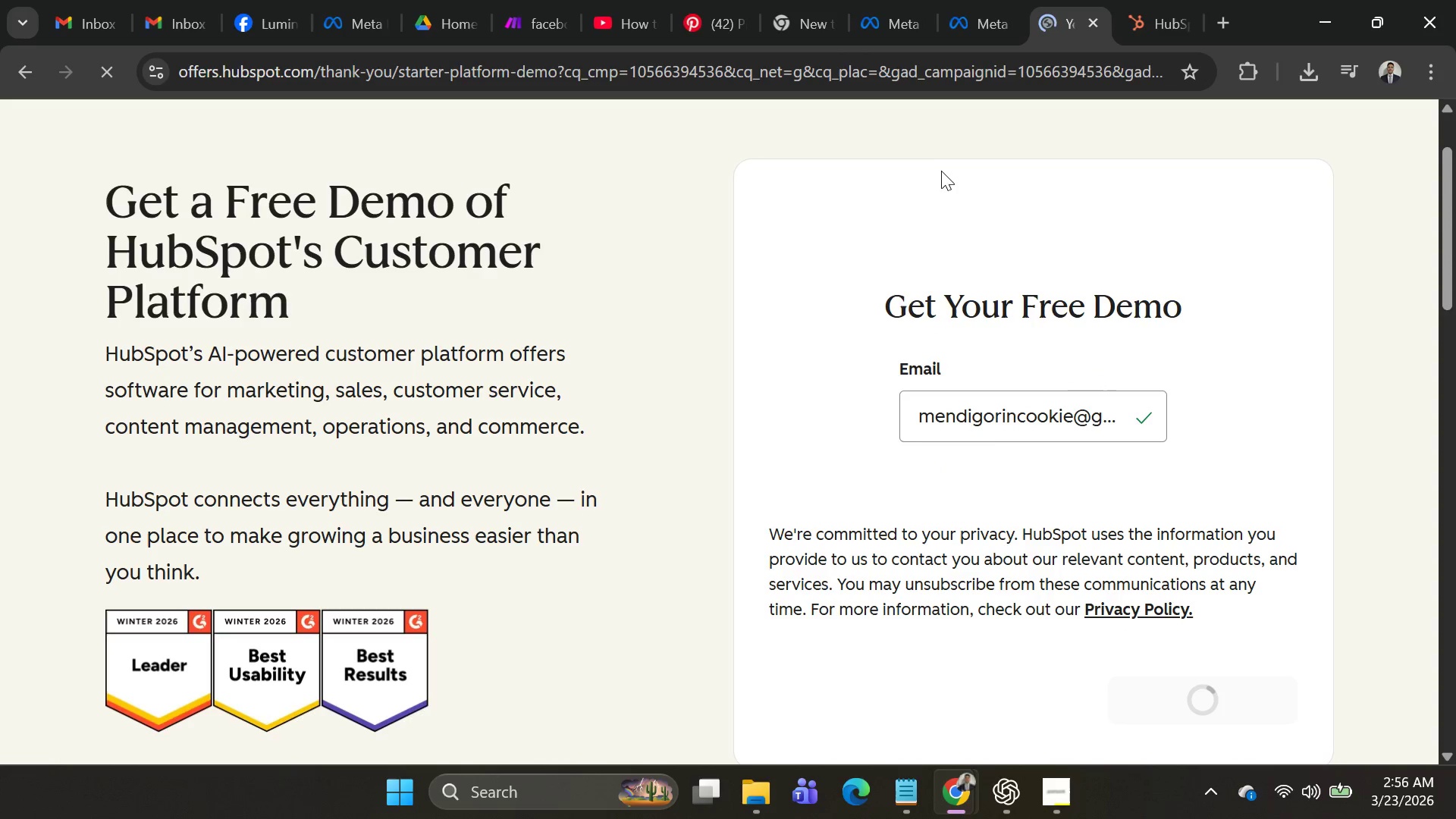 
wait(5.95)
 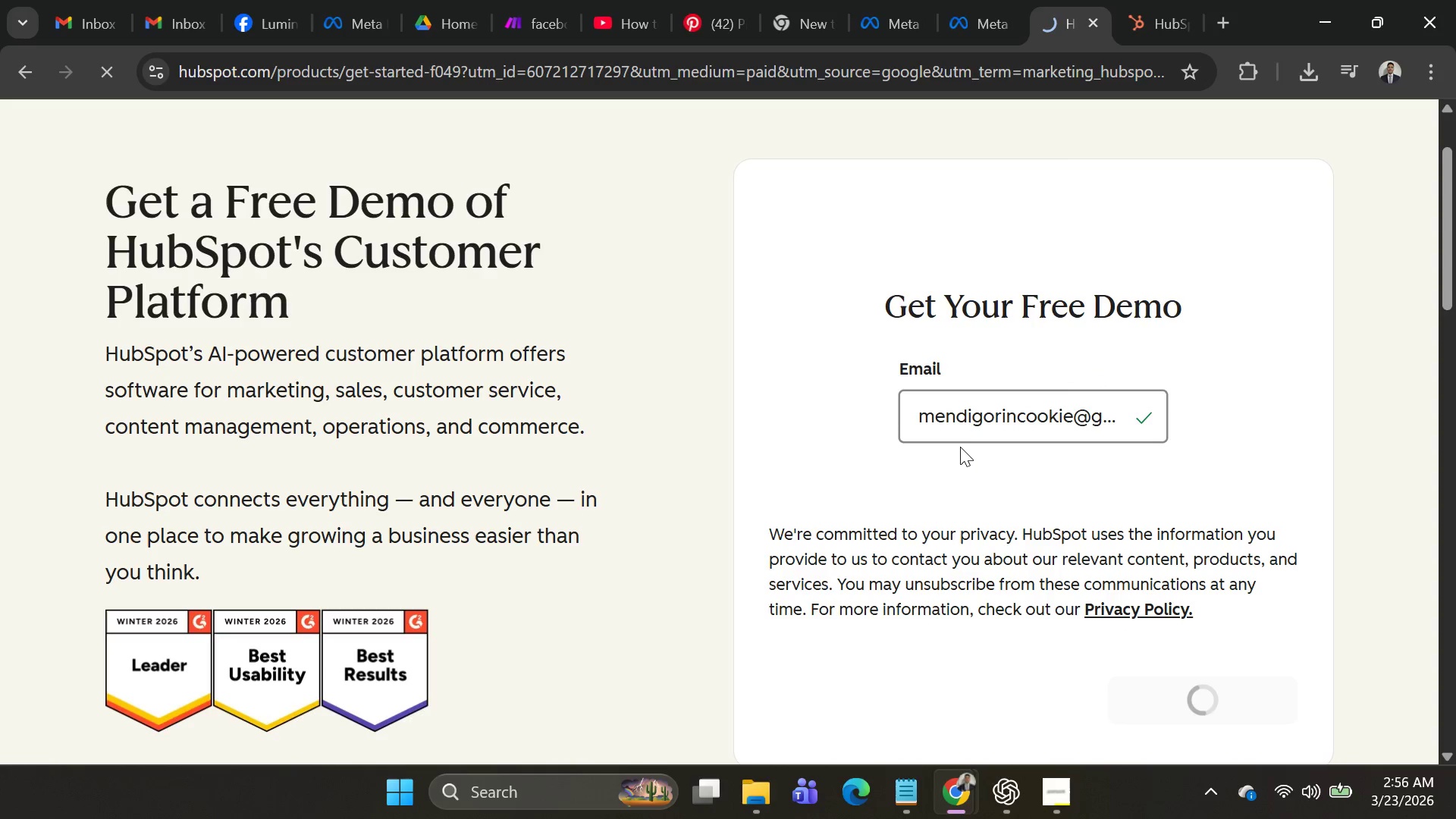 
scroll: coordinate [943, 283], scroll_direction: down, amount: 5.0
 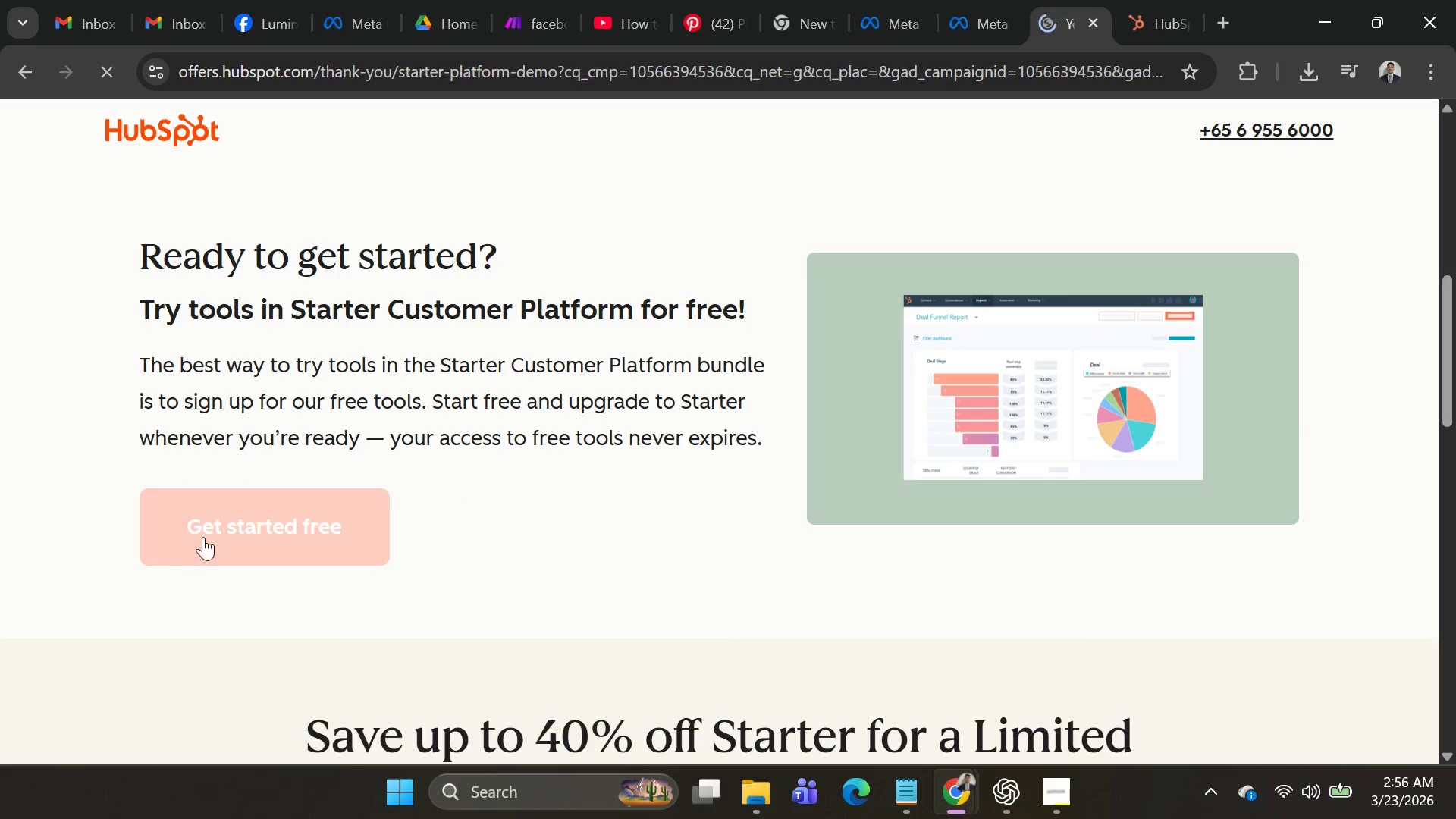 
left_click([230, 529])
 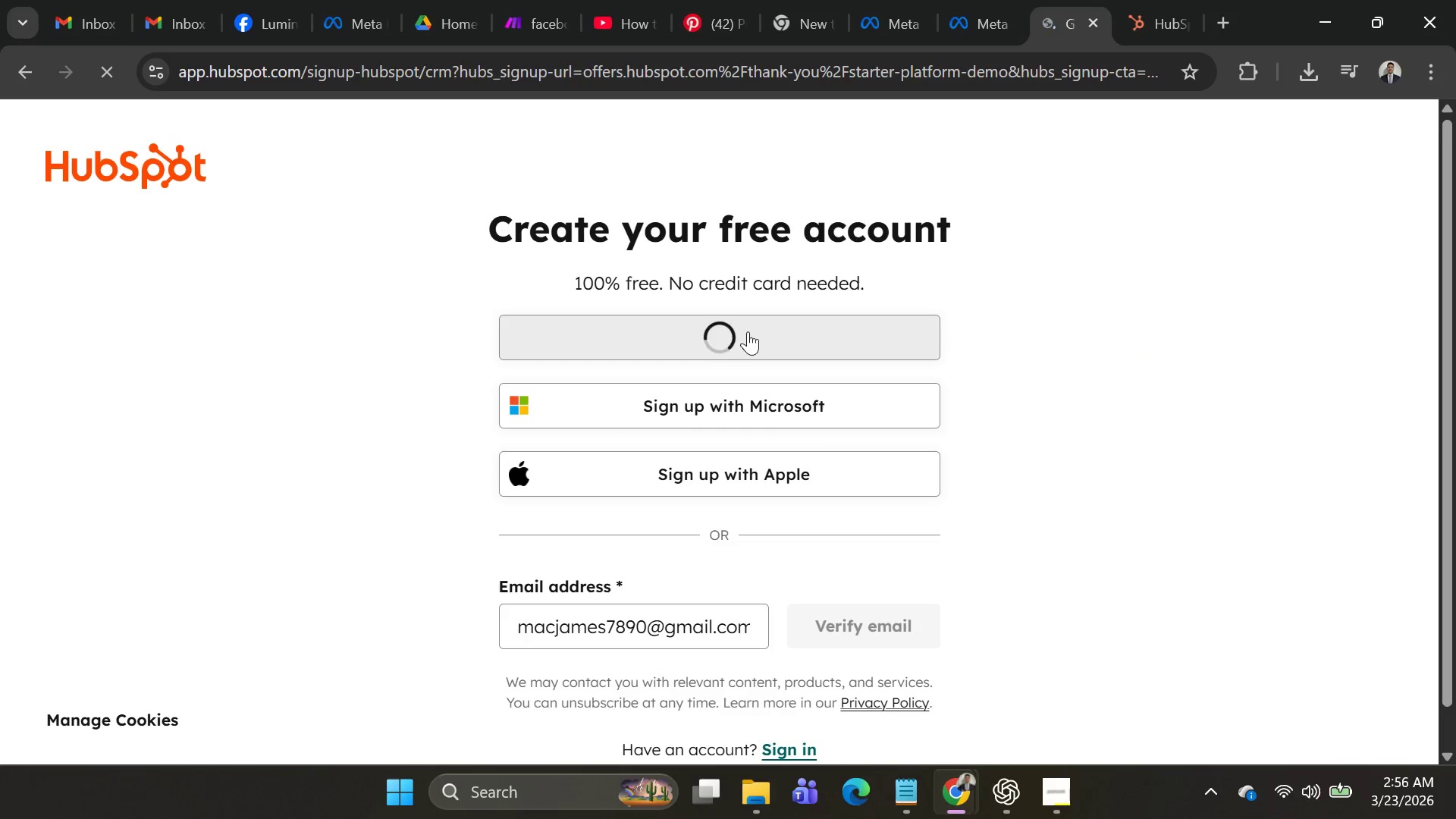 
wait(6.17)
 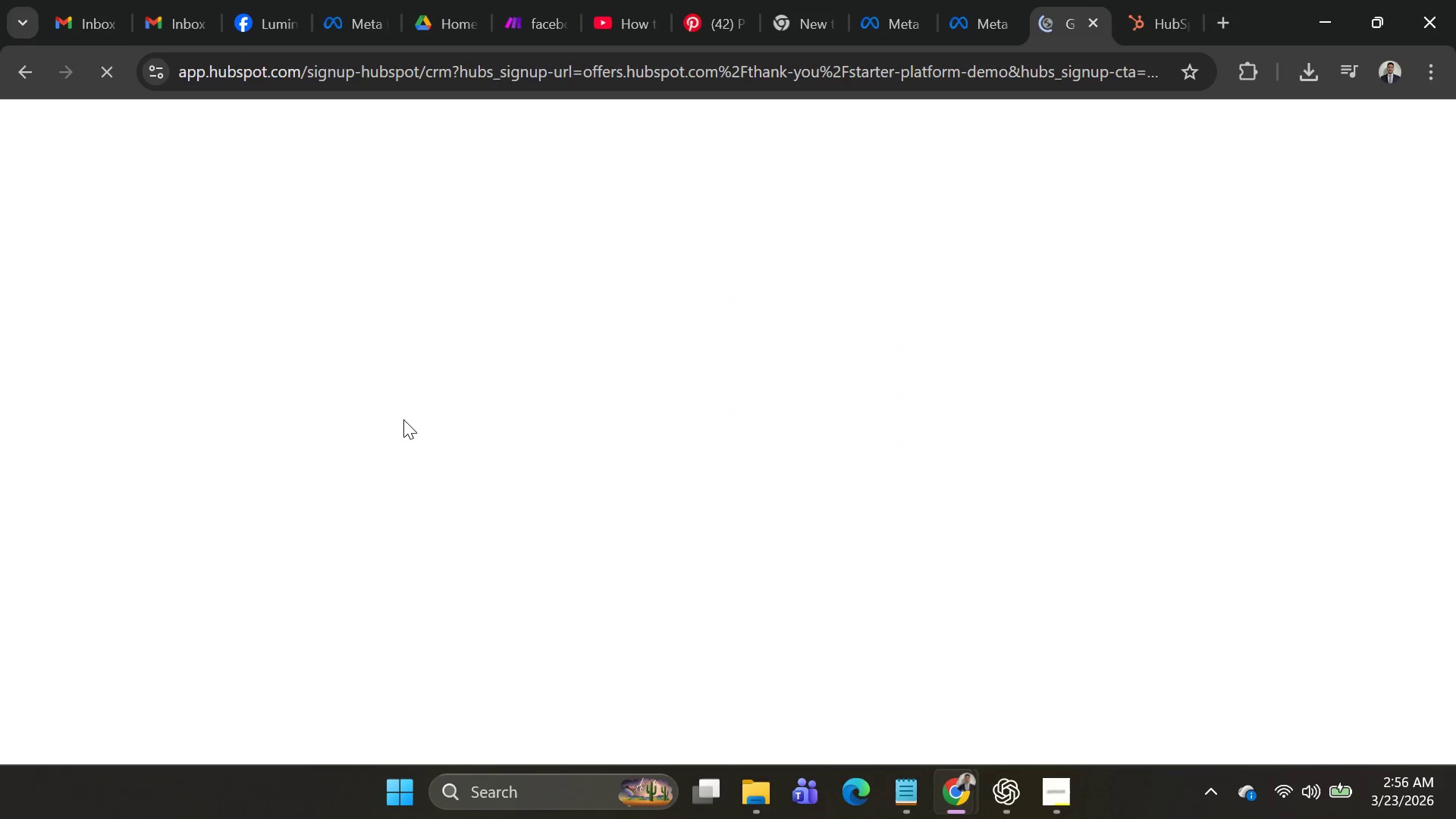 
left_click([719, 337])
 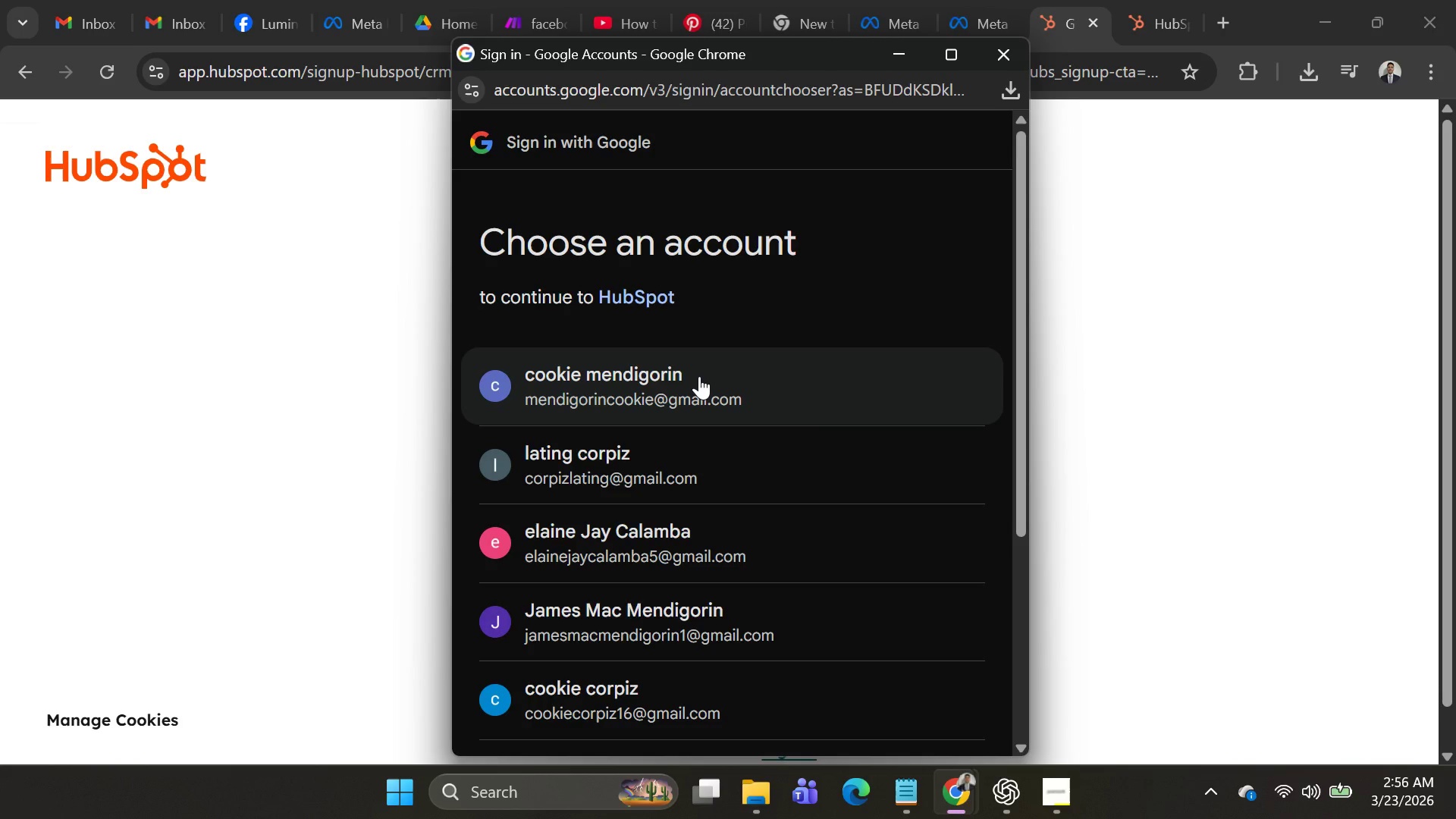 
left_click([699, 376])
 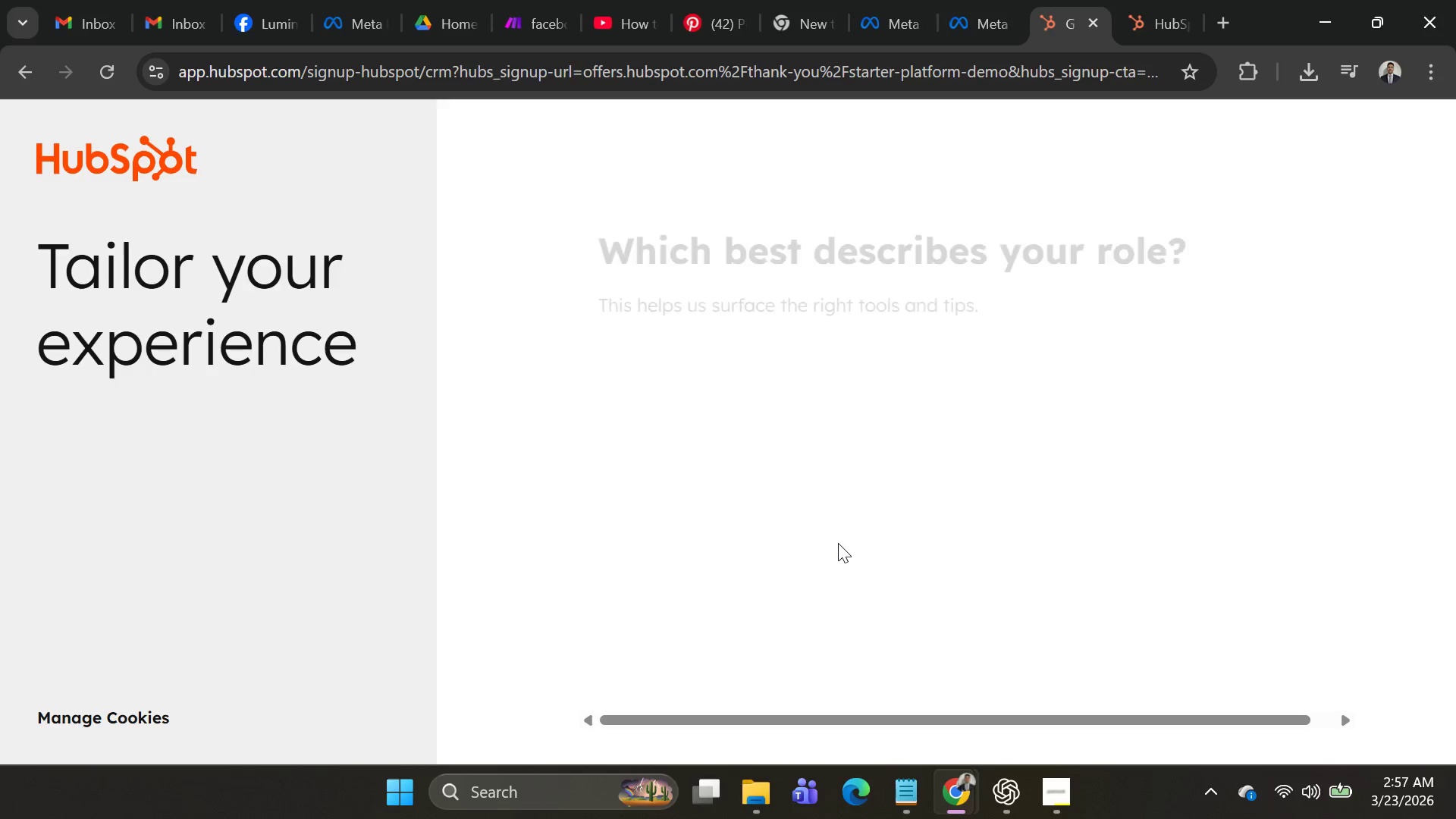 
wait(5.45)
 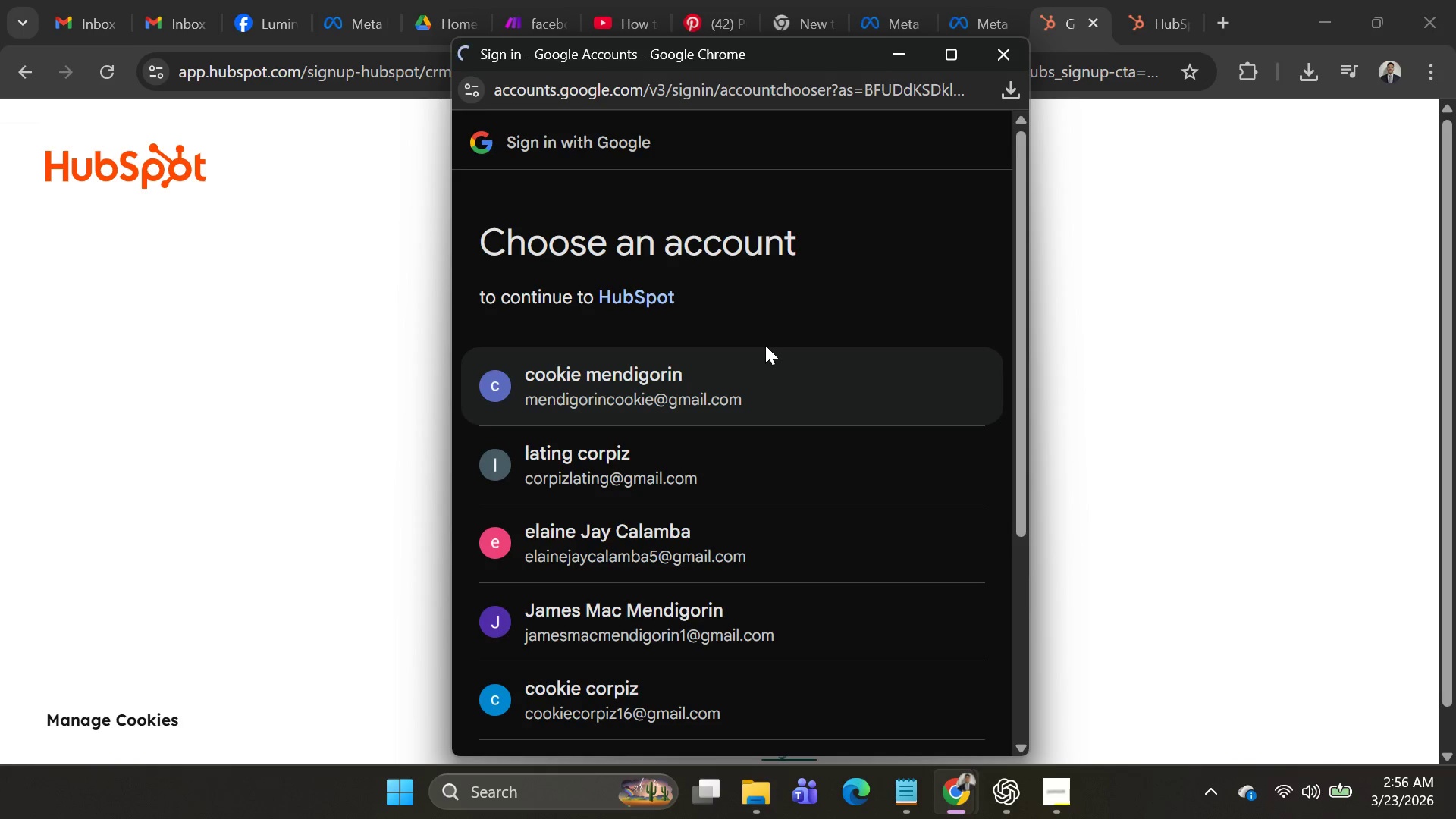 
left_click([799, 400])
 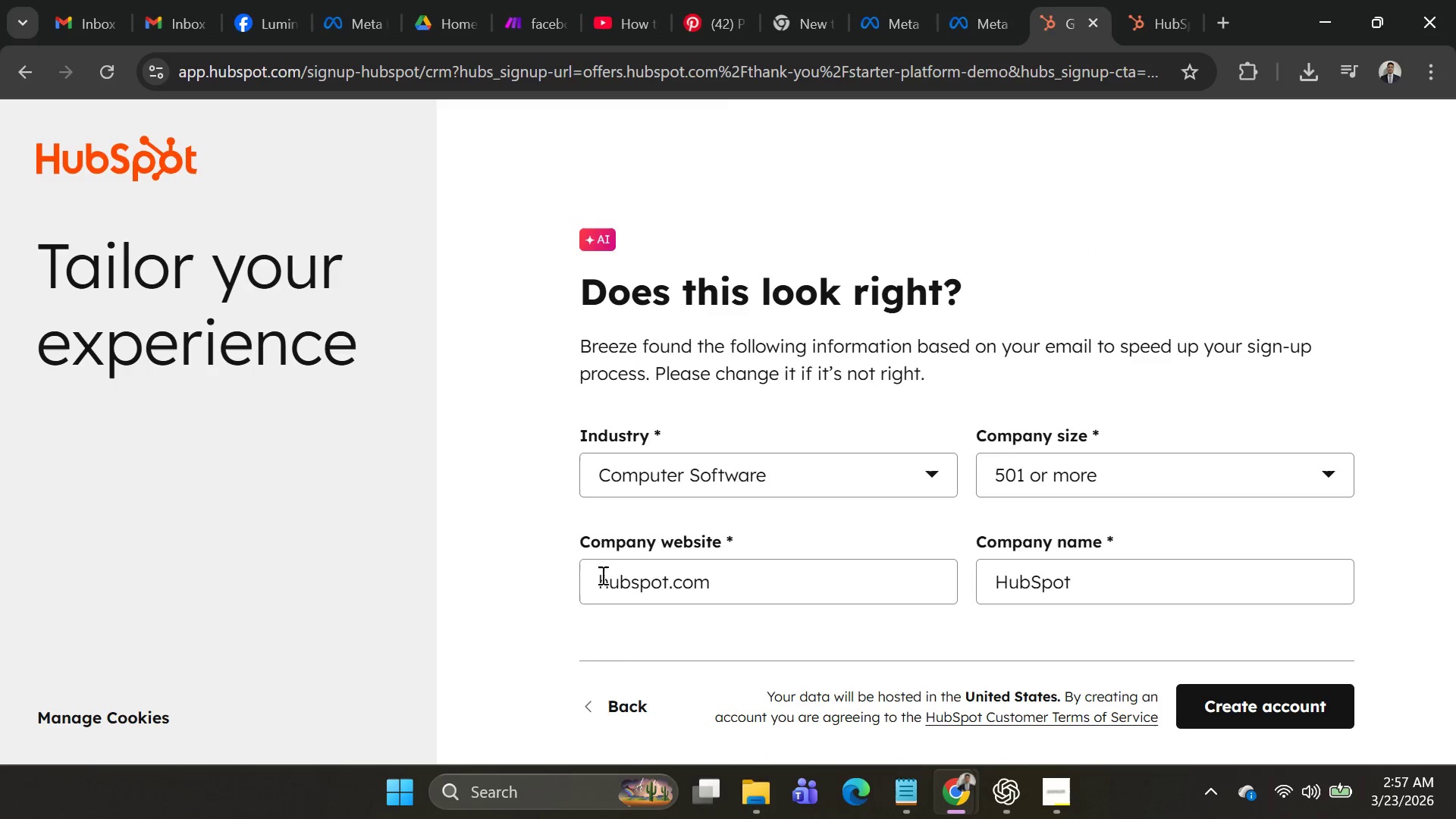 
left_click([621, 701])
 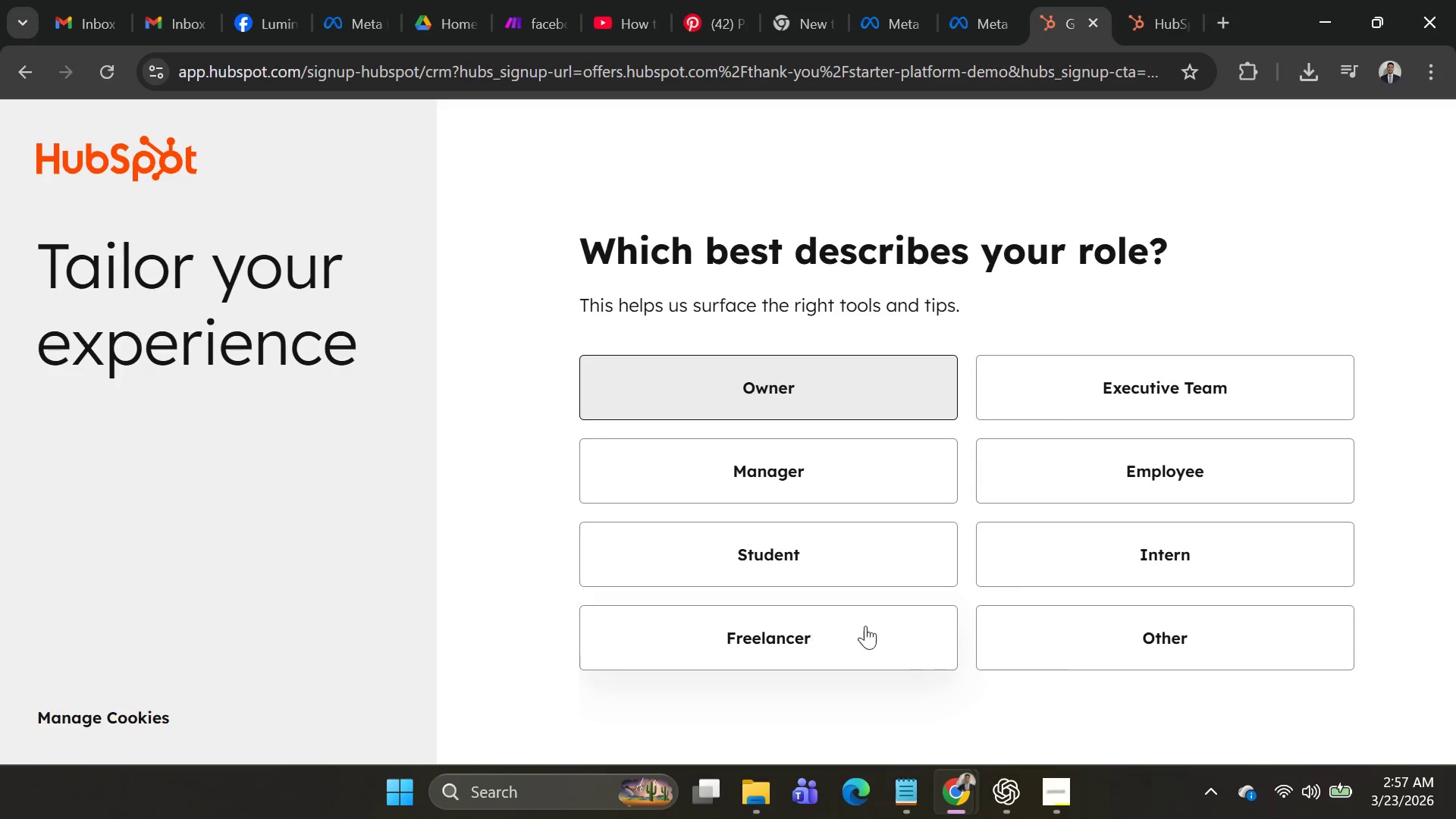 
left_click([804, 651])
 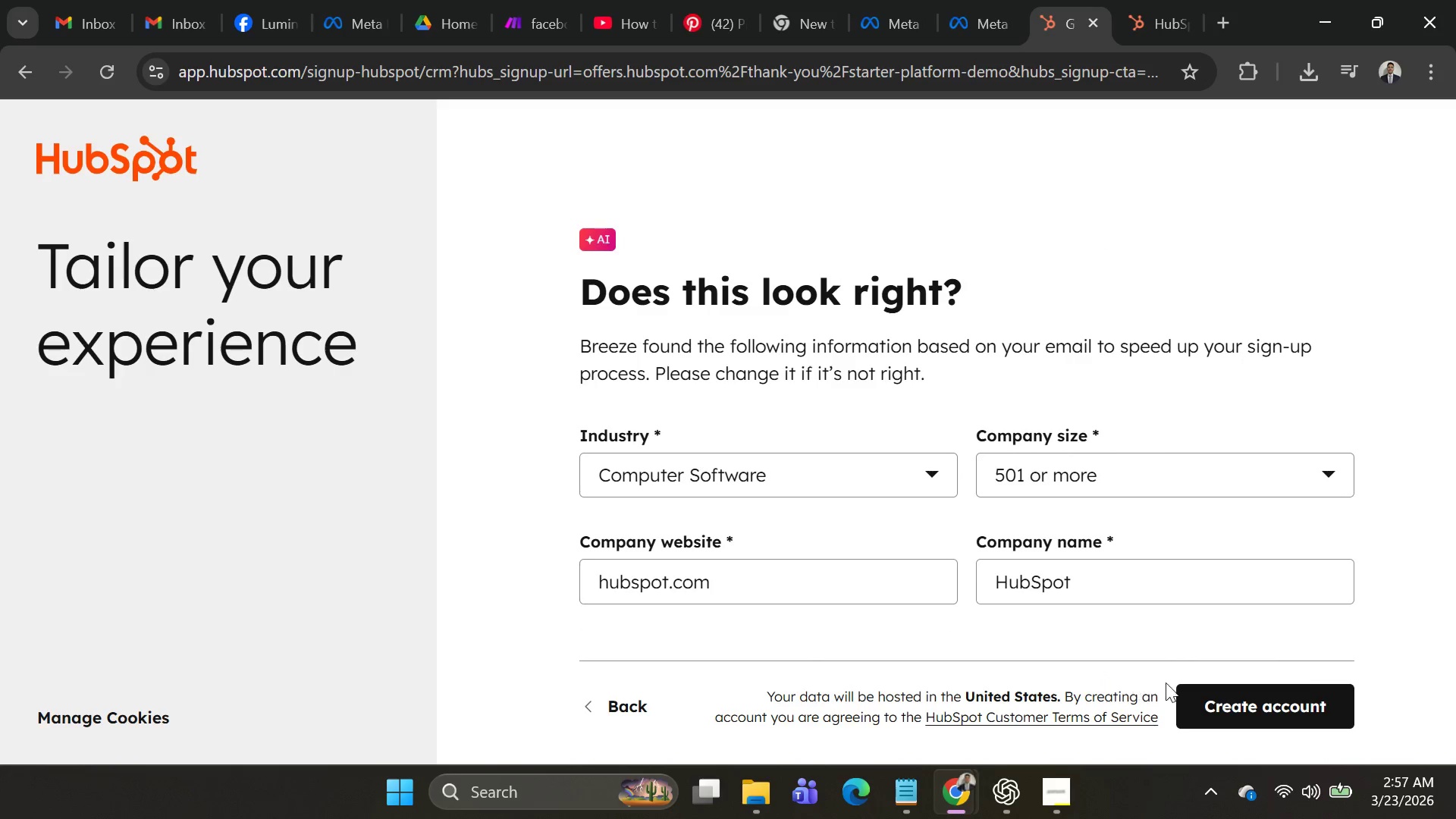 
scroll: coordinate [827, 504], scroll_direction: down, amount: 1.0
 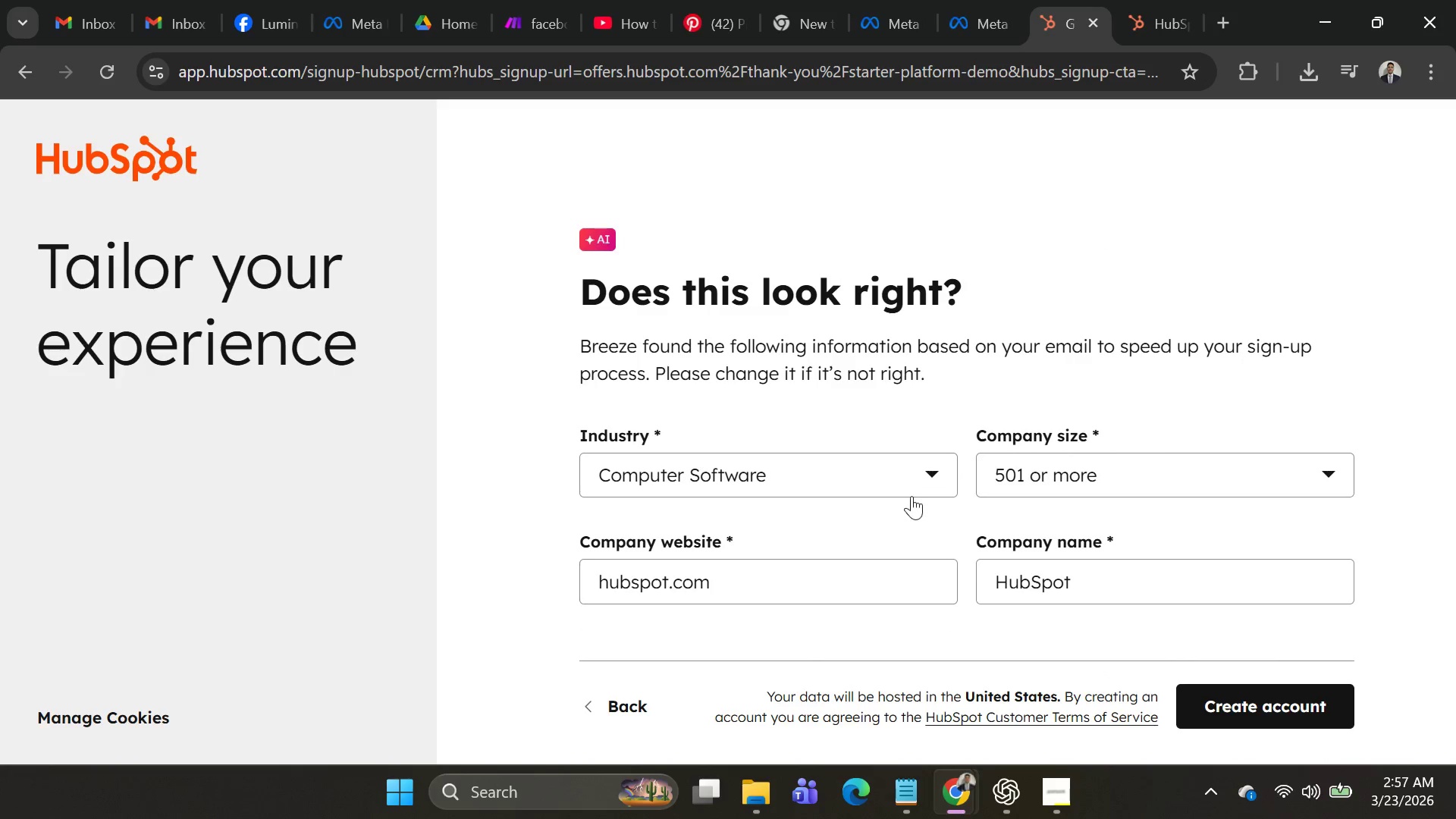 
left_click([857, 473])
 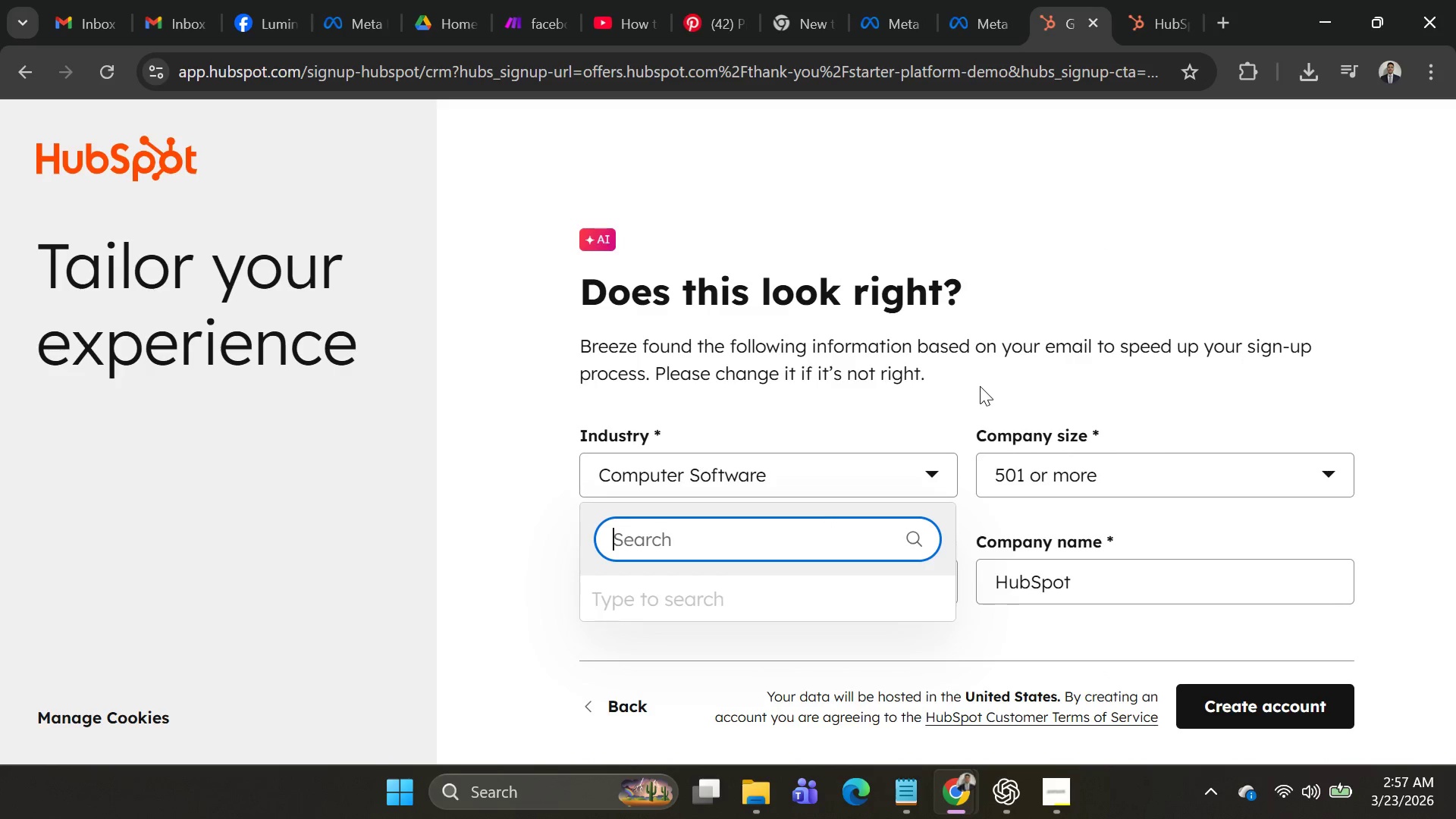 
type(fur)
 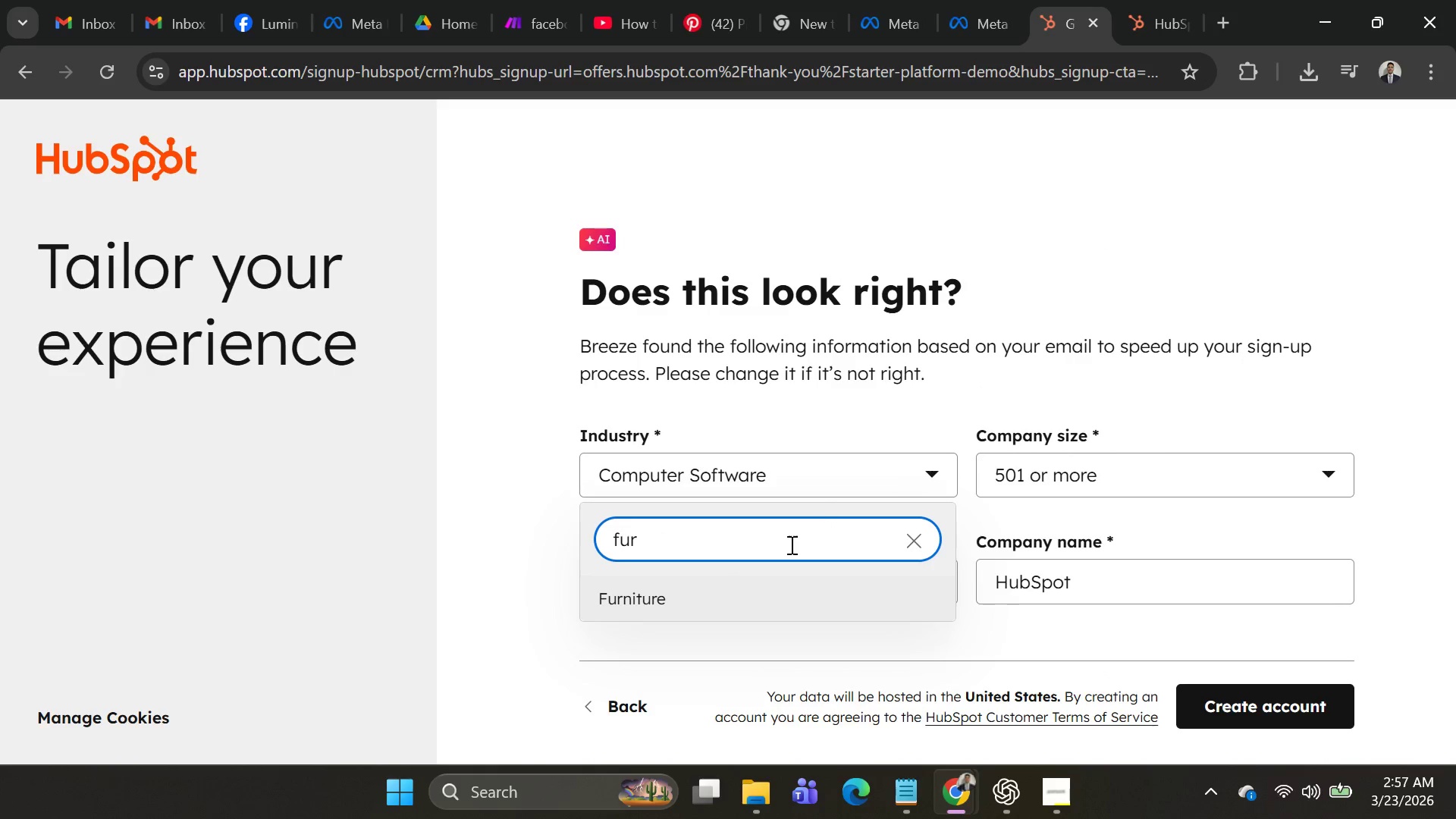 
left_click([702, 604])
 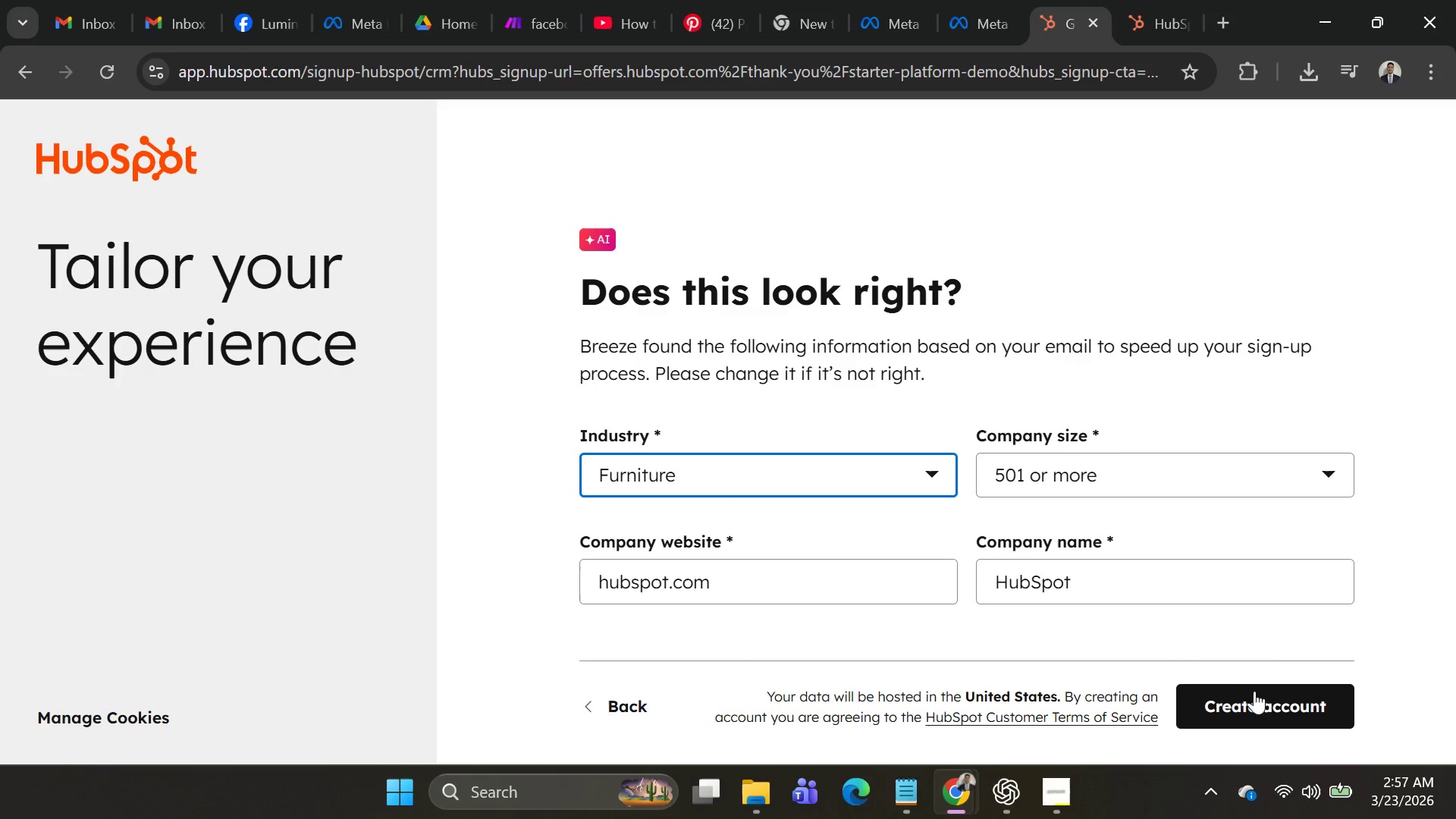 
left_click([1265, 701])
 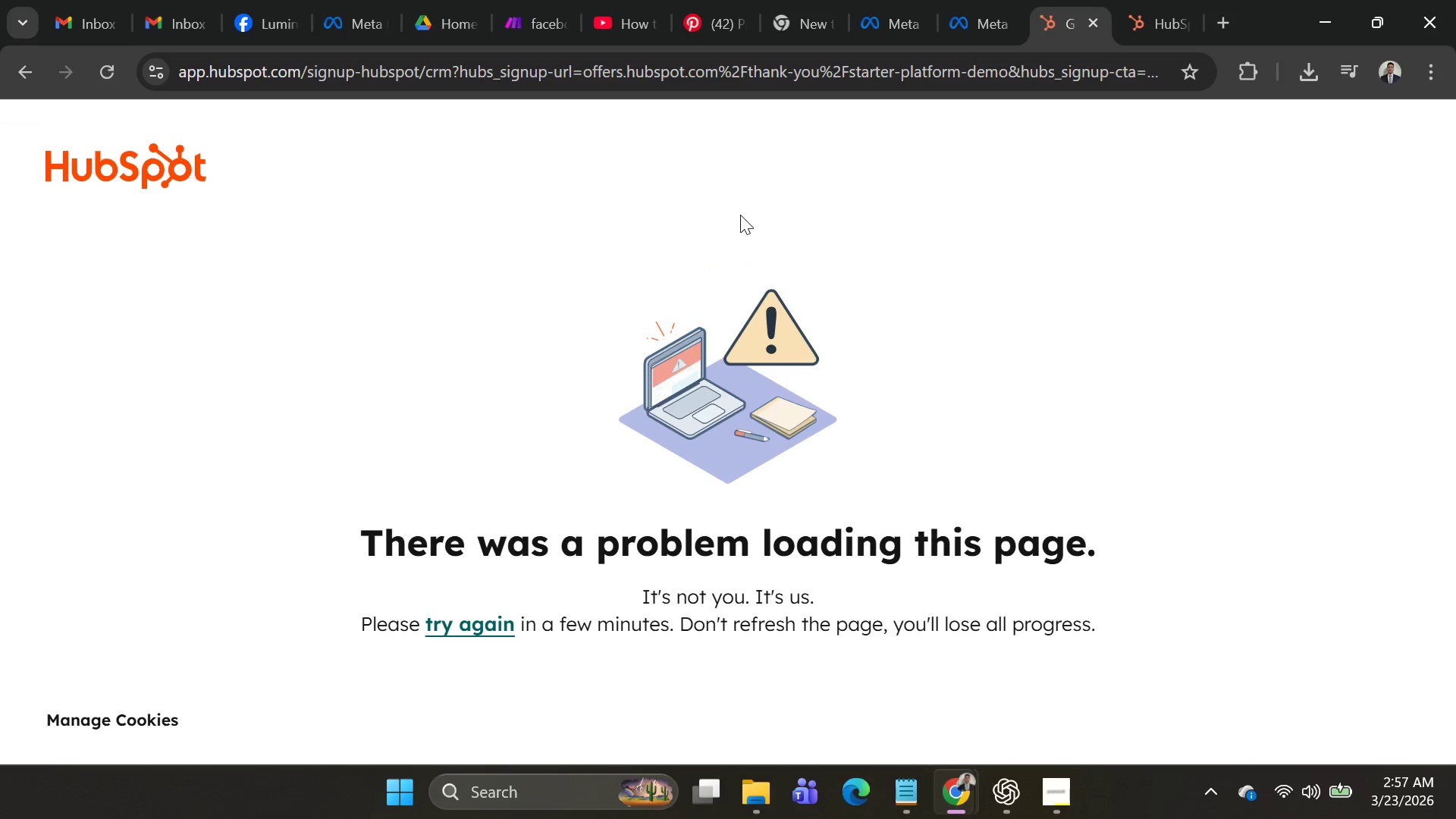 
scroll: coordinate [955, 321], scroll_direction: down, amount: 5.0
 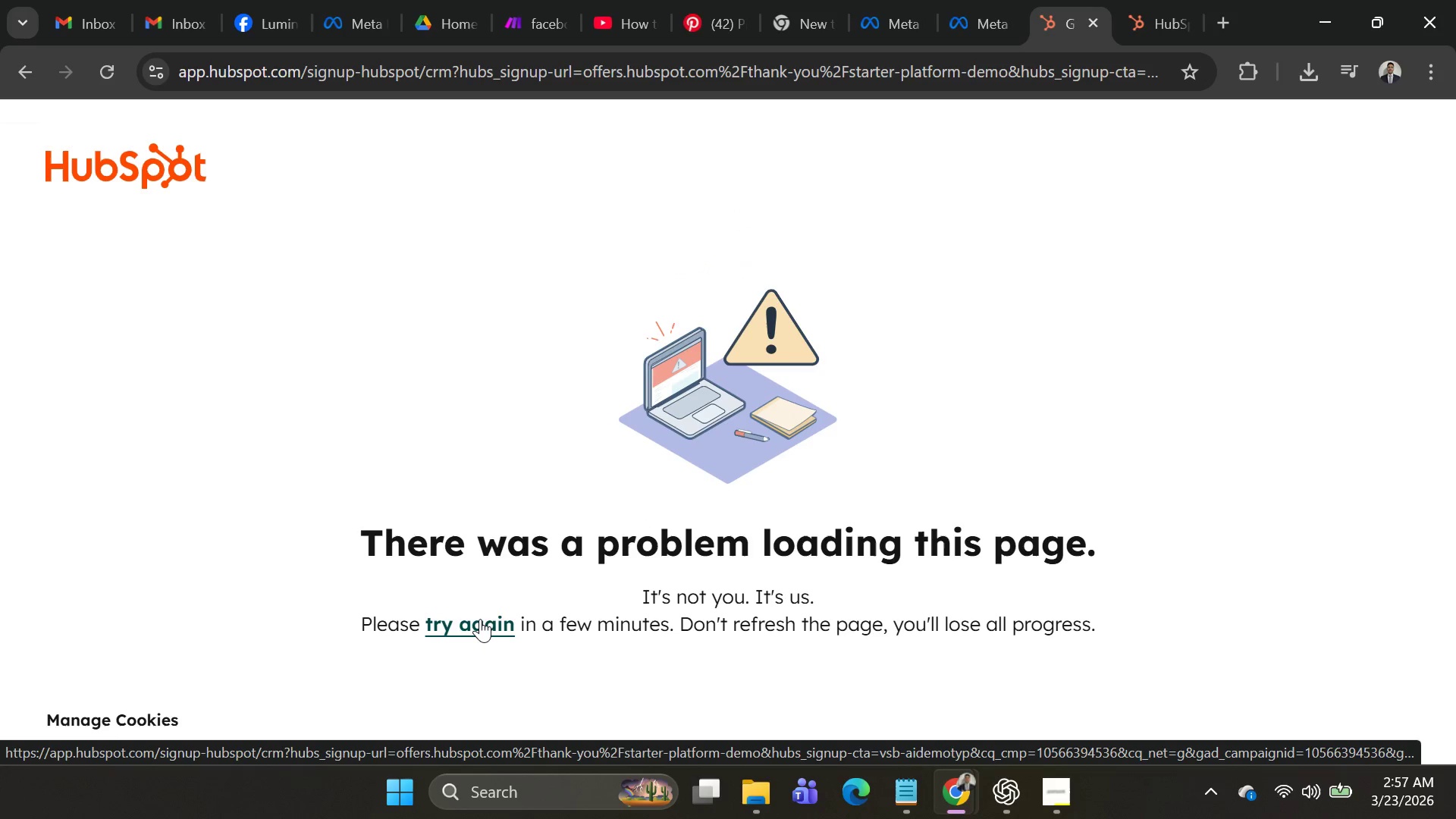 
wait(7.95)
 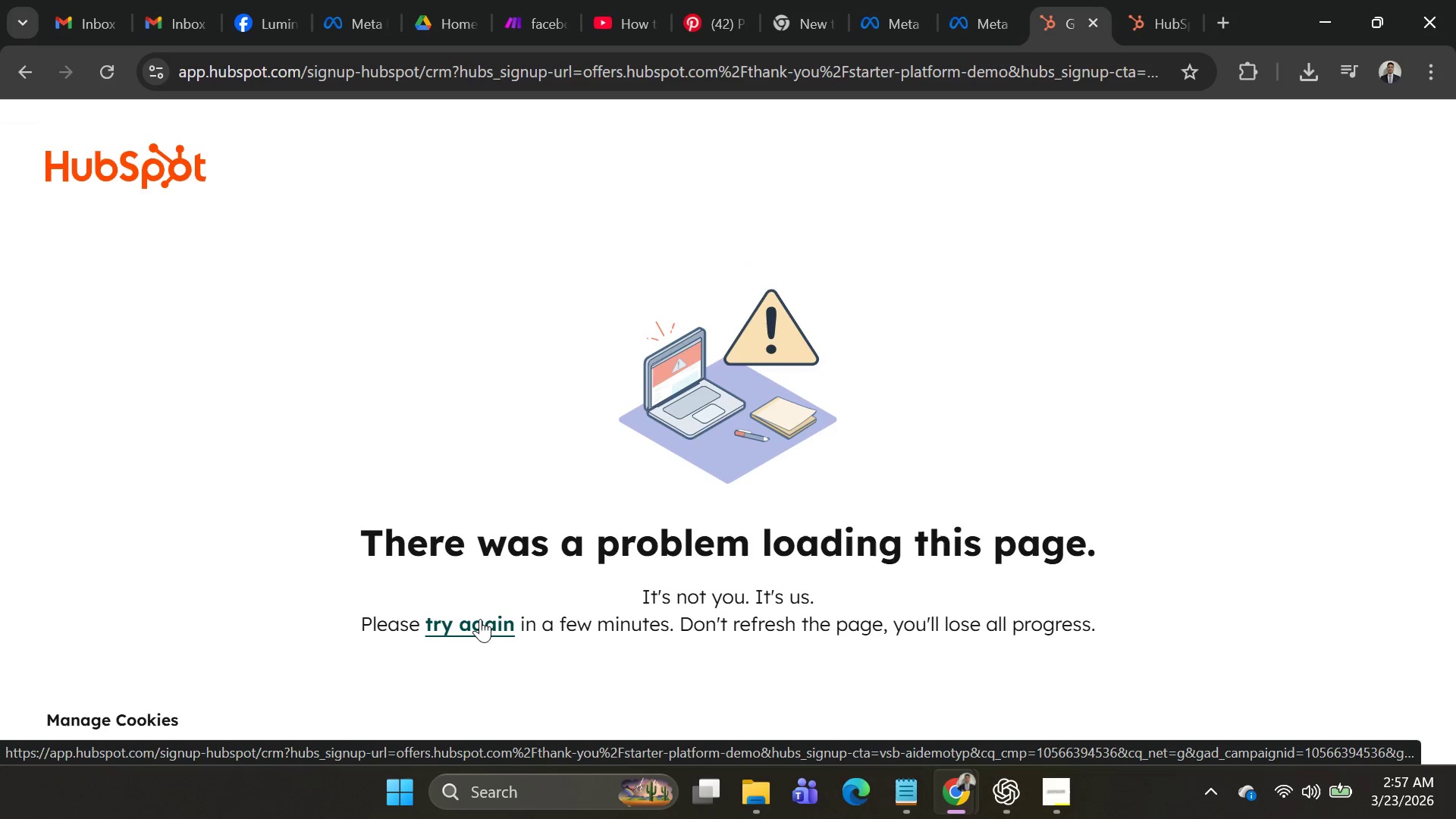 
scroll: coordinate [614, 544], scroll_direction: down, amount: 3.0
 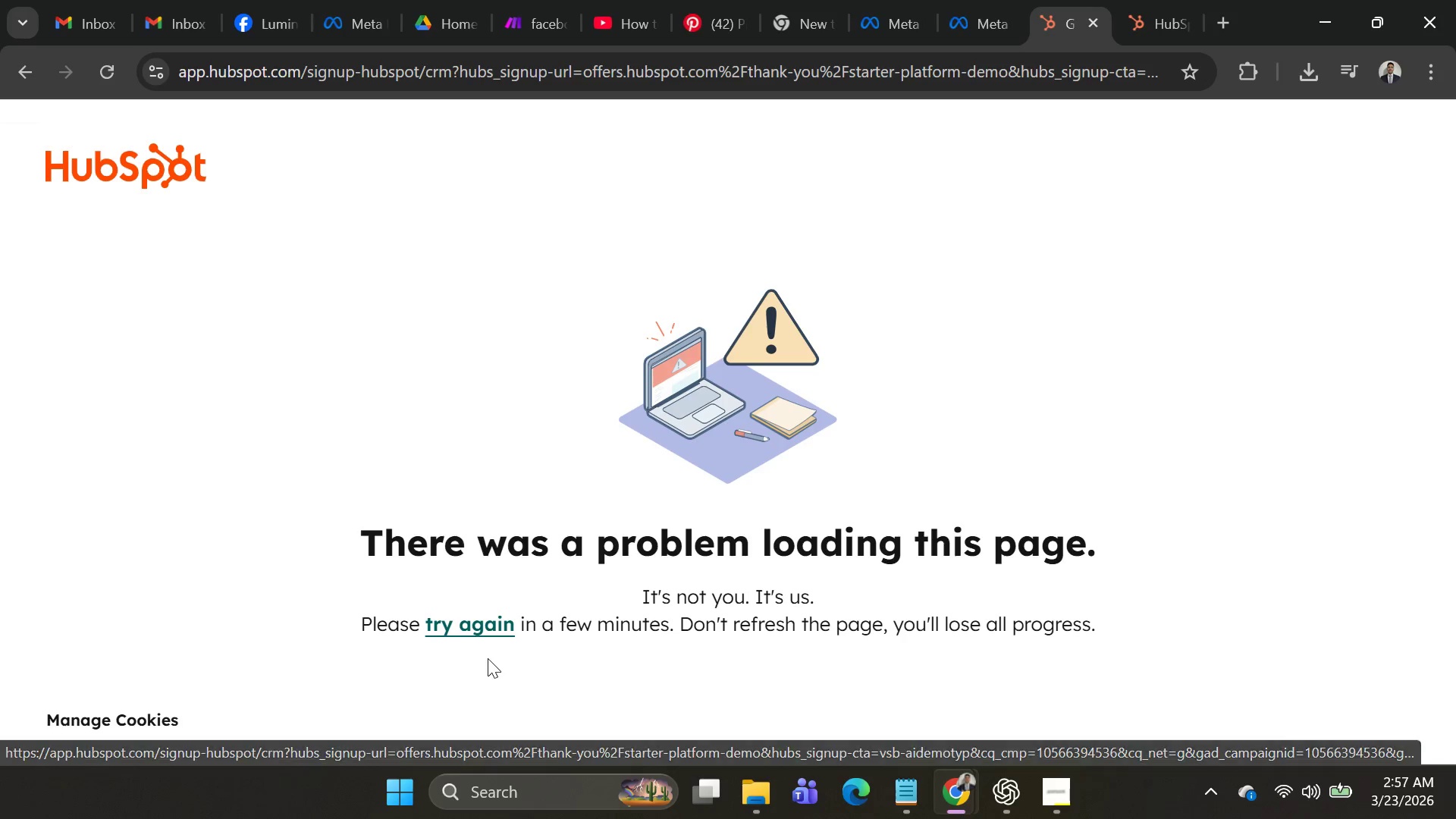 
wait(6.51)
 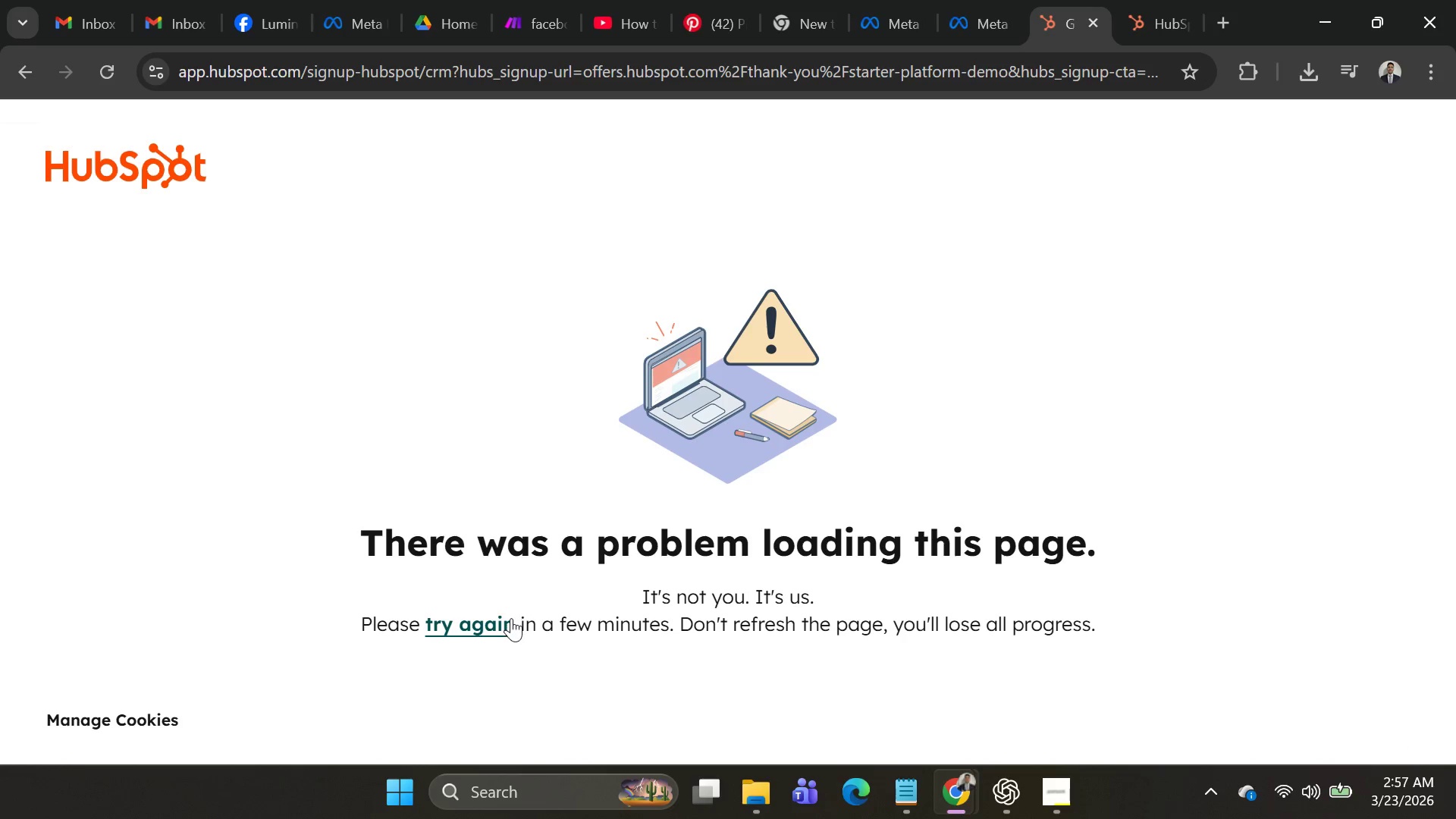 
left_click([469, 635])
 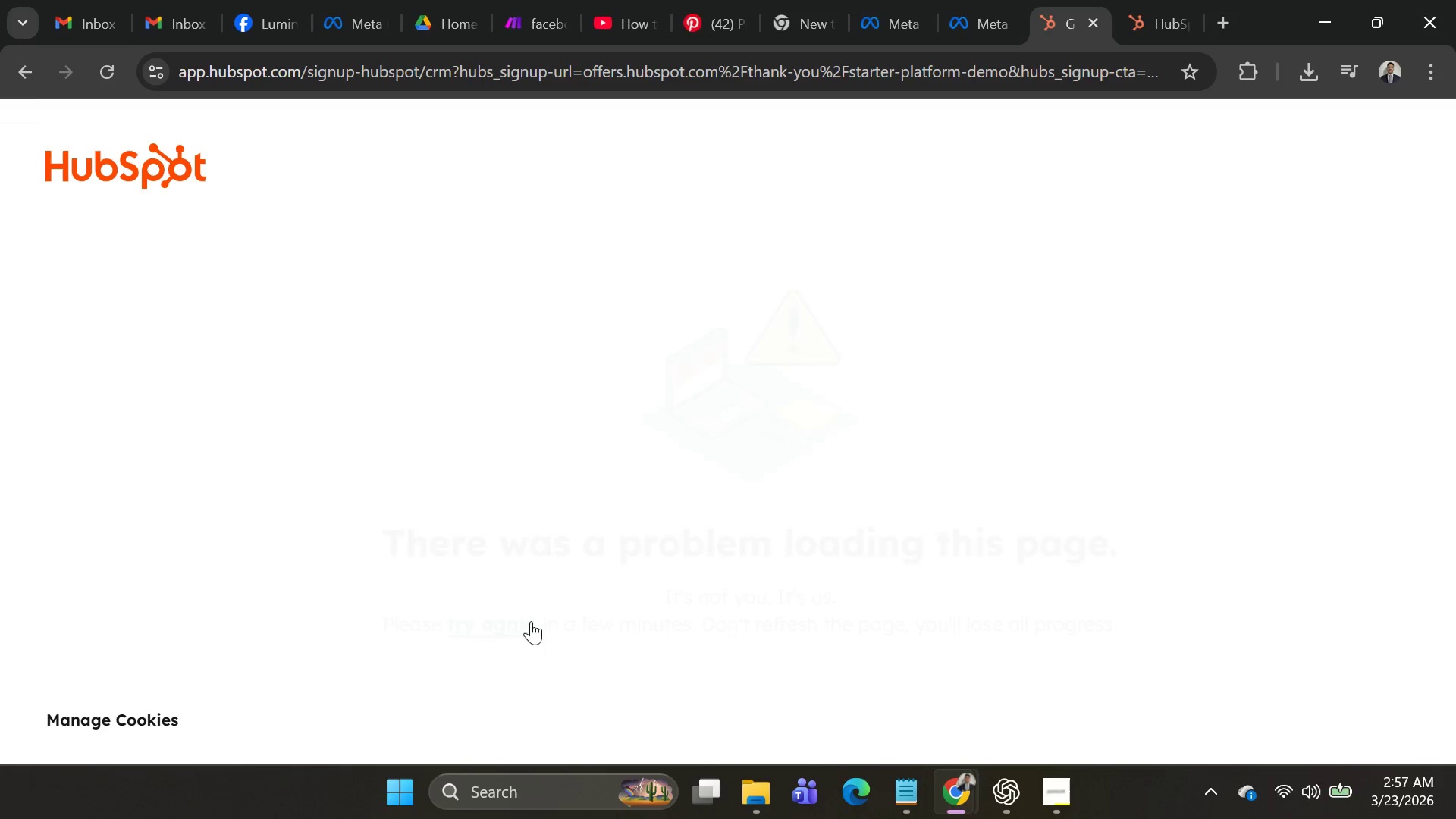 
left_click([479, 633])
 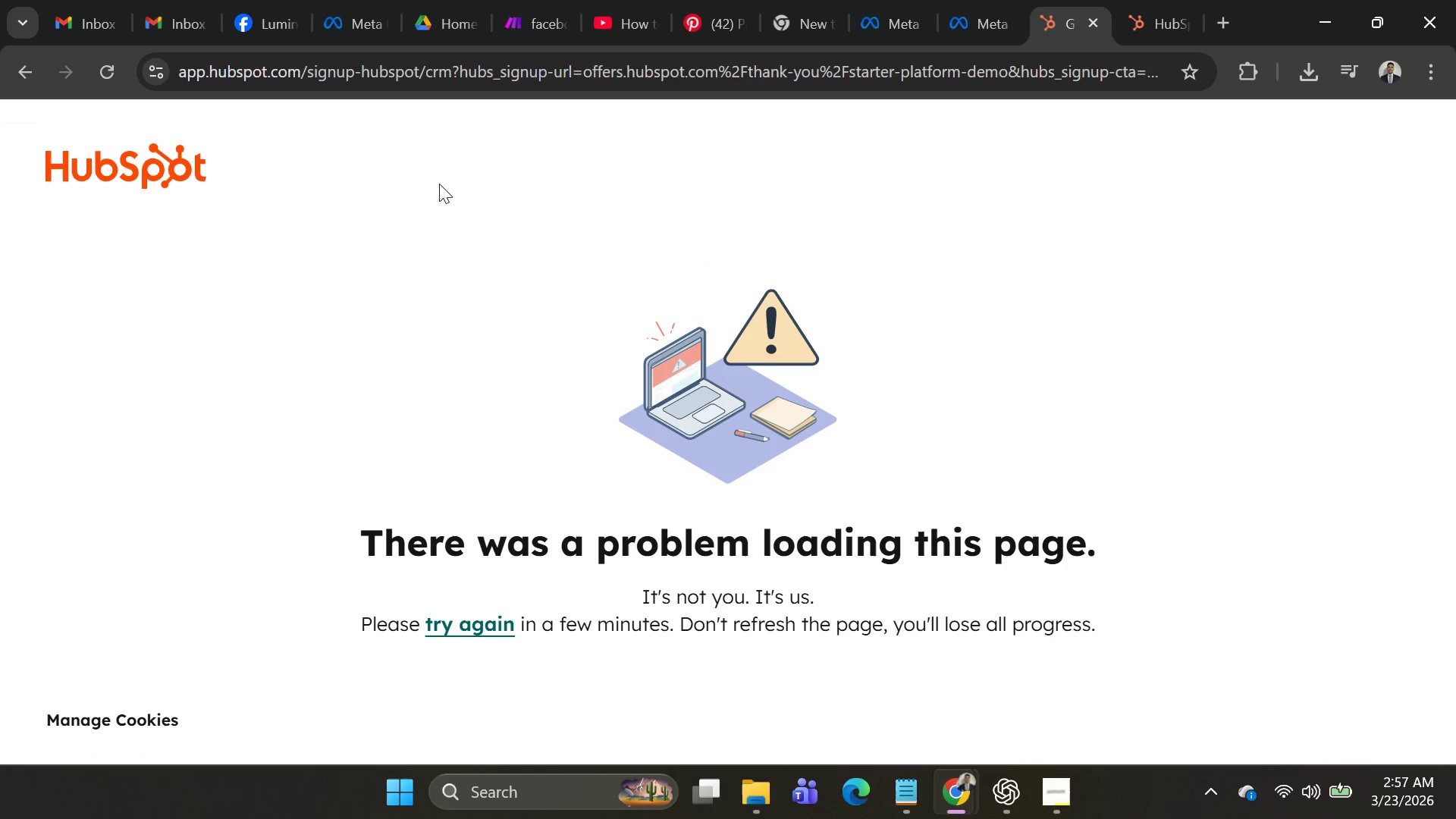 
wait(5.88)
 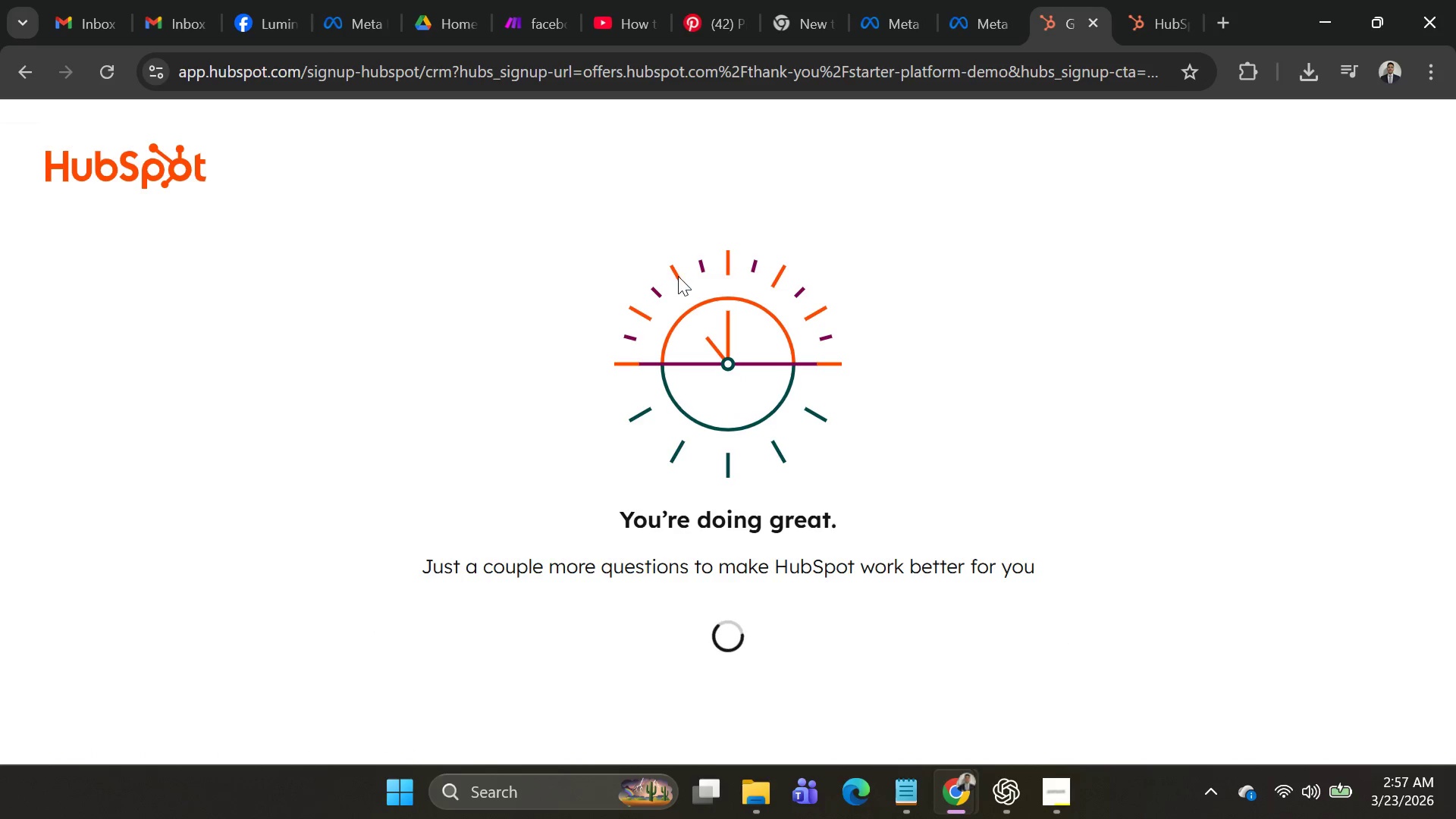 
left_click([99, 75])
 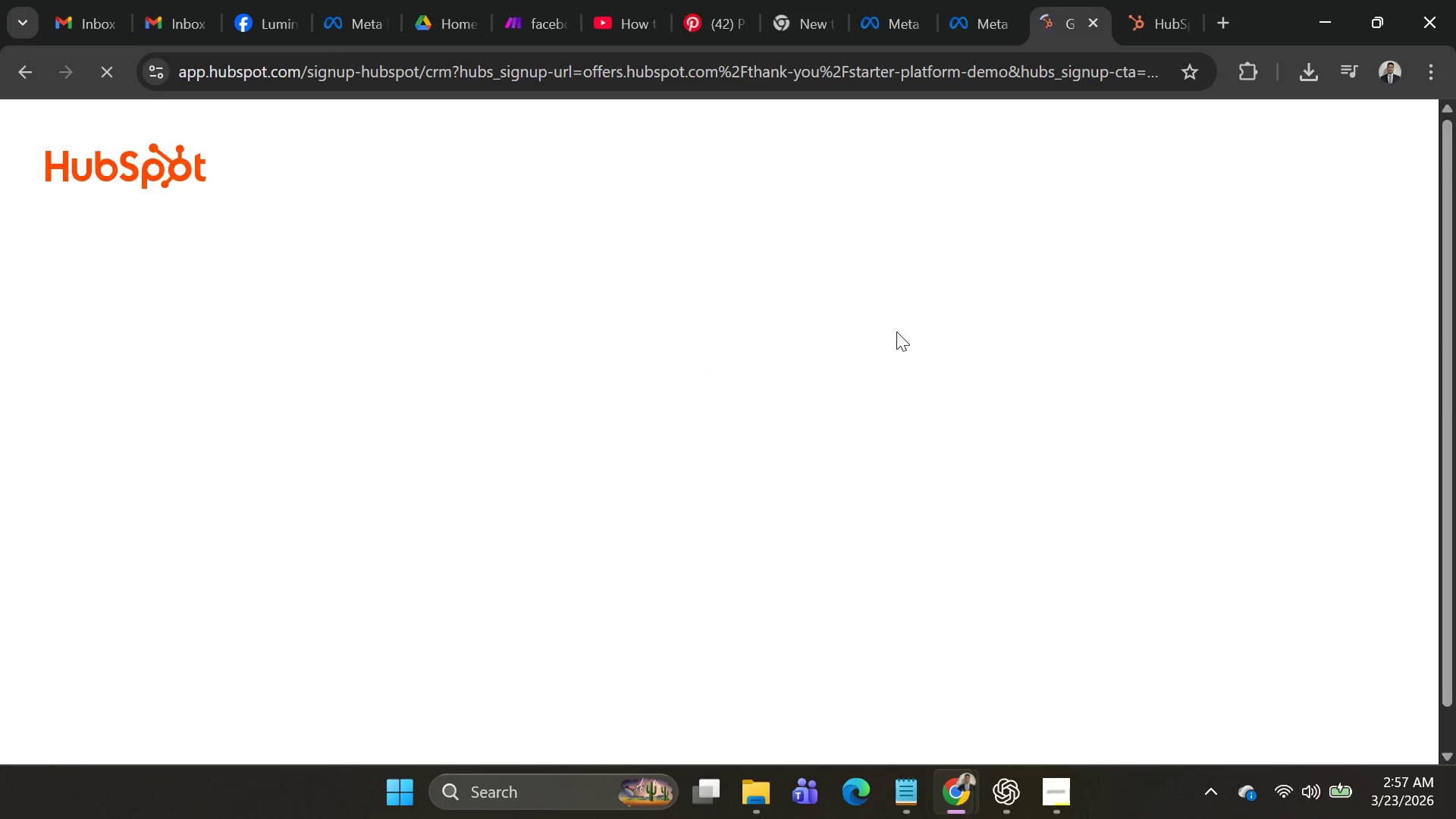 
left_click([811, 337])
 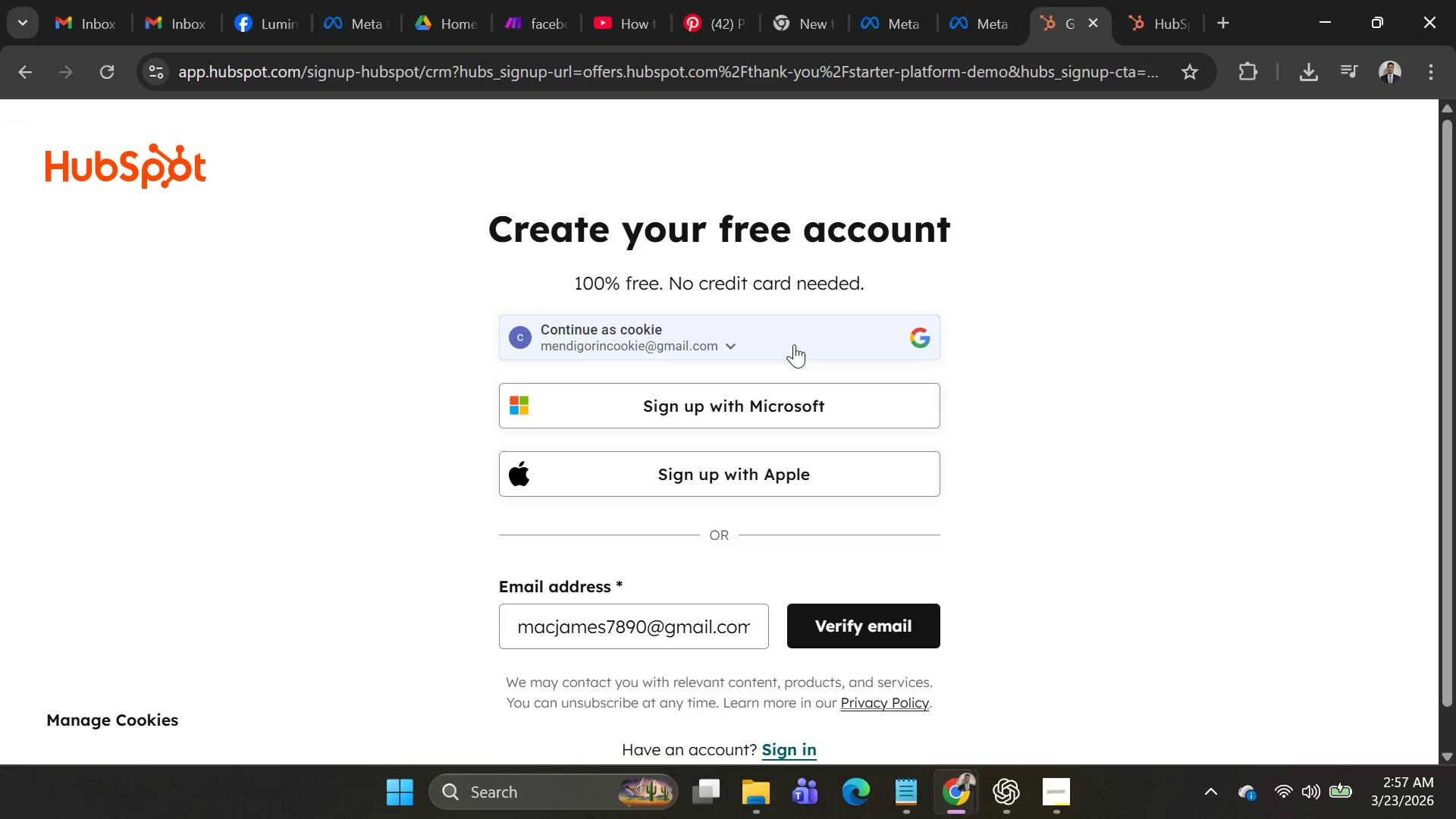 
left_click([791, 341])
 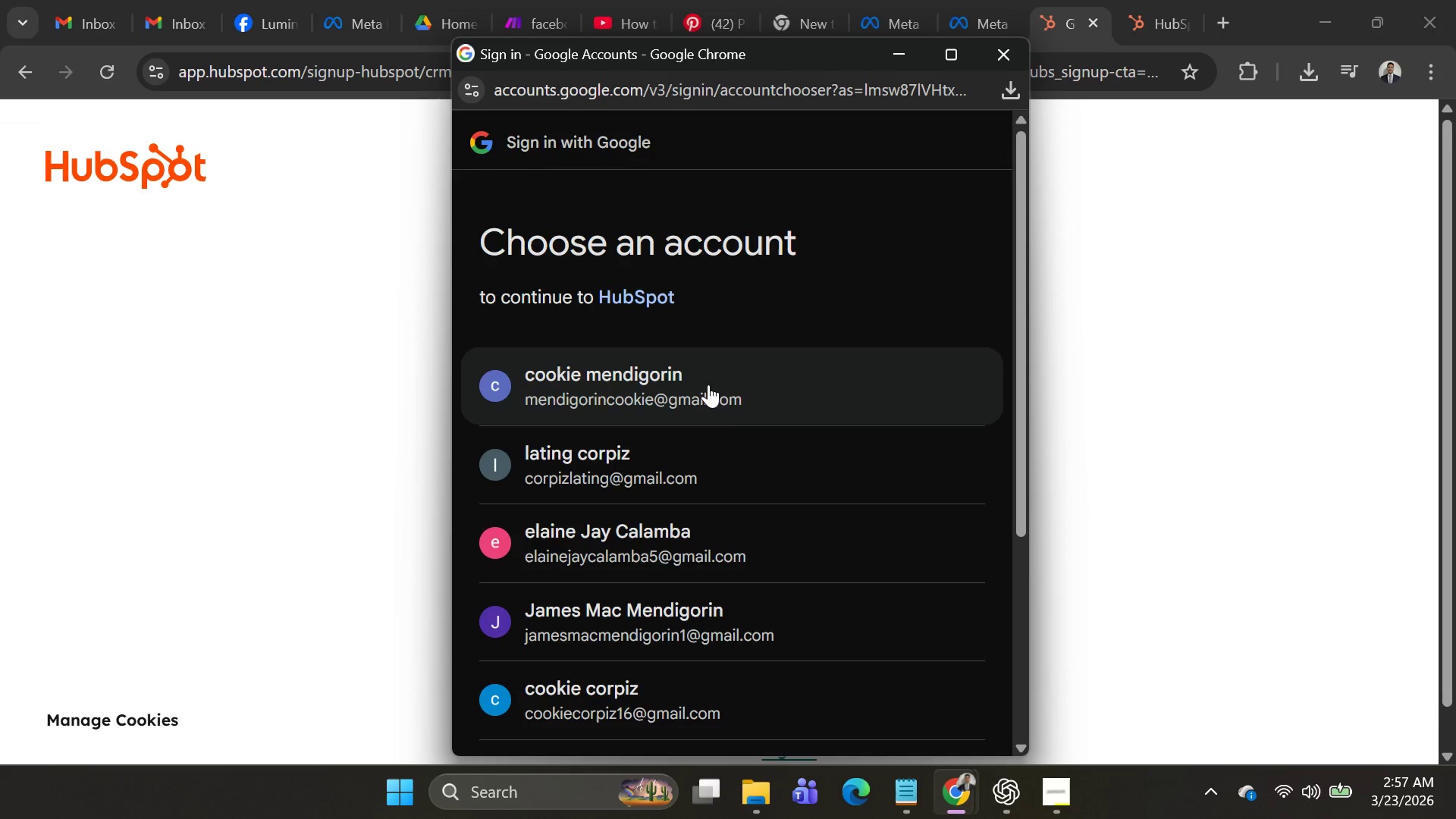 
left_click([708, 384])
 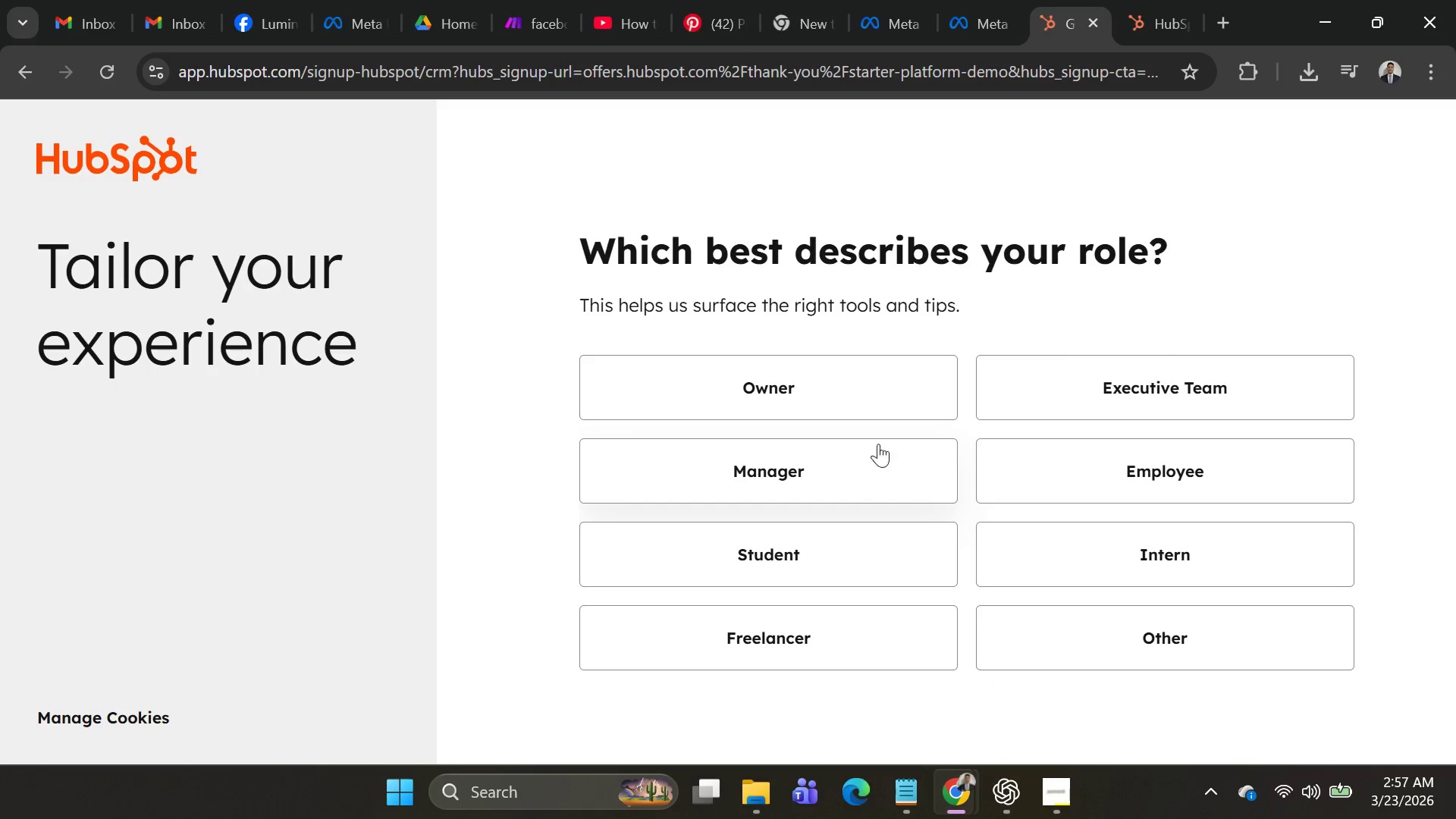 
wait(6.94)
 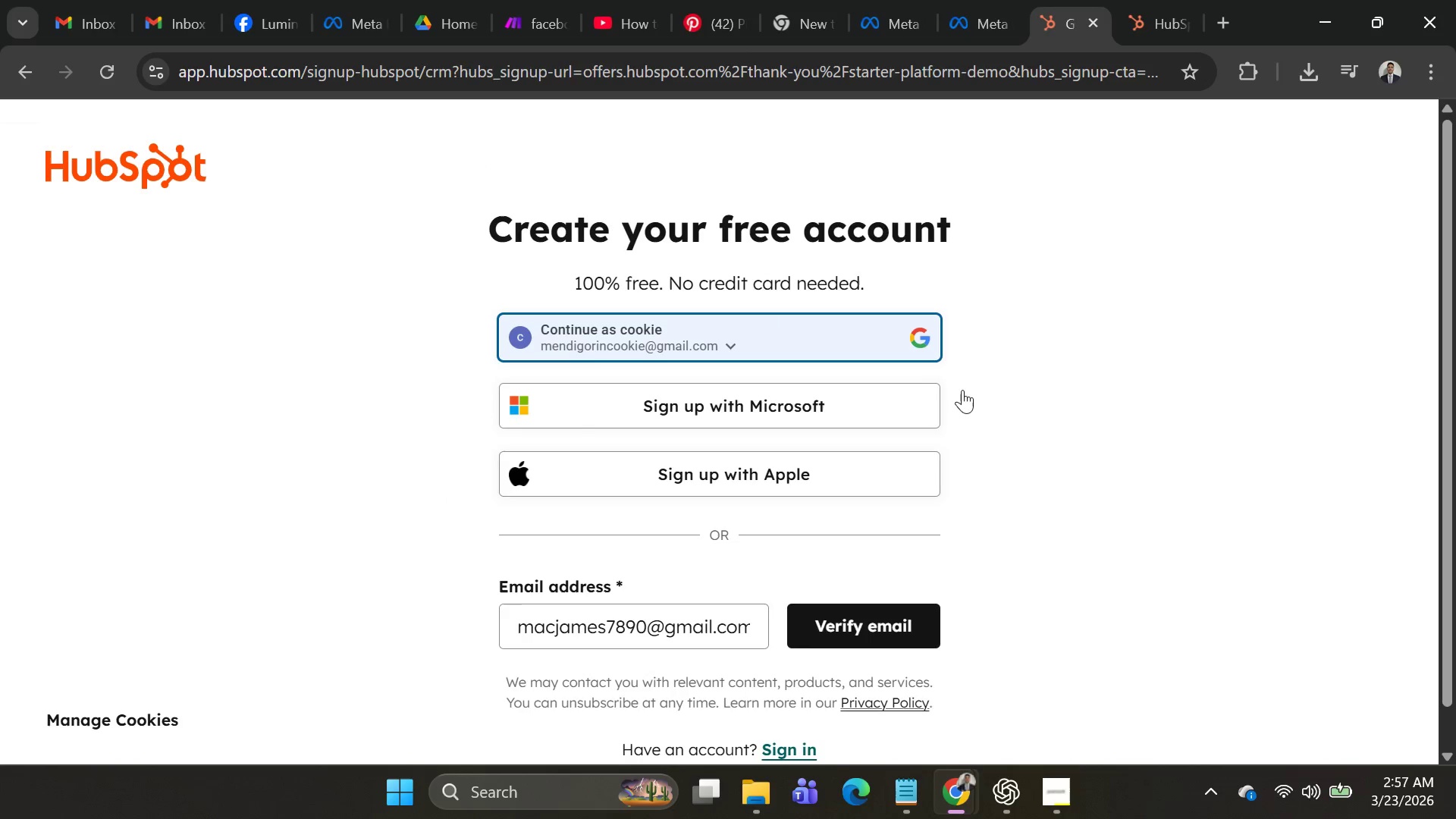 
left_click([806, 551])
 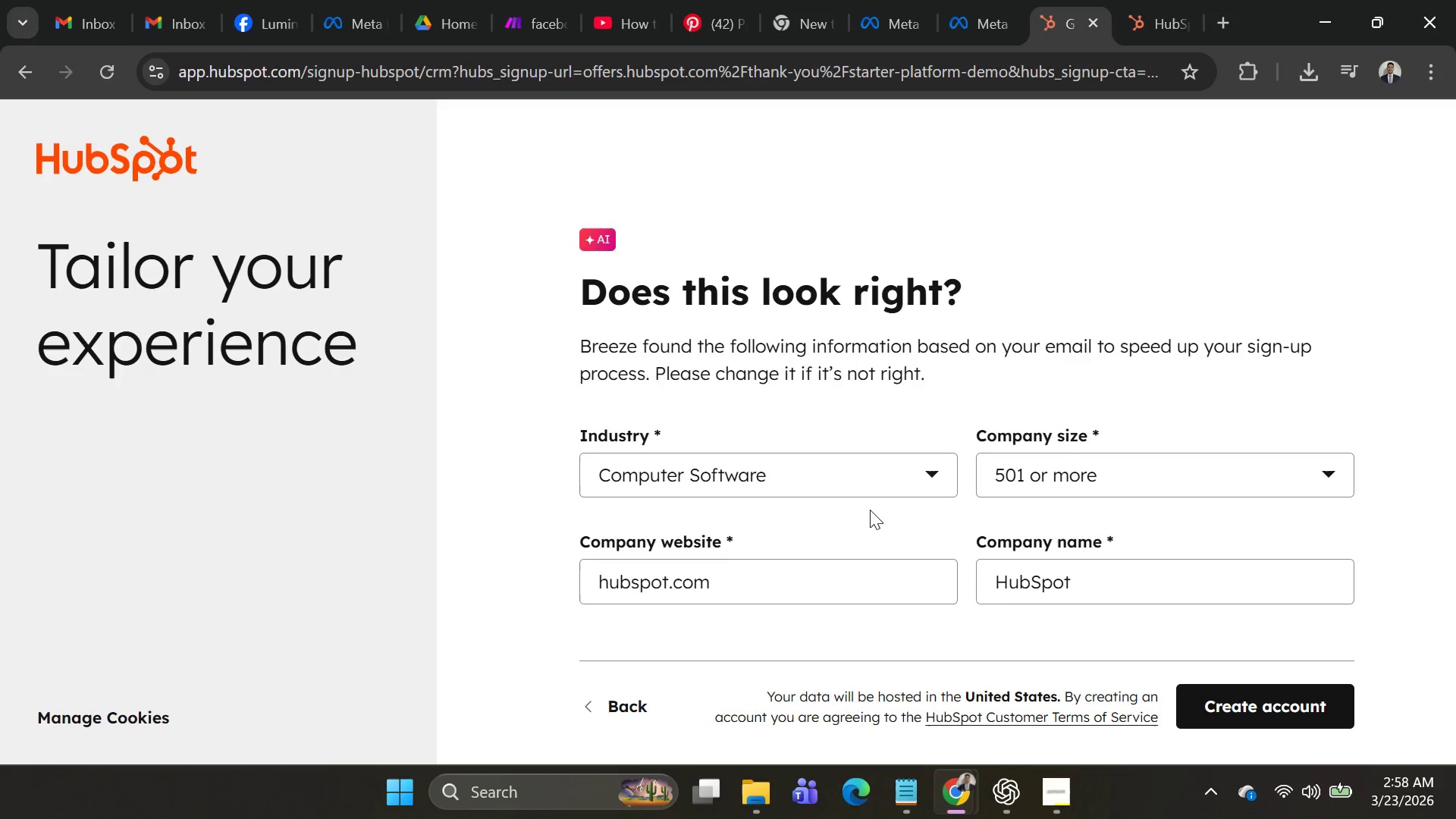 
left_click([843, 476])
 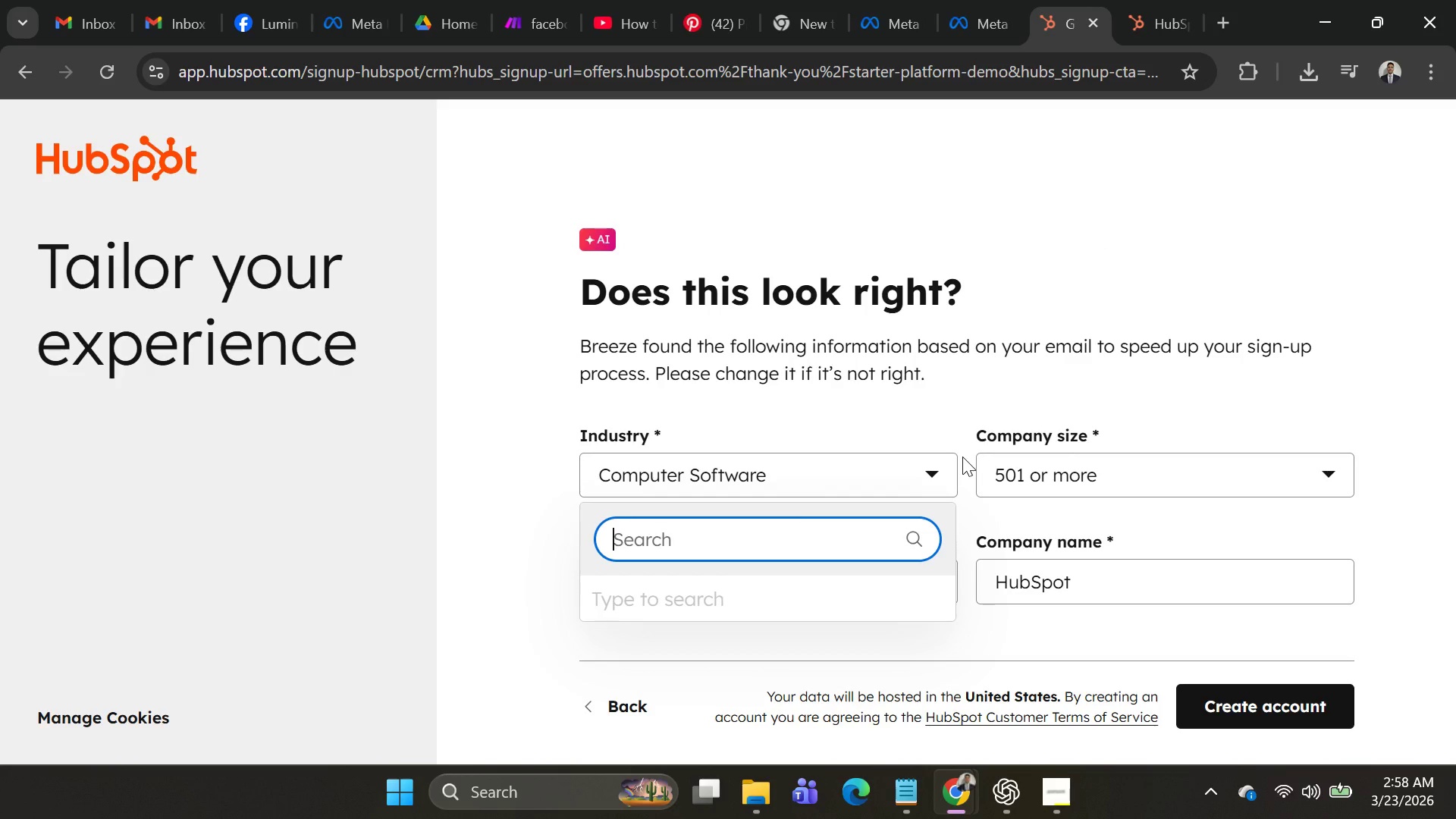 
type(fre)
key(Backspace)
key(Backspace)
key(Backspace)
key(Backspace)
type(fur)
 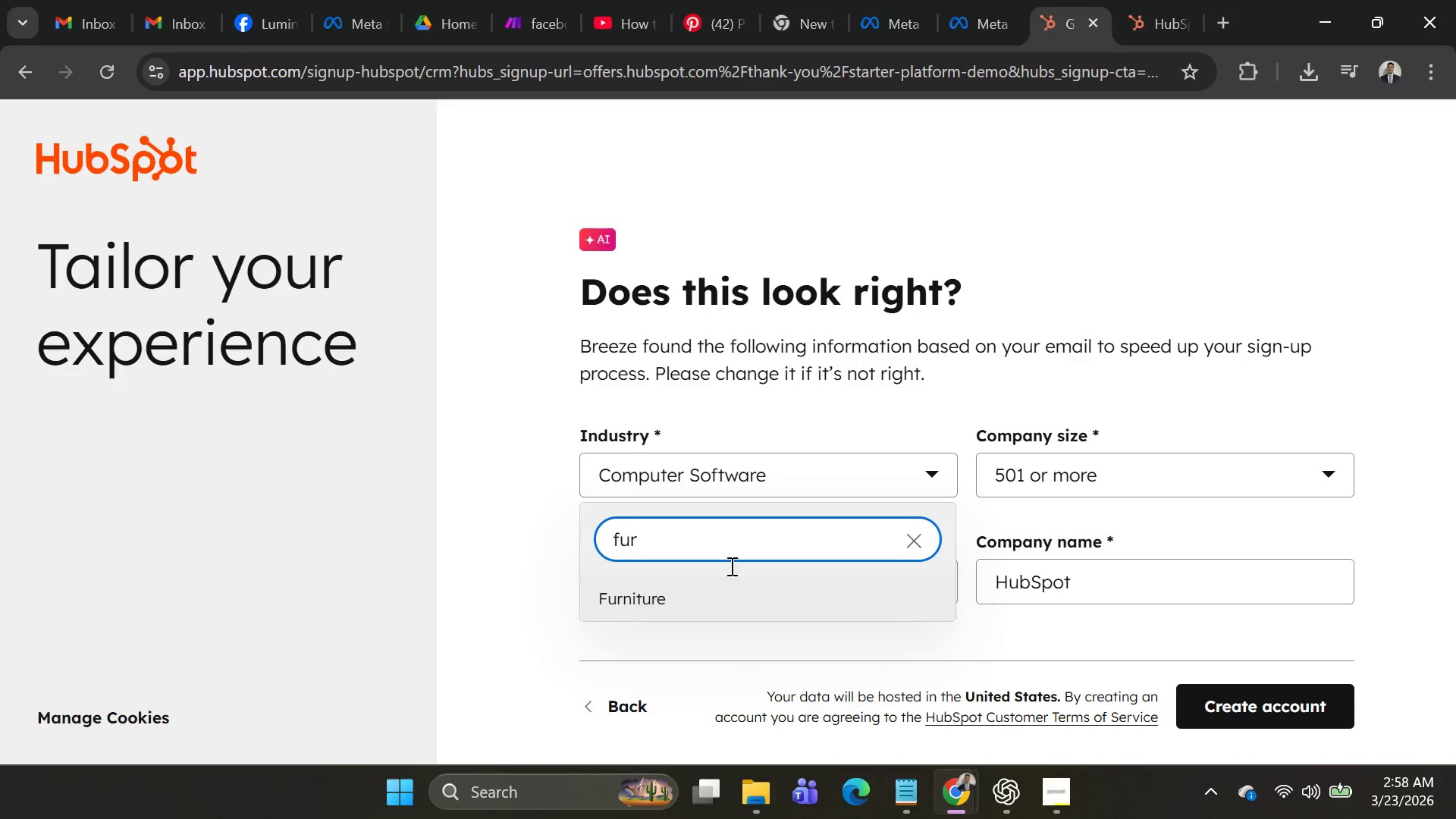 
left_click([730, 599])
 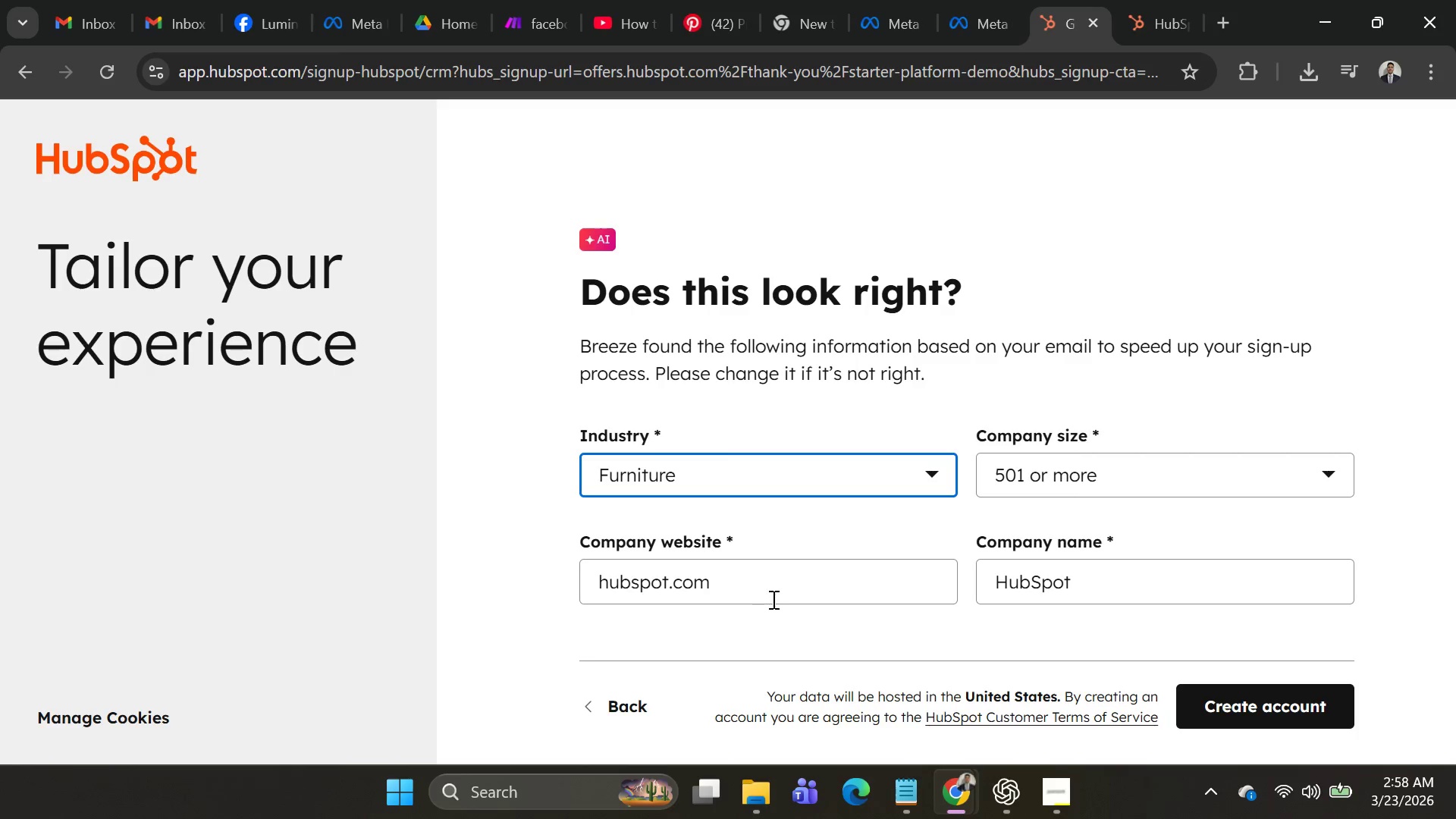 
left_click([772, 587])
 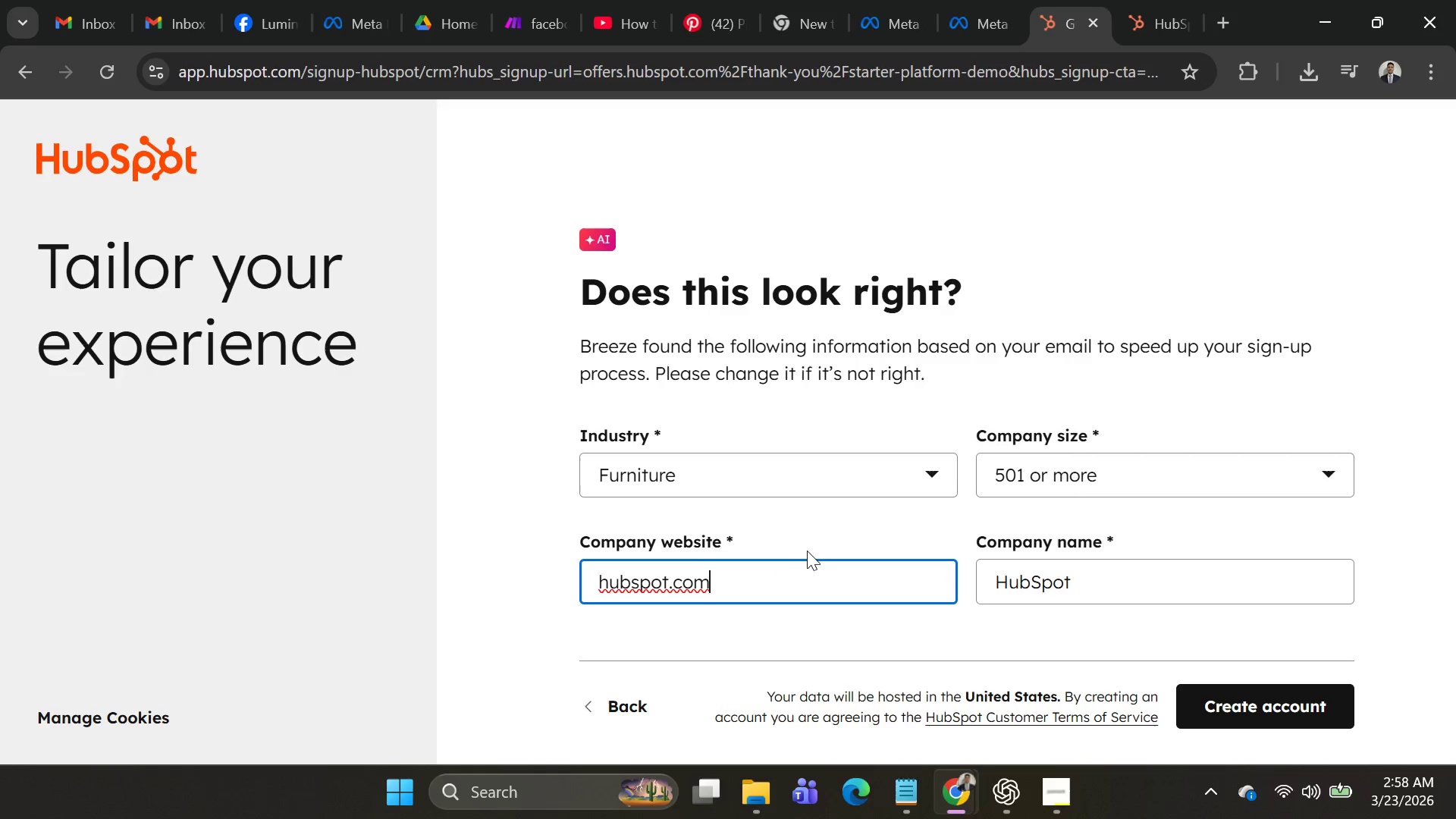 
left_click([809, 544])
 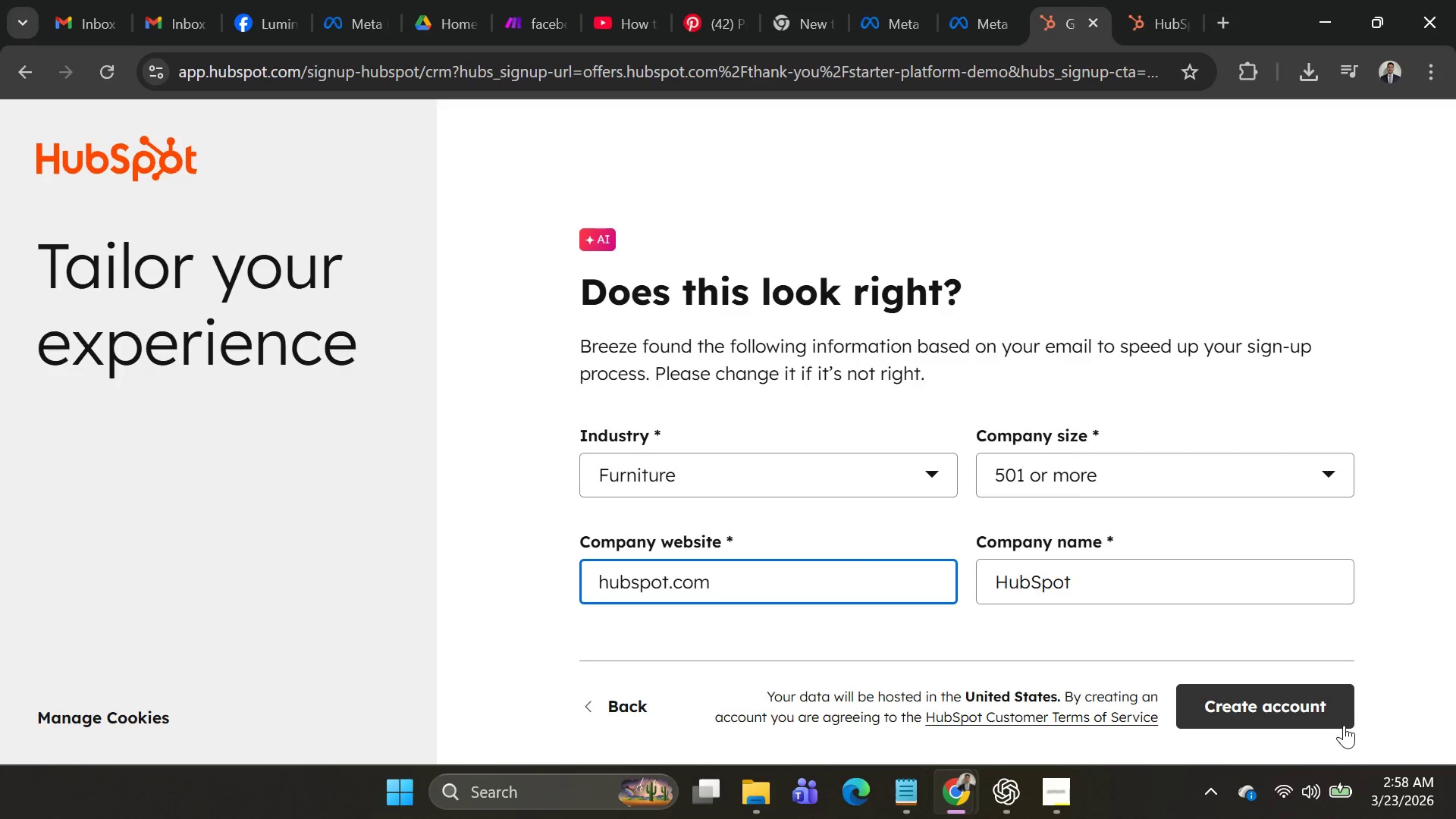 
left_click([1264, 707])
 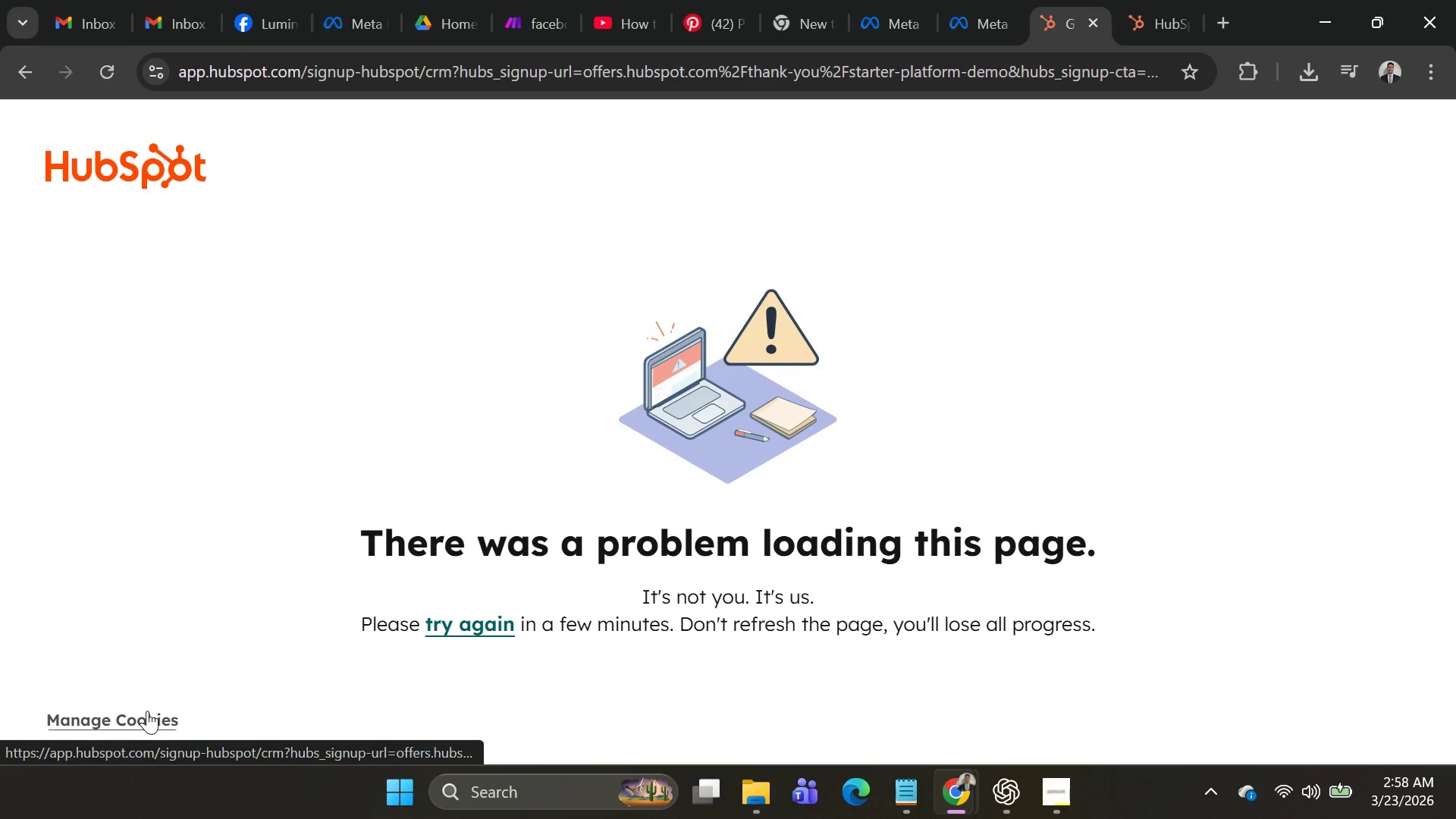 
wait(5.06)
 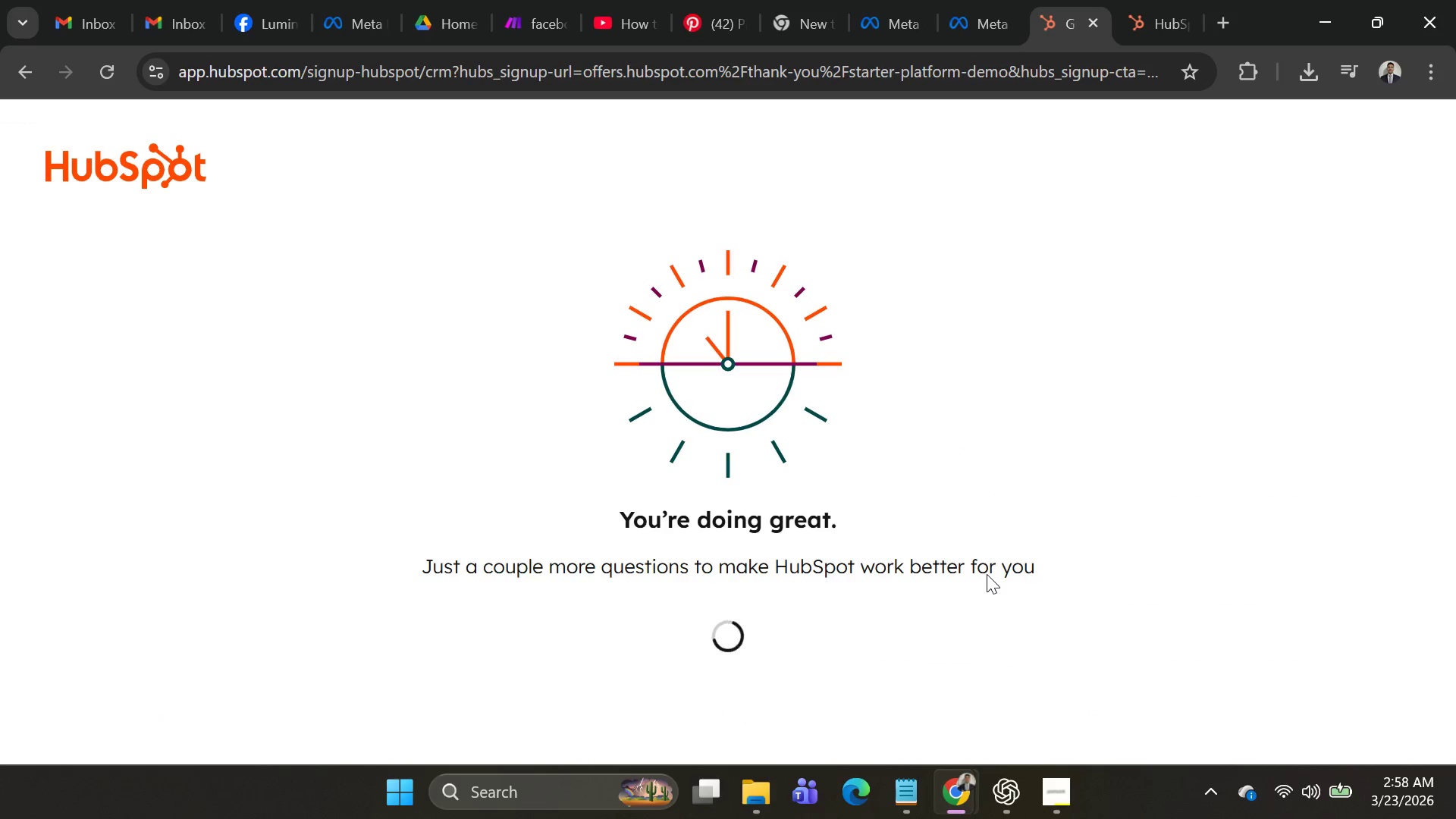 
left_click([1159, 15])
 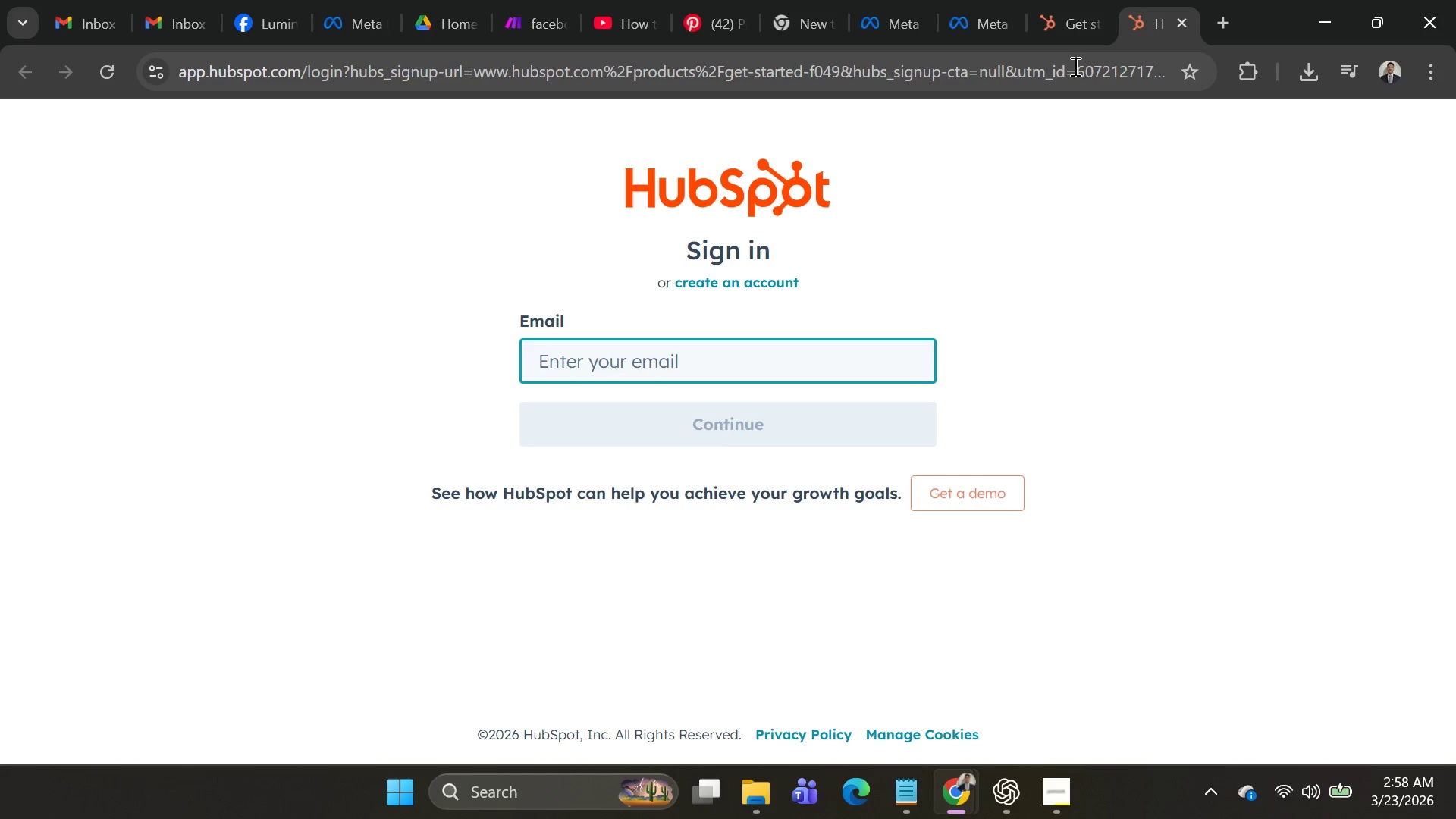 
wait(45.83)
 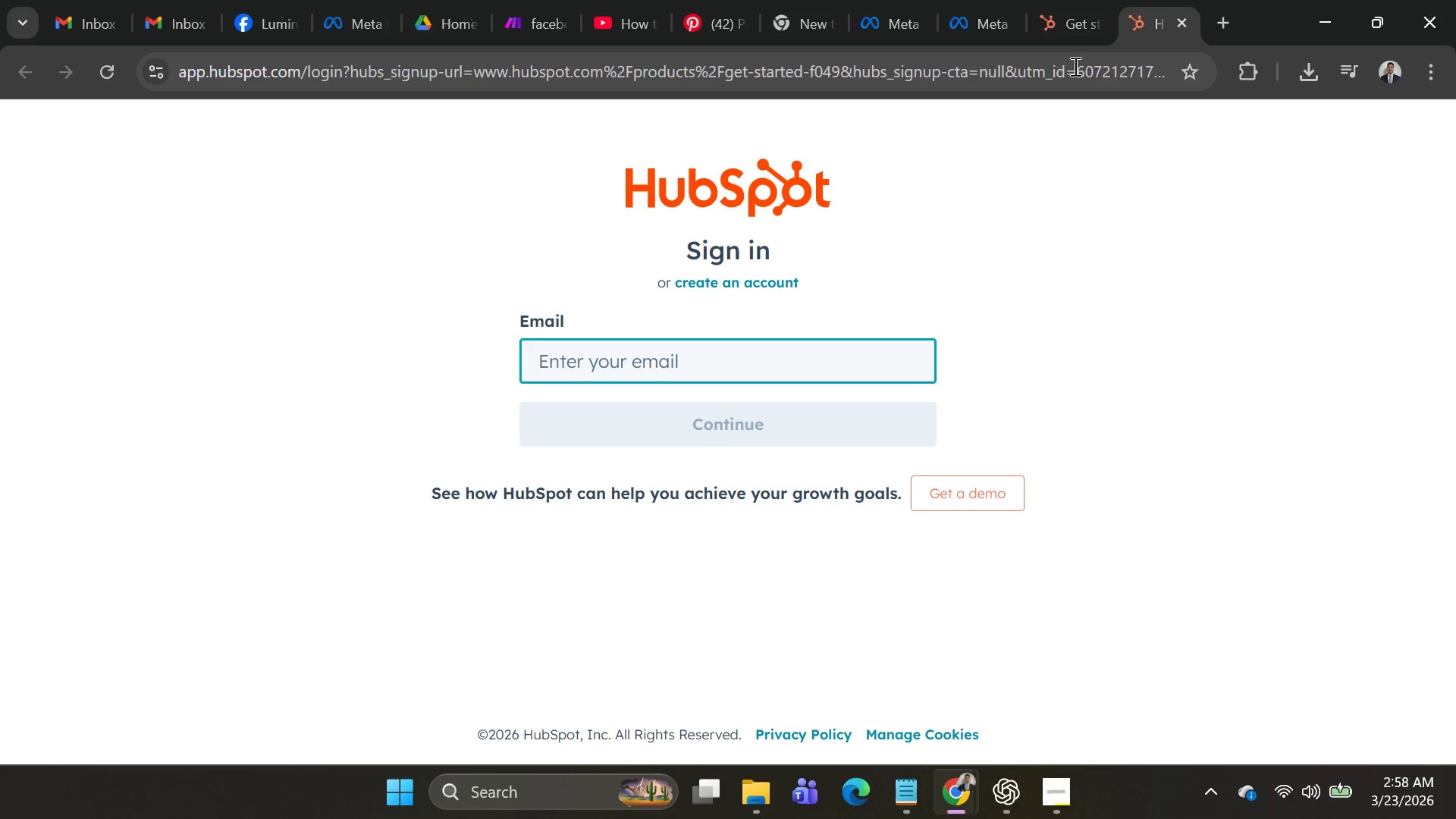 
left_click([1072, 16])
 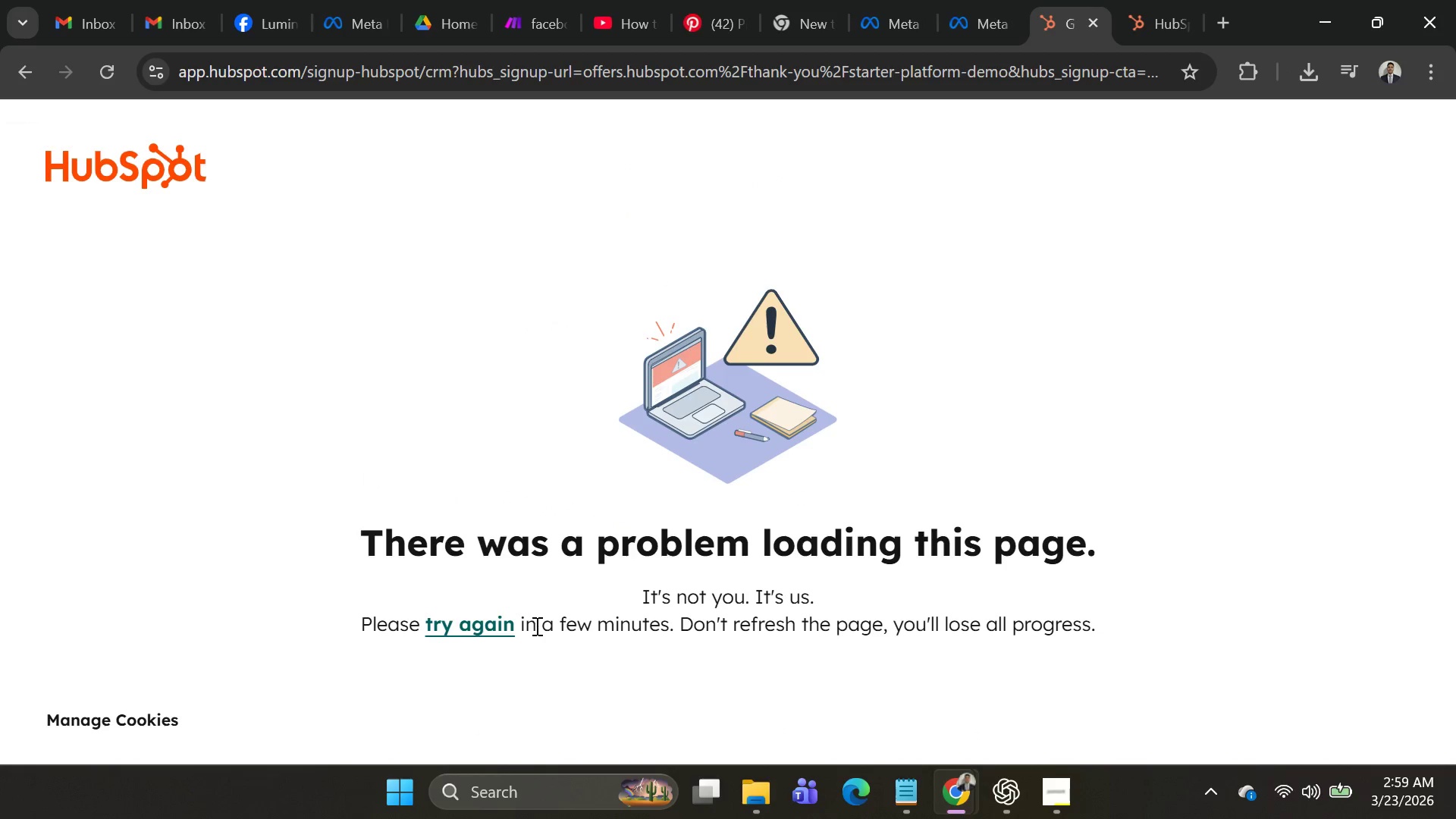 
left_click([495, 629])
 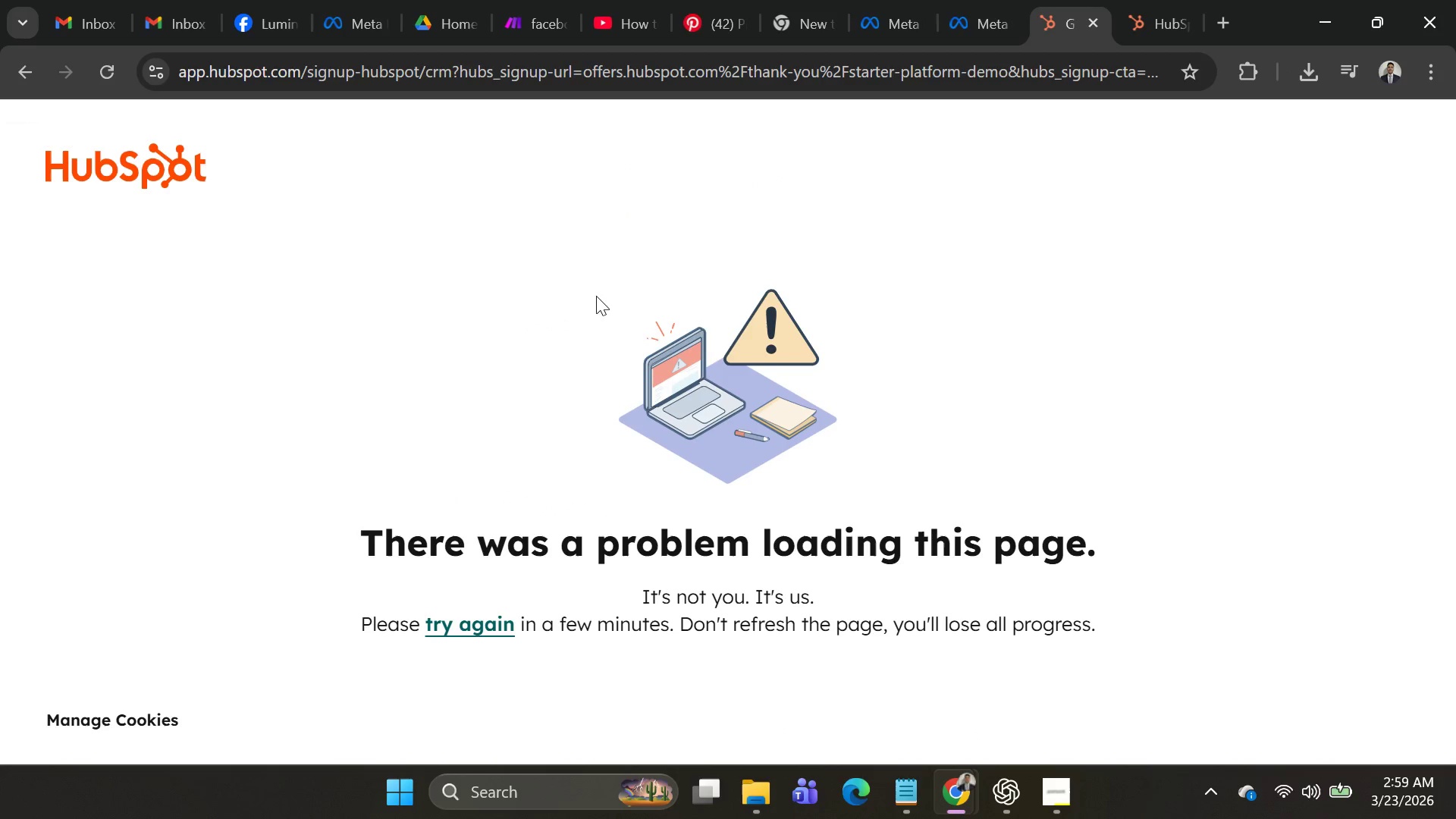 
wait(8.77)
 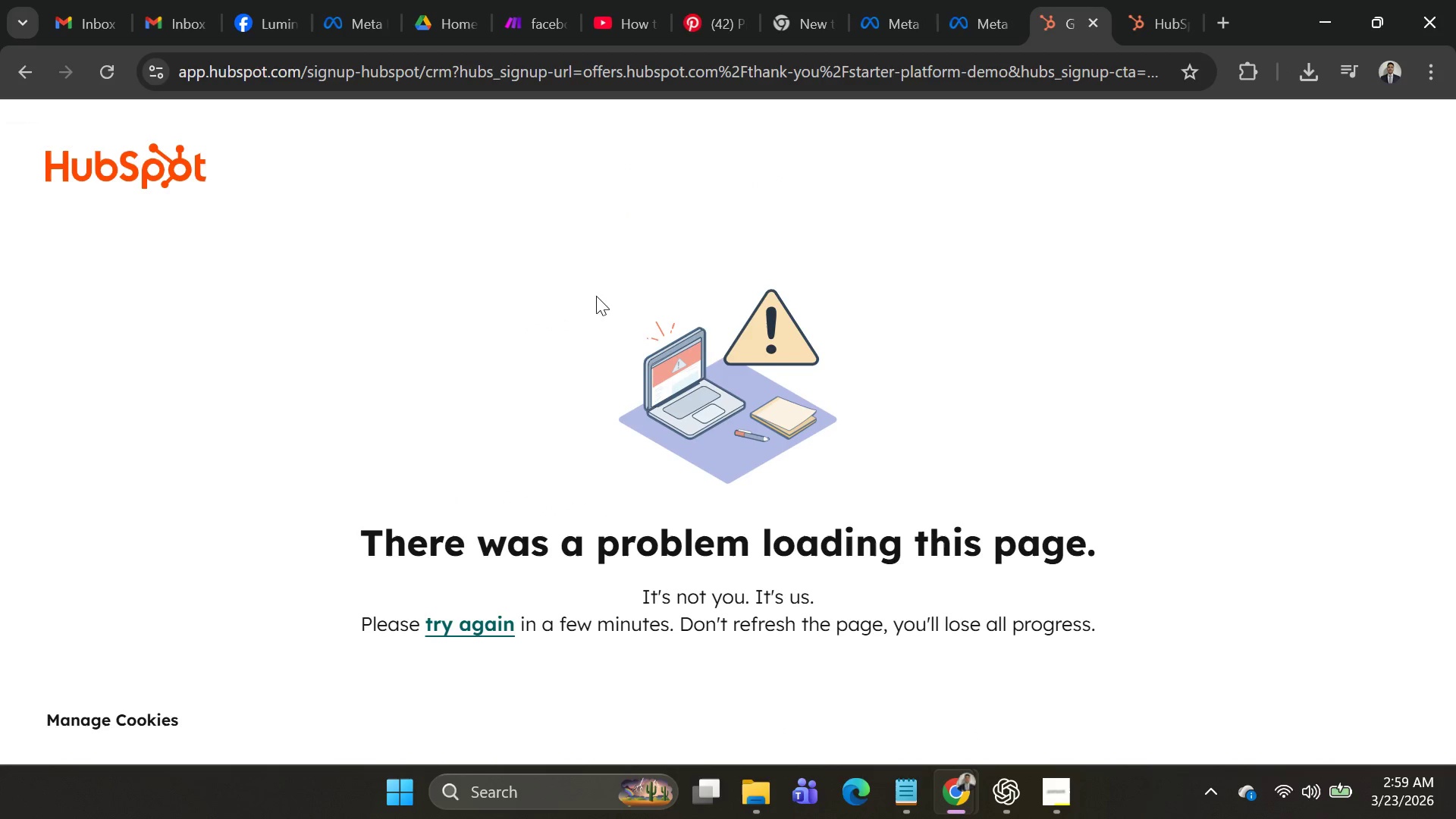 
left_click([515, 30])
 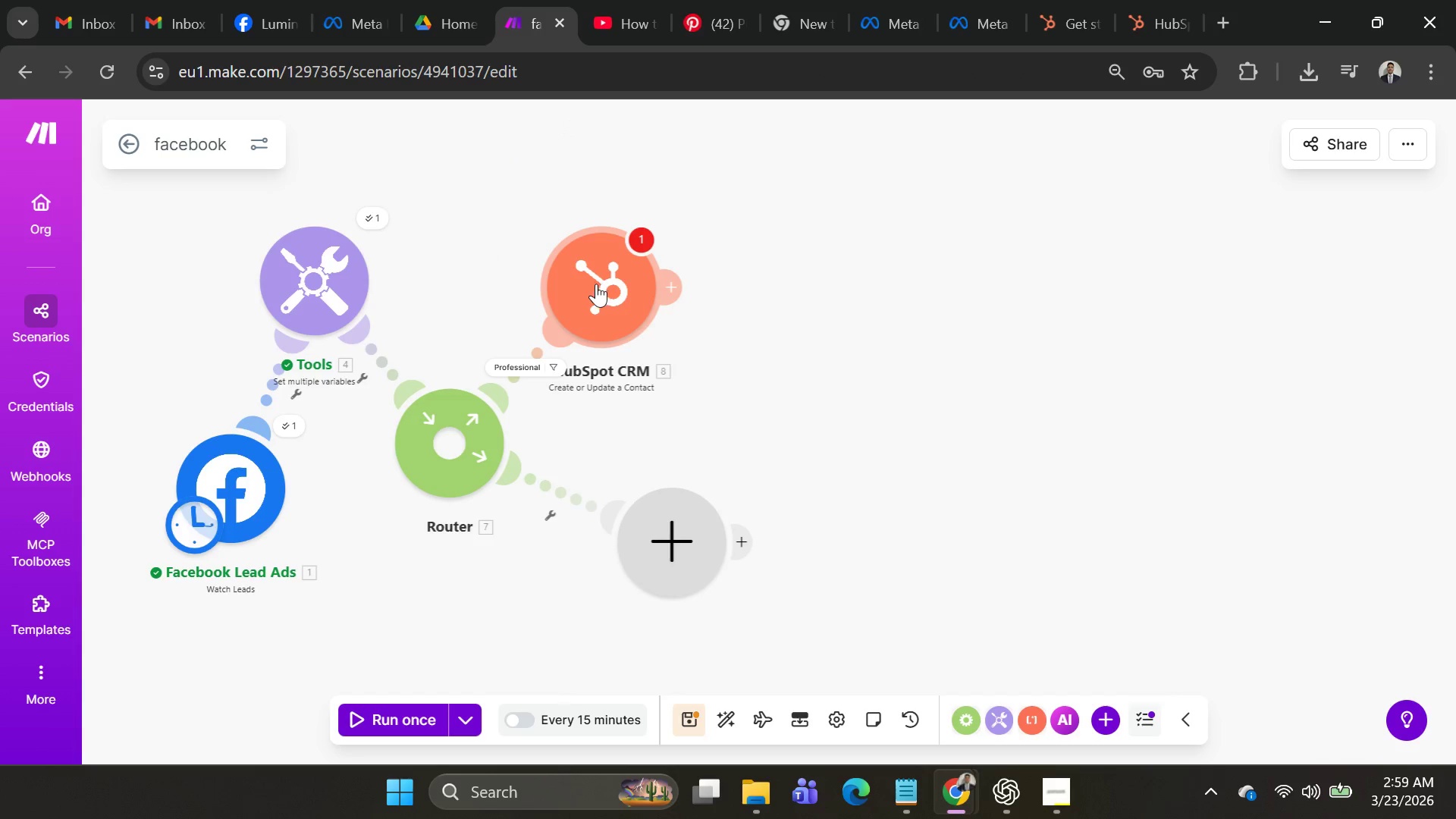 
right_click([596, 284])
 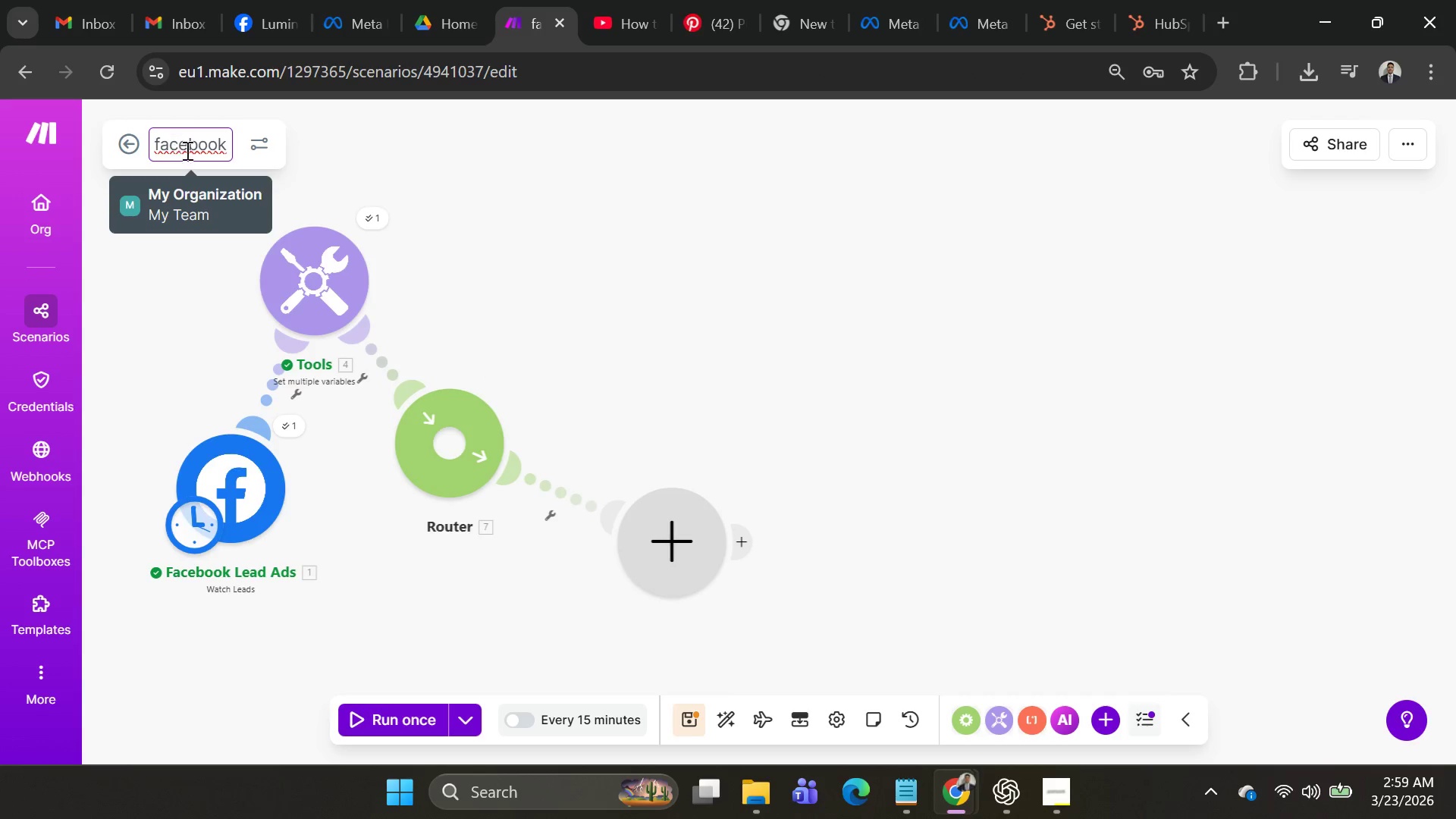 
key(Control+A)
 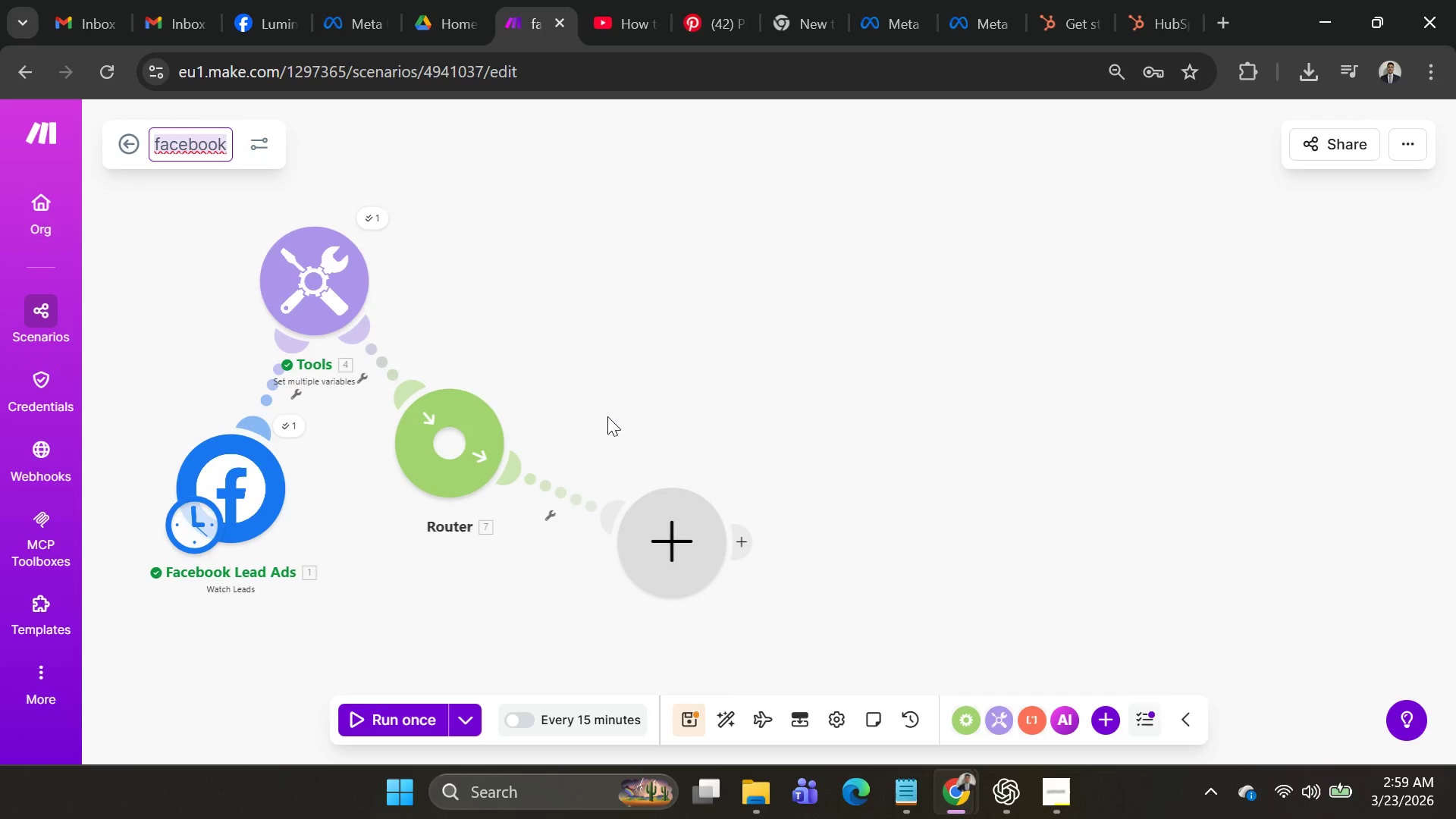 
left_click([475, 435])
 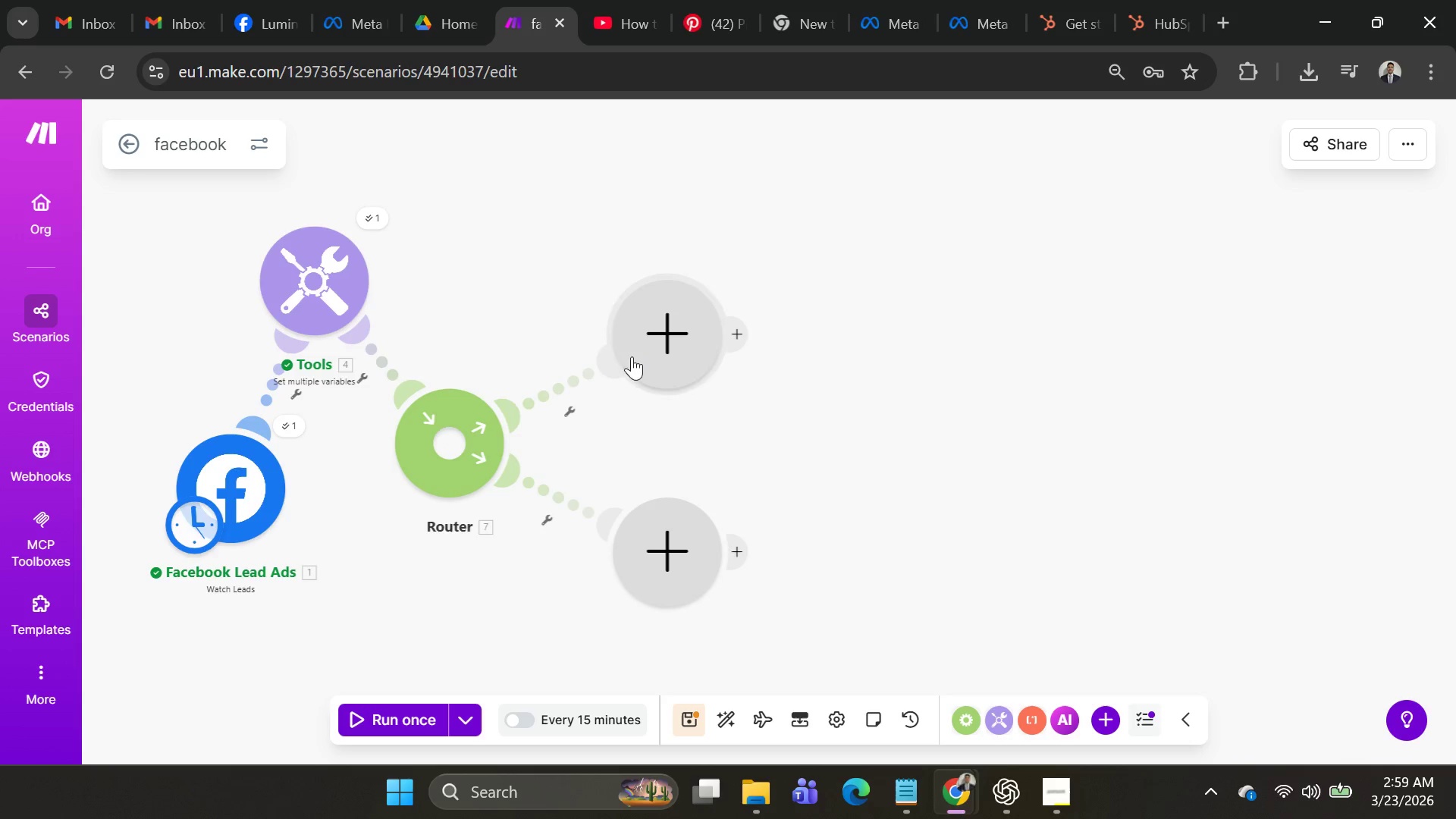 
left_click([568, 388])
 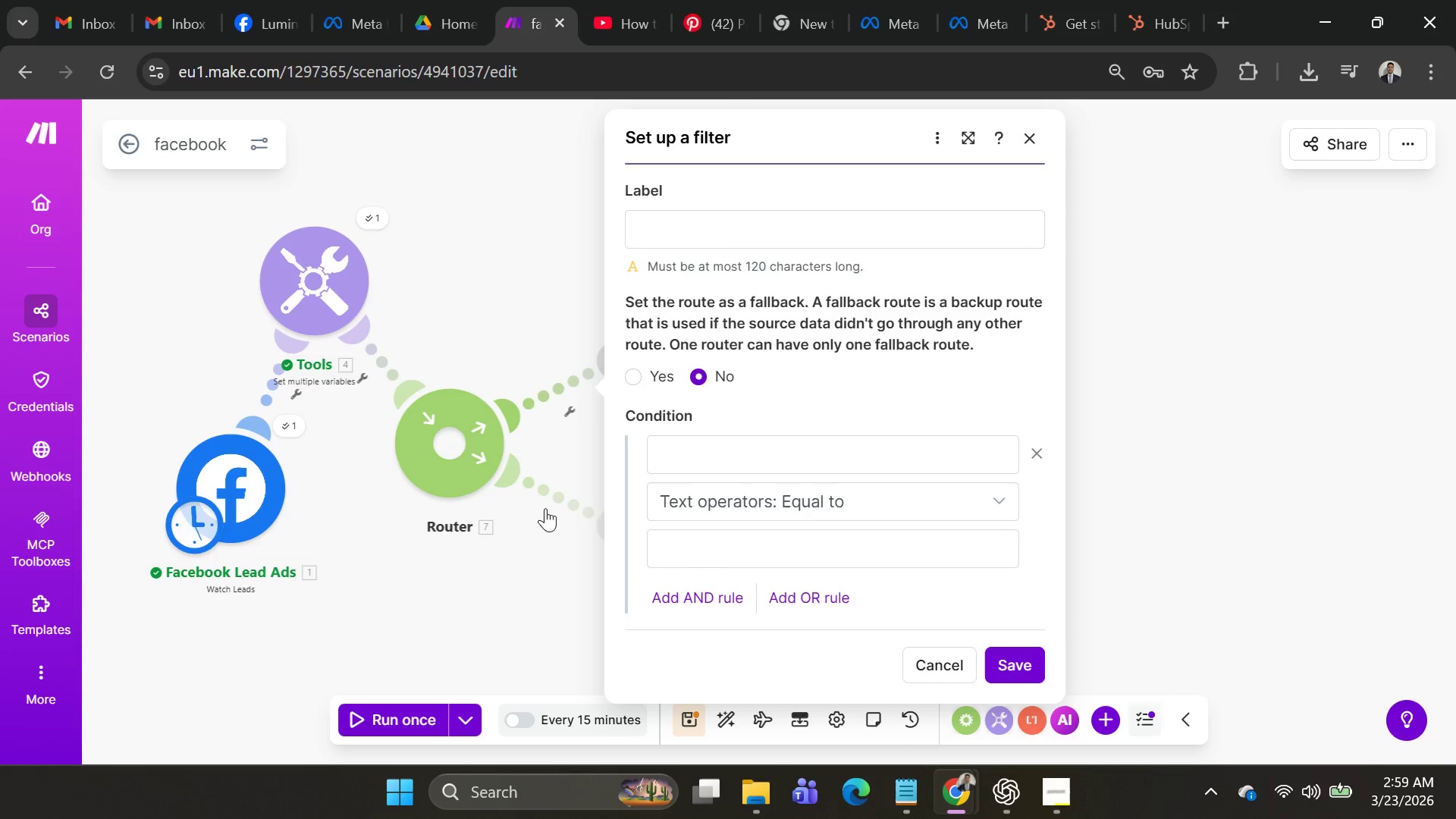 
left_click([551, 501])
 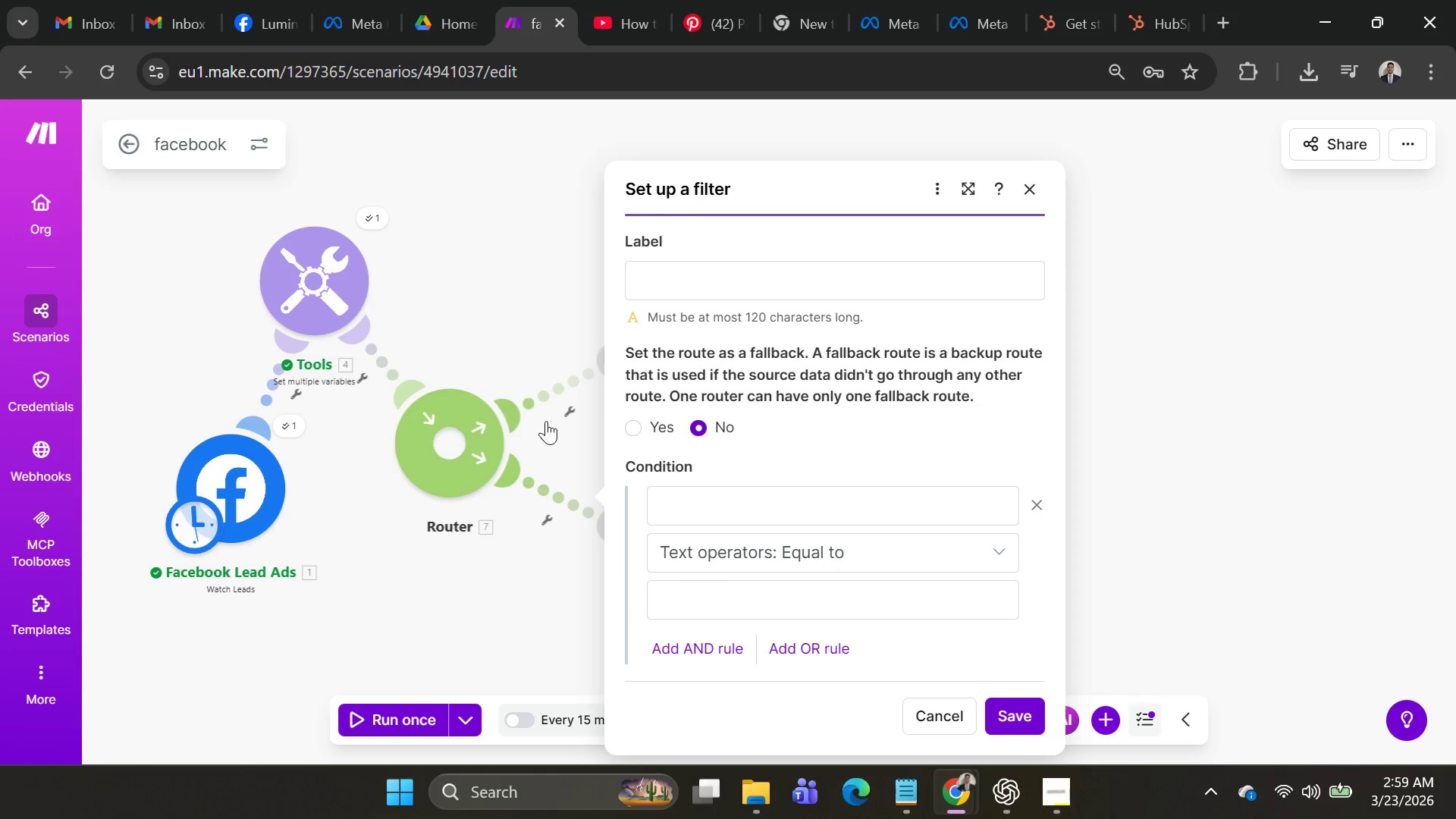 
left_click([551, 397])
 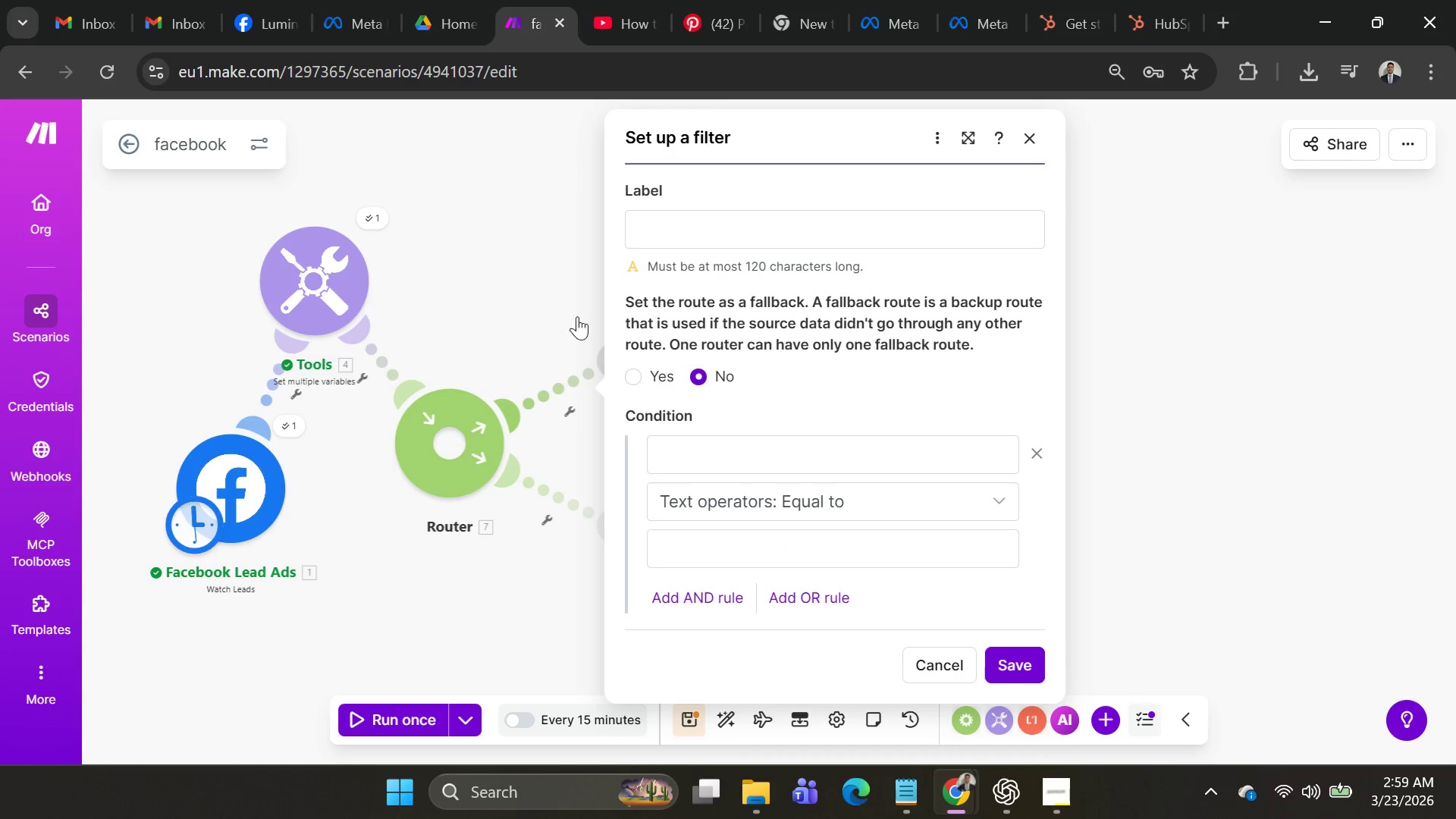 
left_click([544, 237])
 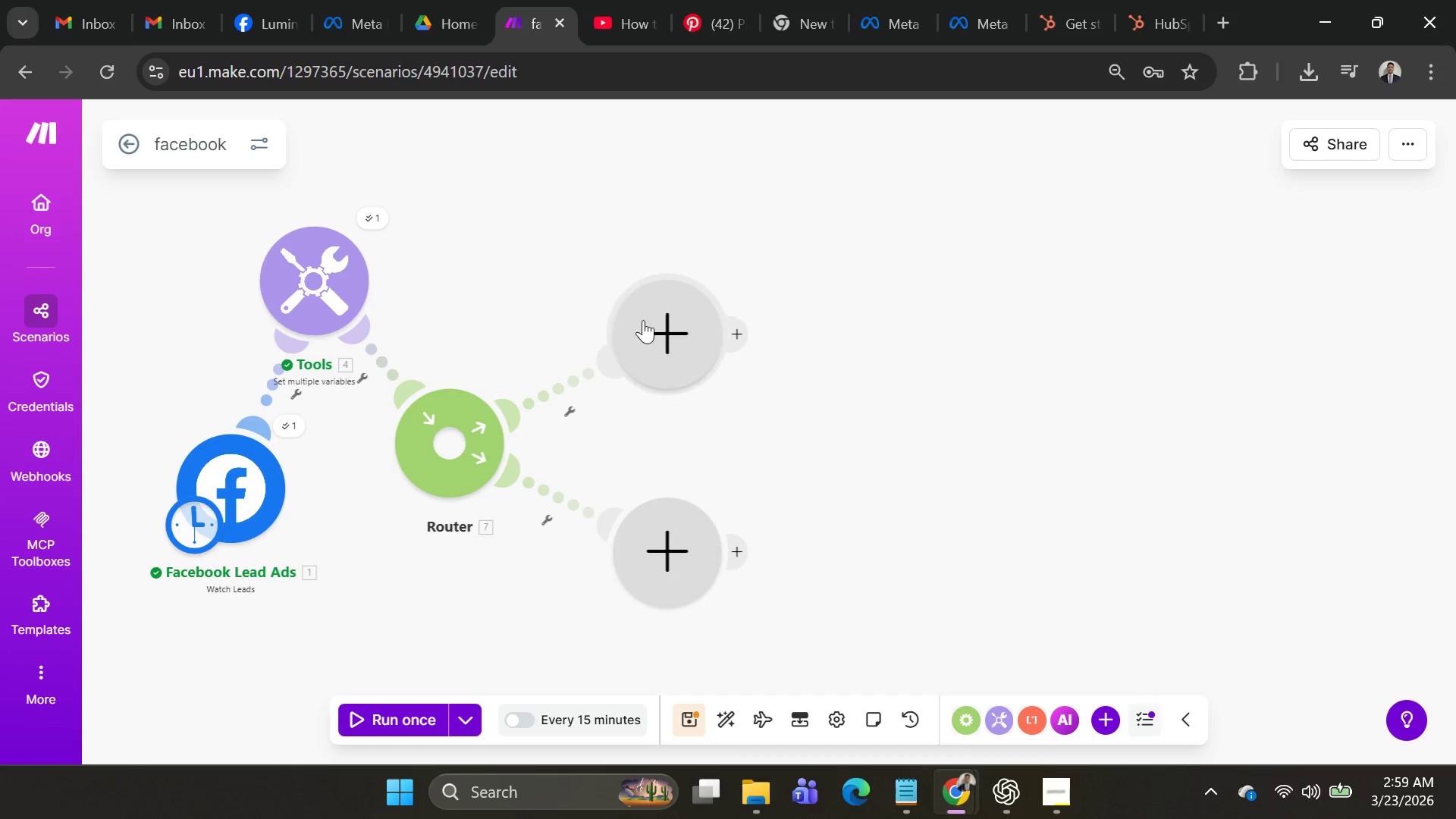 
left_click([656, 320])
 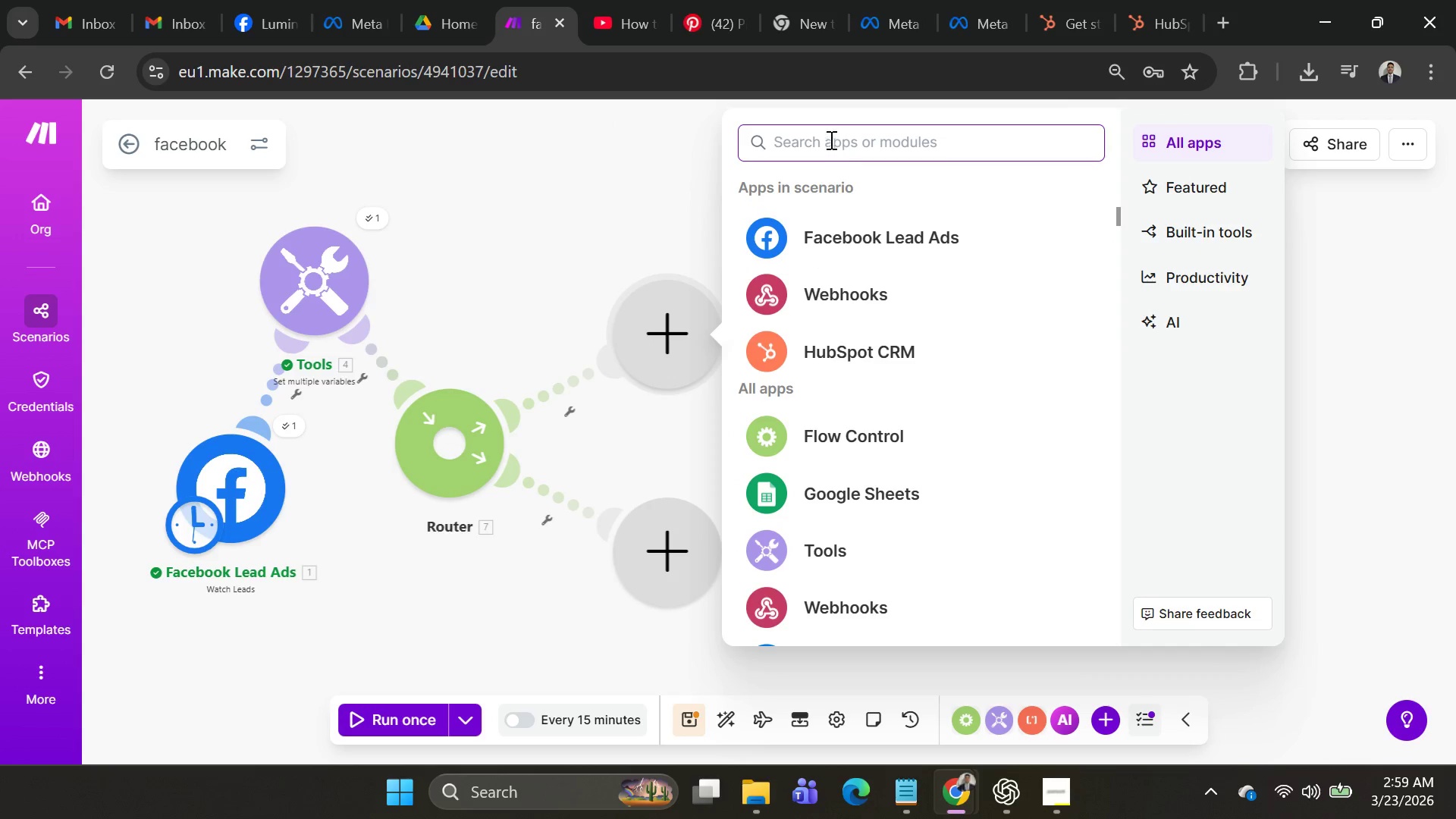 
key(Control+ControlLeft)
 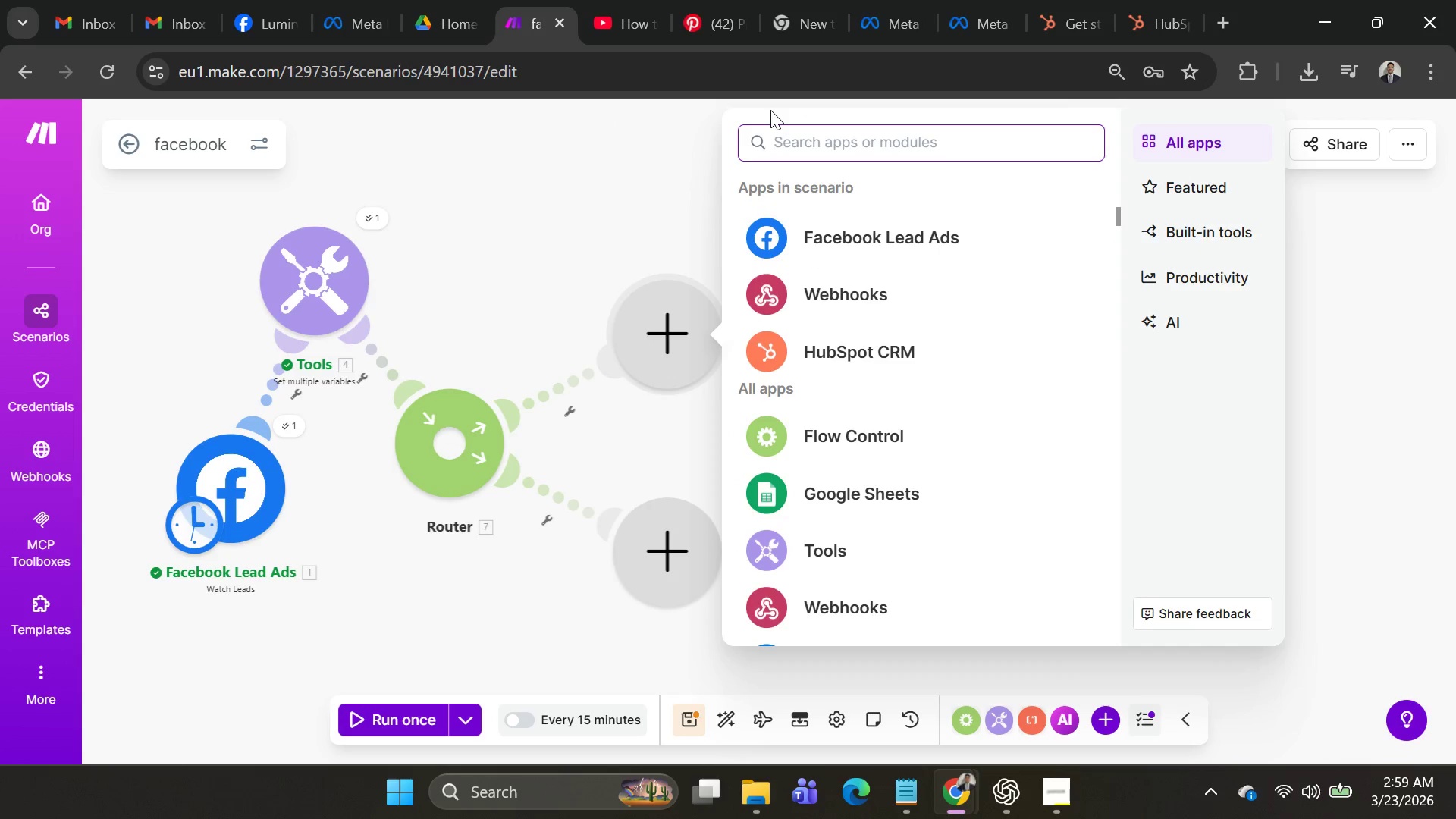 
type(Zoho)
 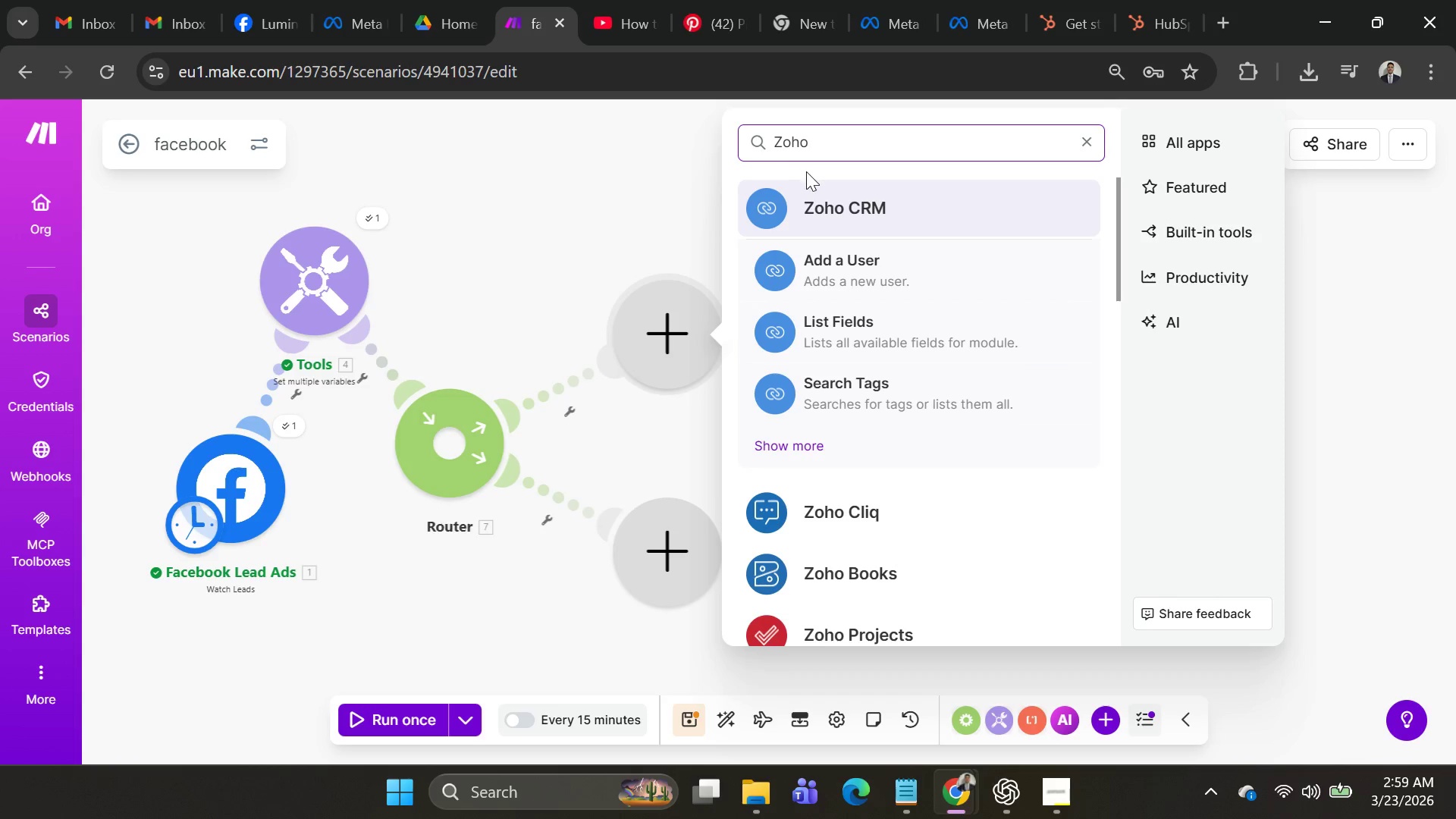 
left_click([822, 207])
 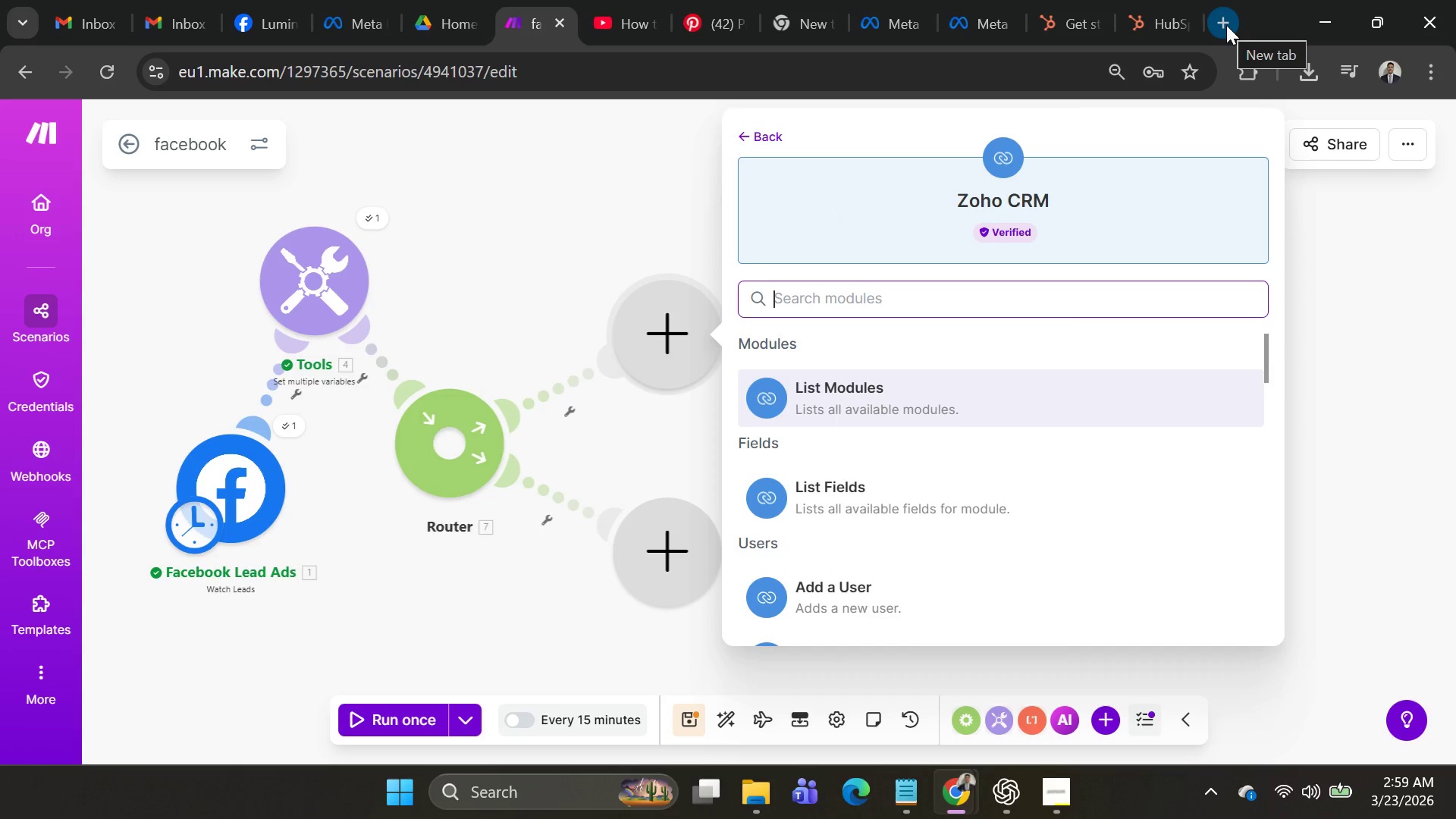 
left_click([1226, 25])
 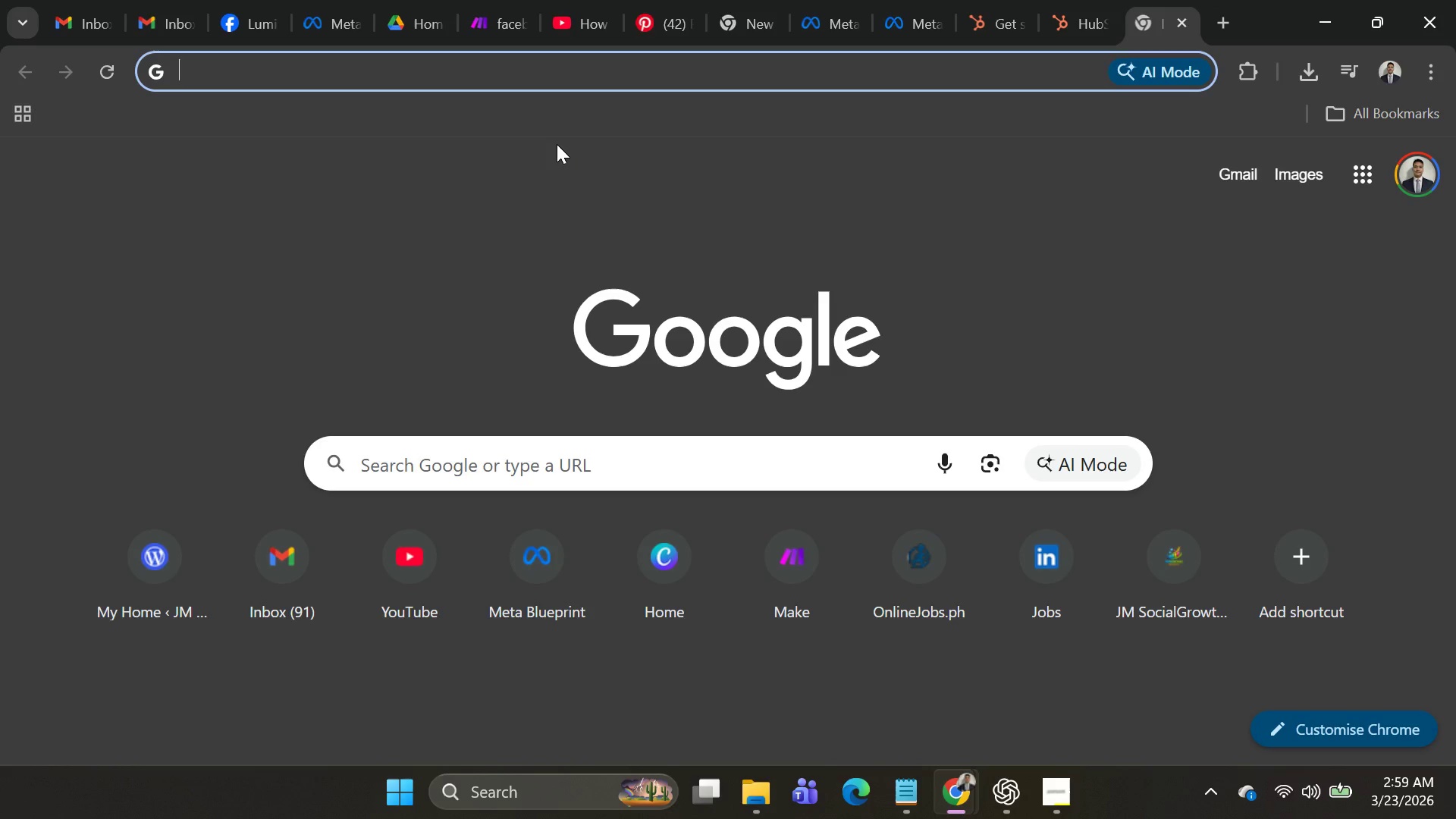 
type(Zoho)
 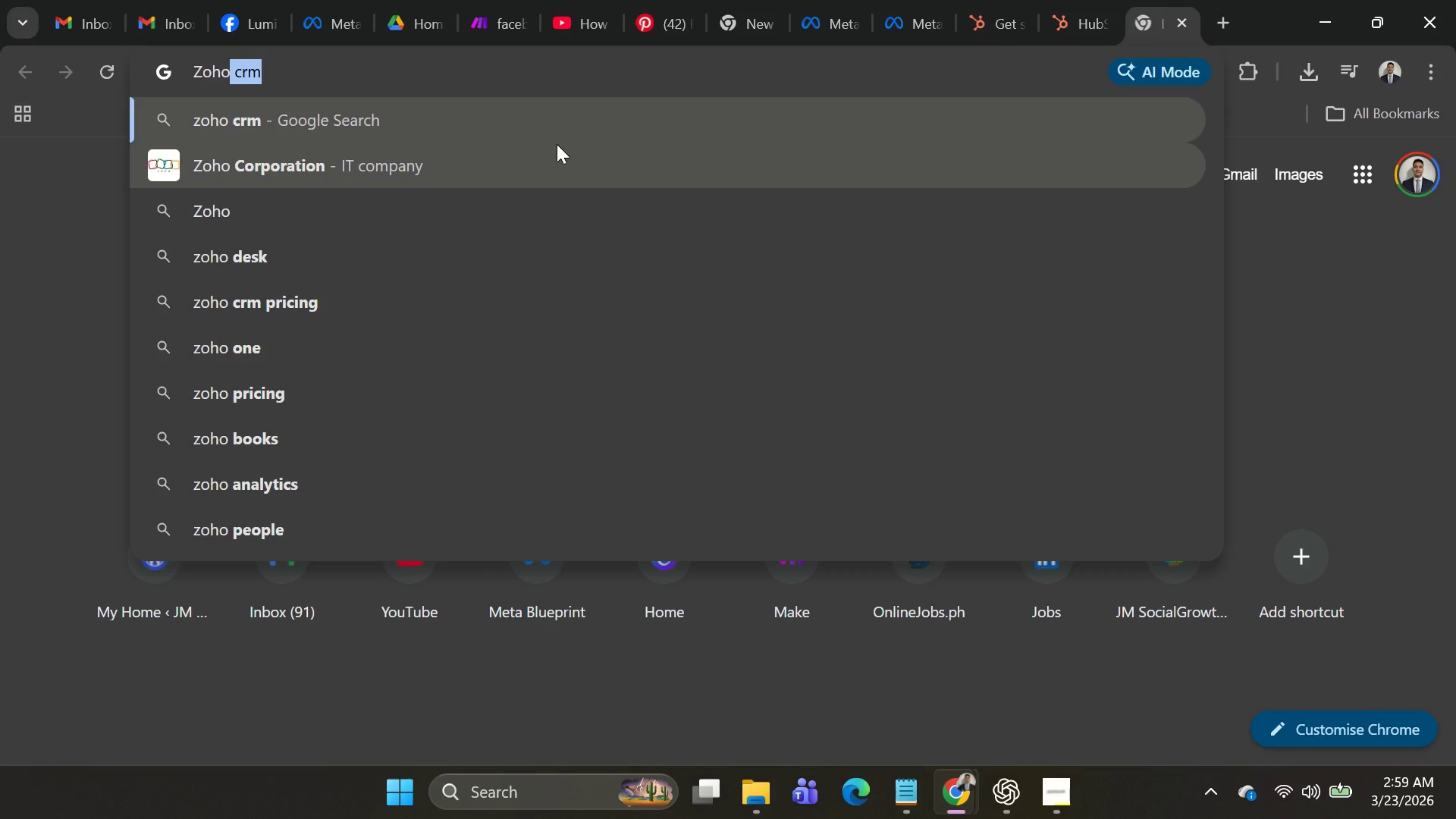 
key(Enter)
 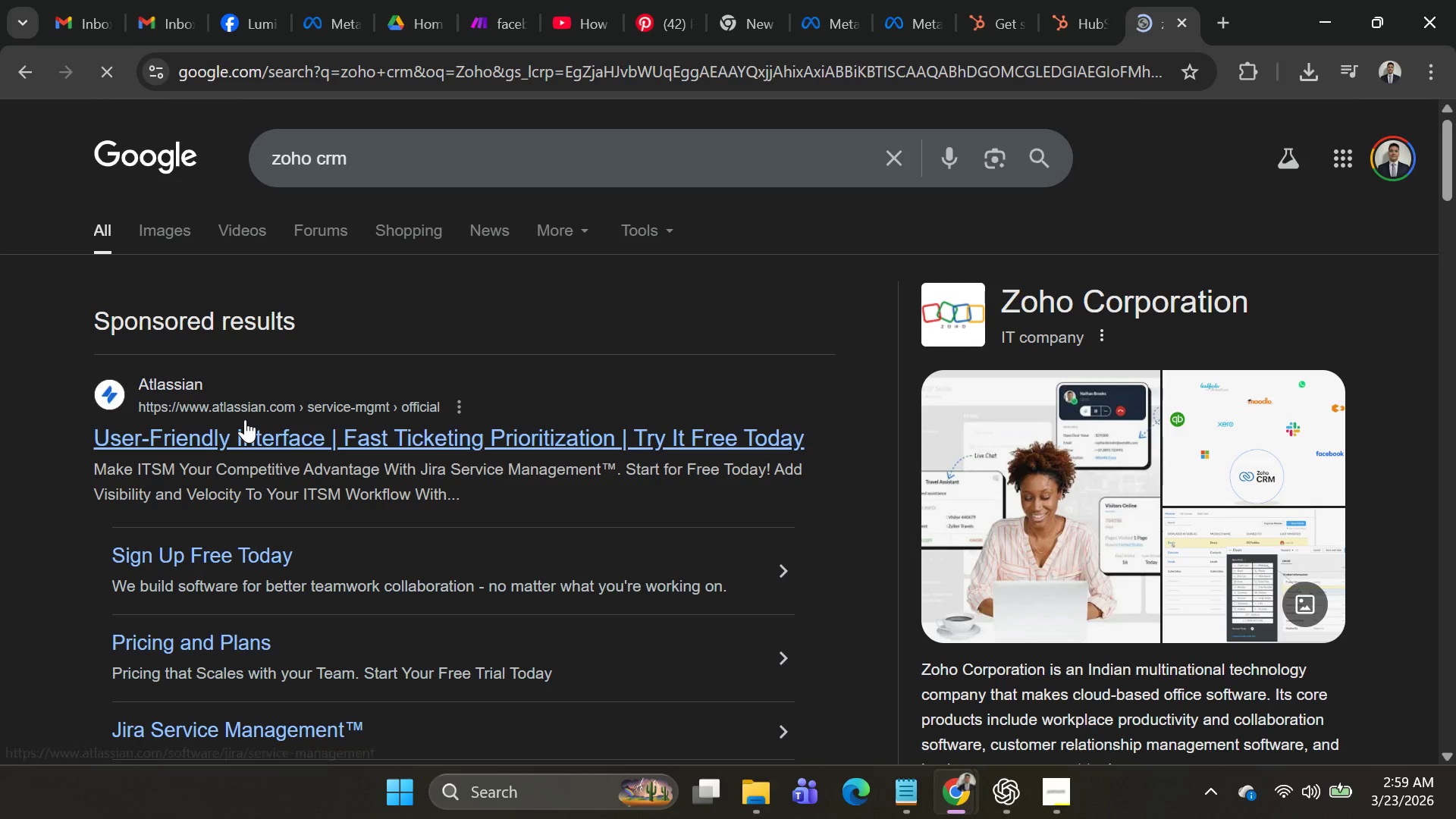 
scroll: coordinate [422, 353], scroll_direction: down, amount: 2.0
 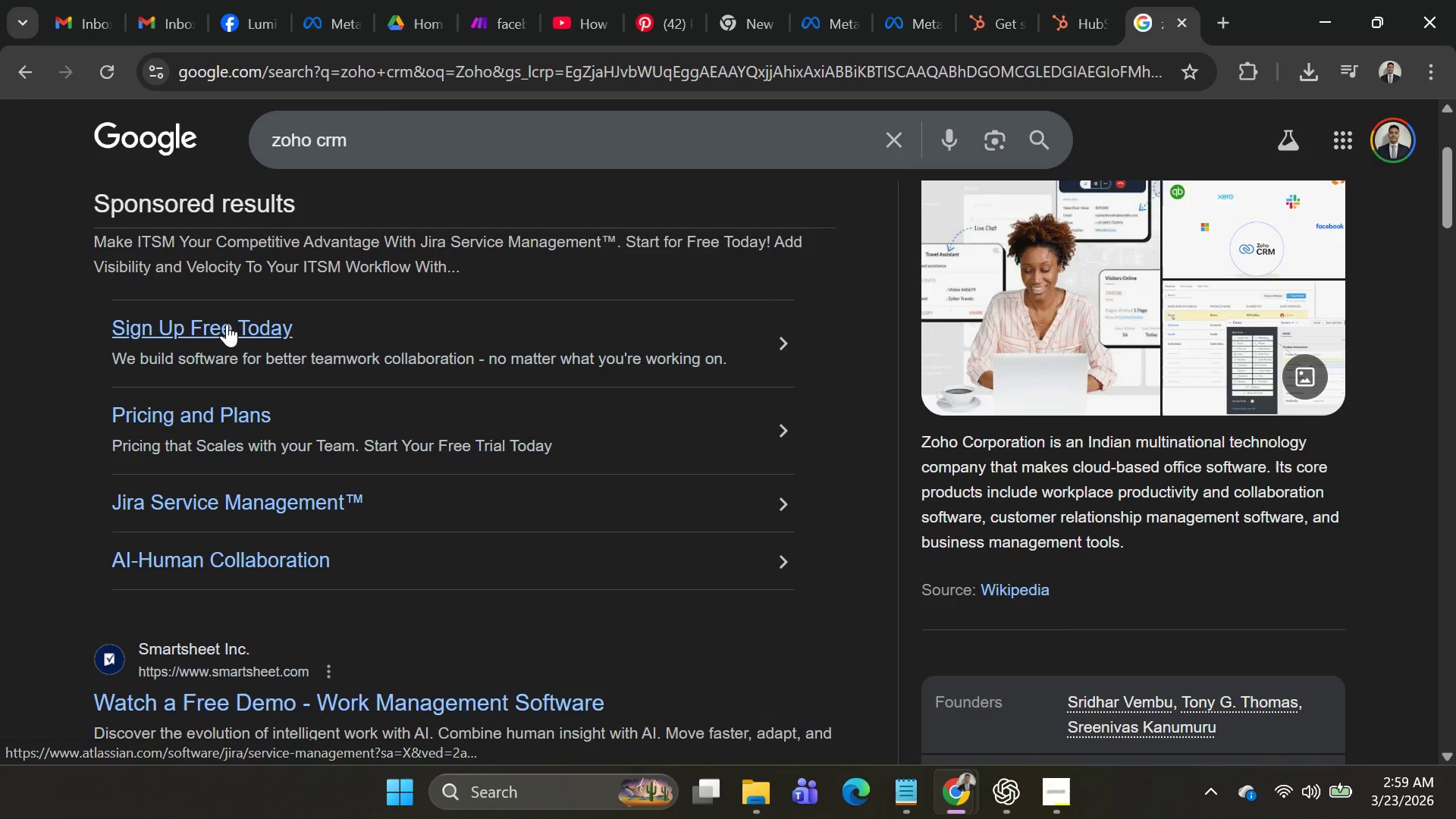 
left_click([219, 339])
 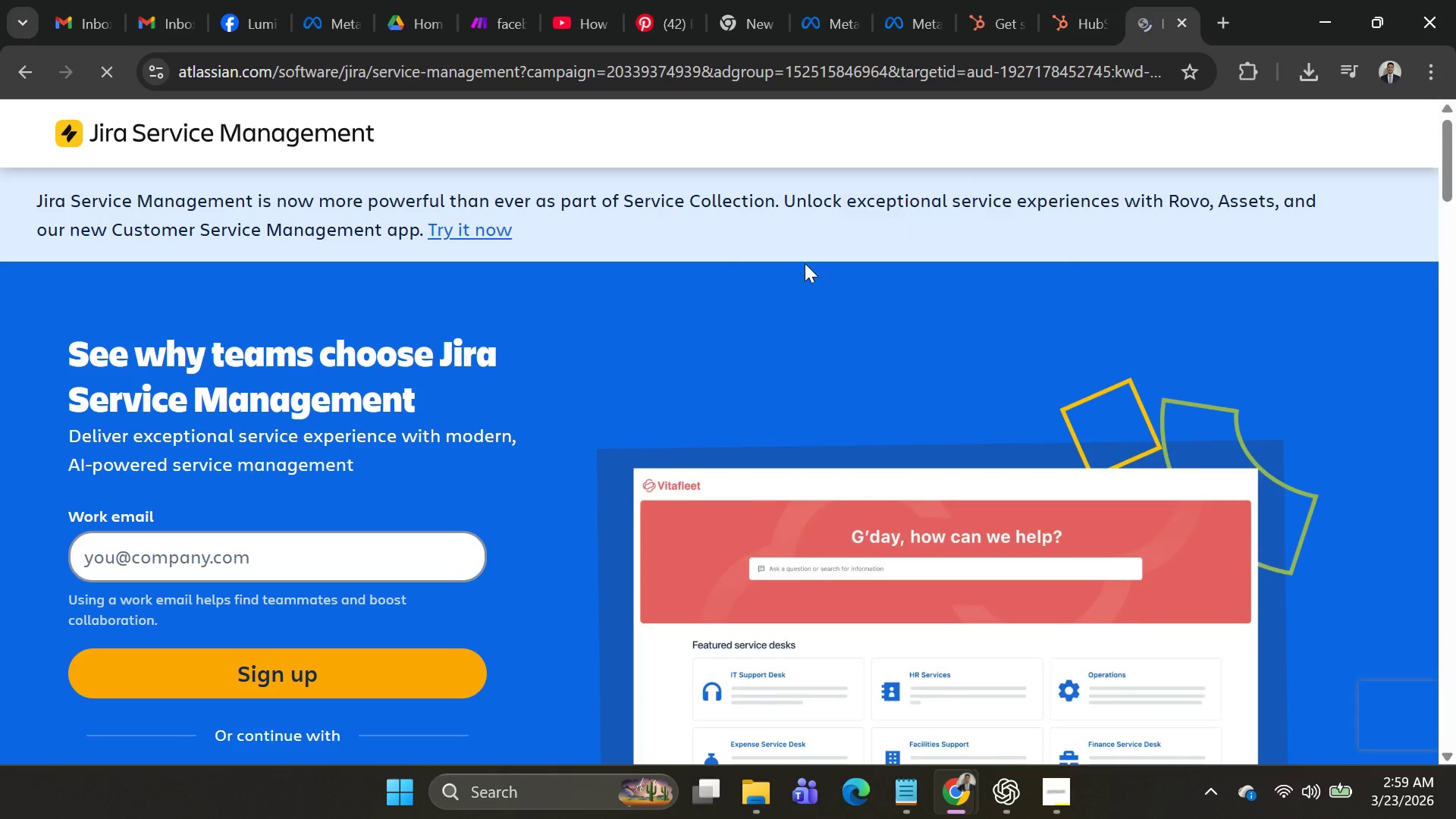 
scroll: coordinate [723, 318], scroll_direction: down, amount: 2.0
 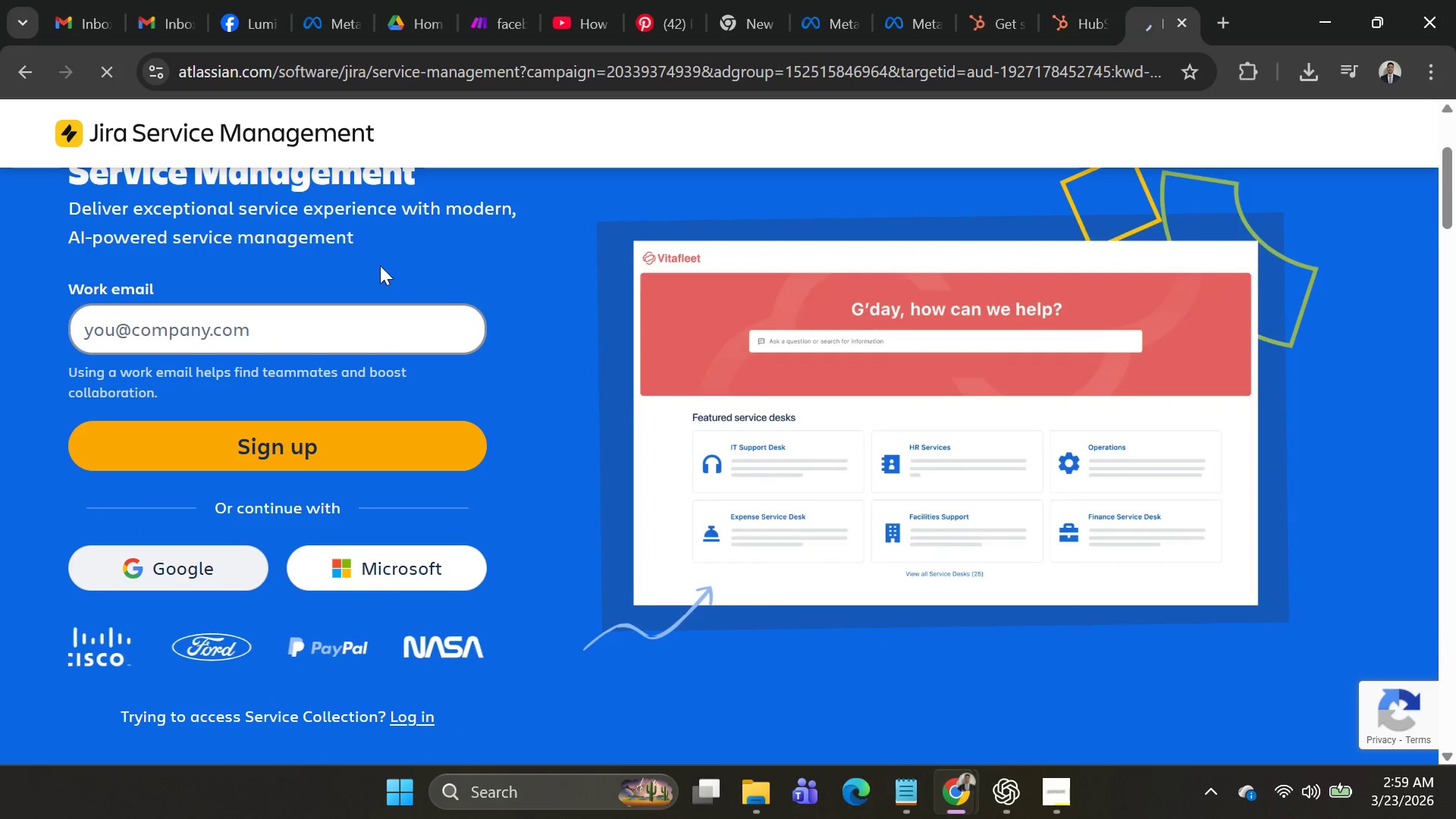 
wait(7.77)
 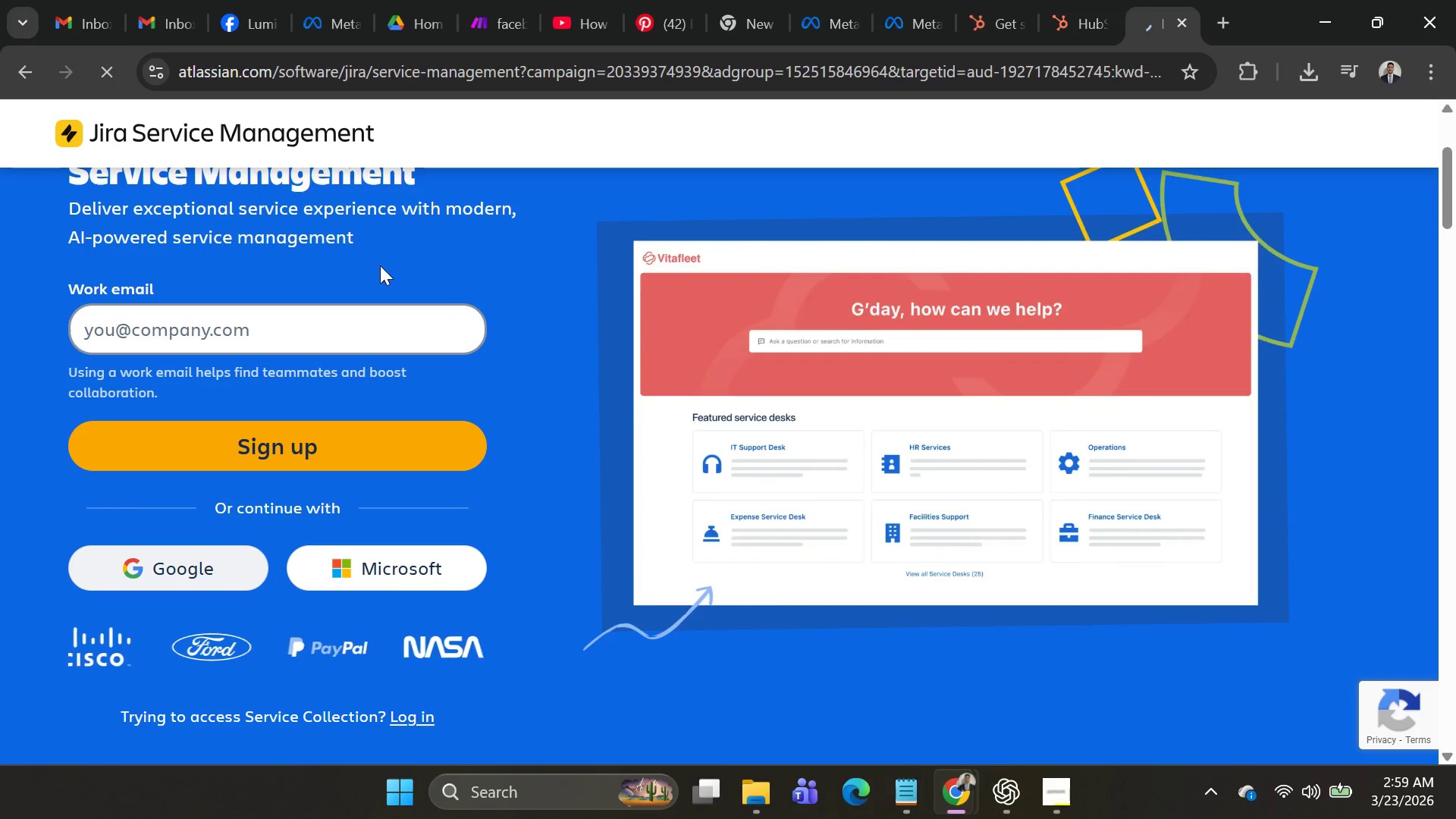 
left_click([1010, 739])
 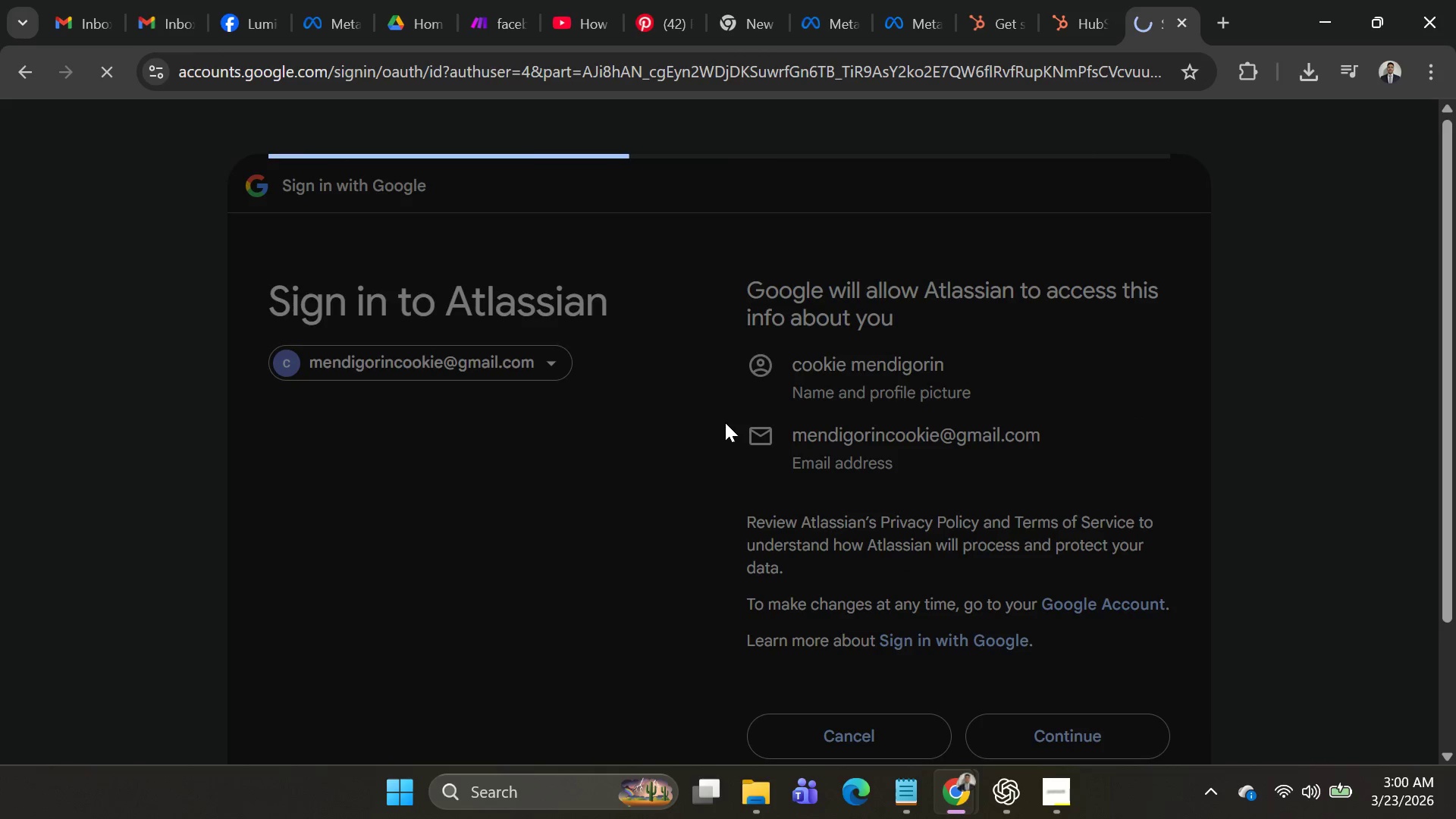 
mouse_move([363, -11])
 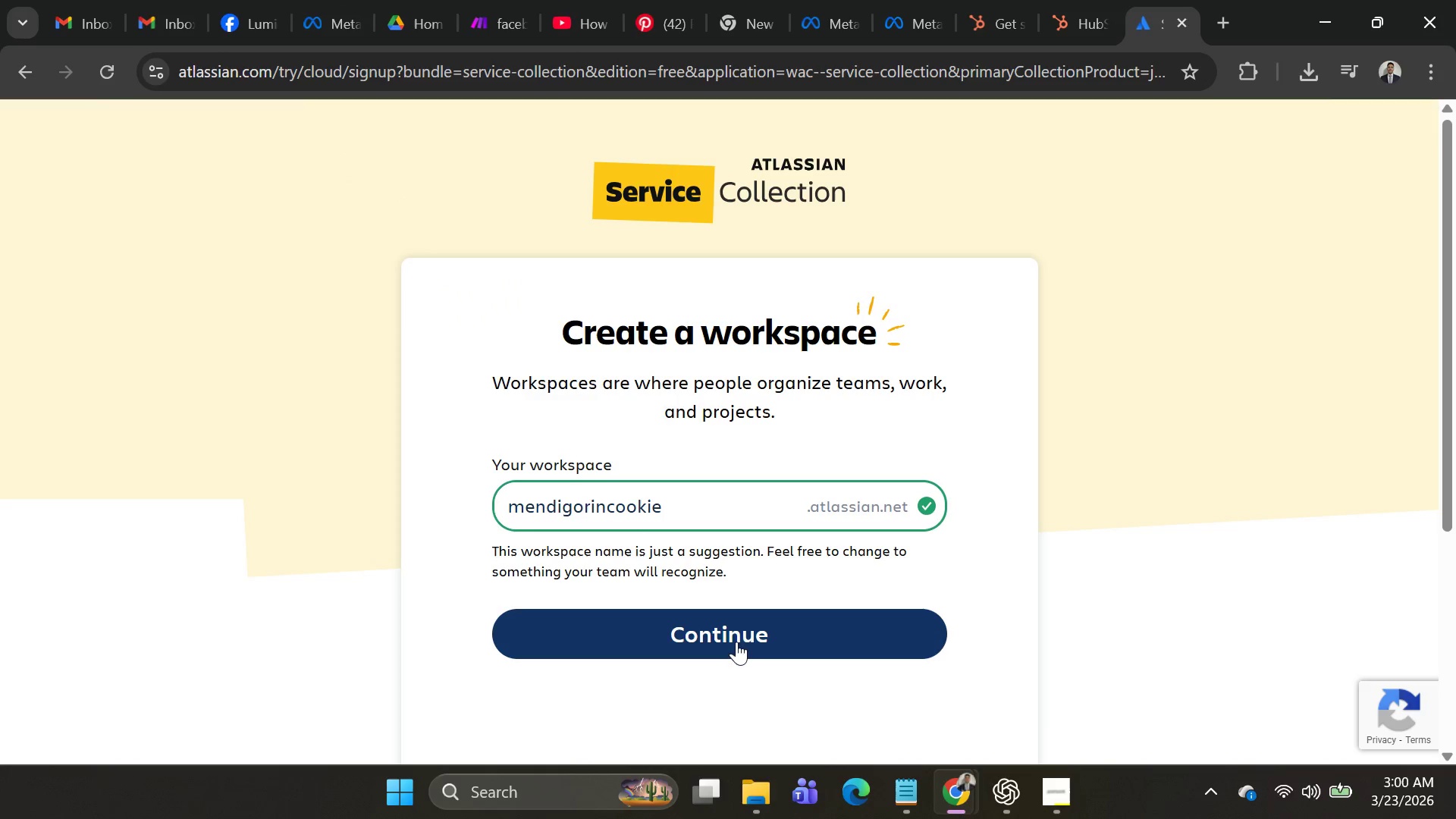 
left_click([709, 654])
 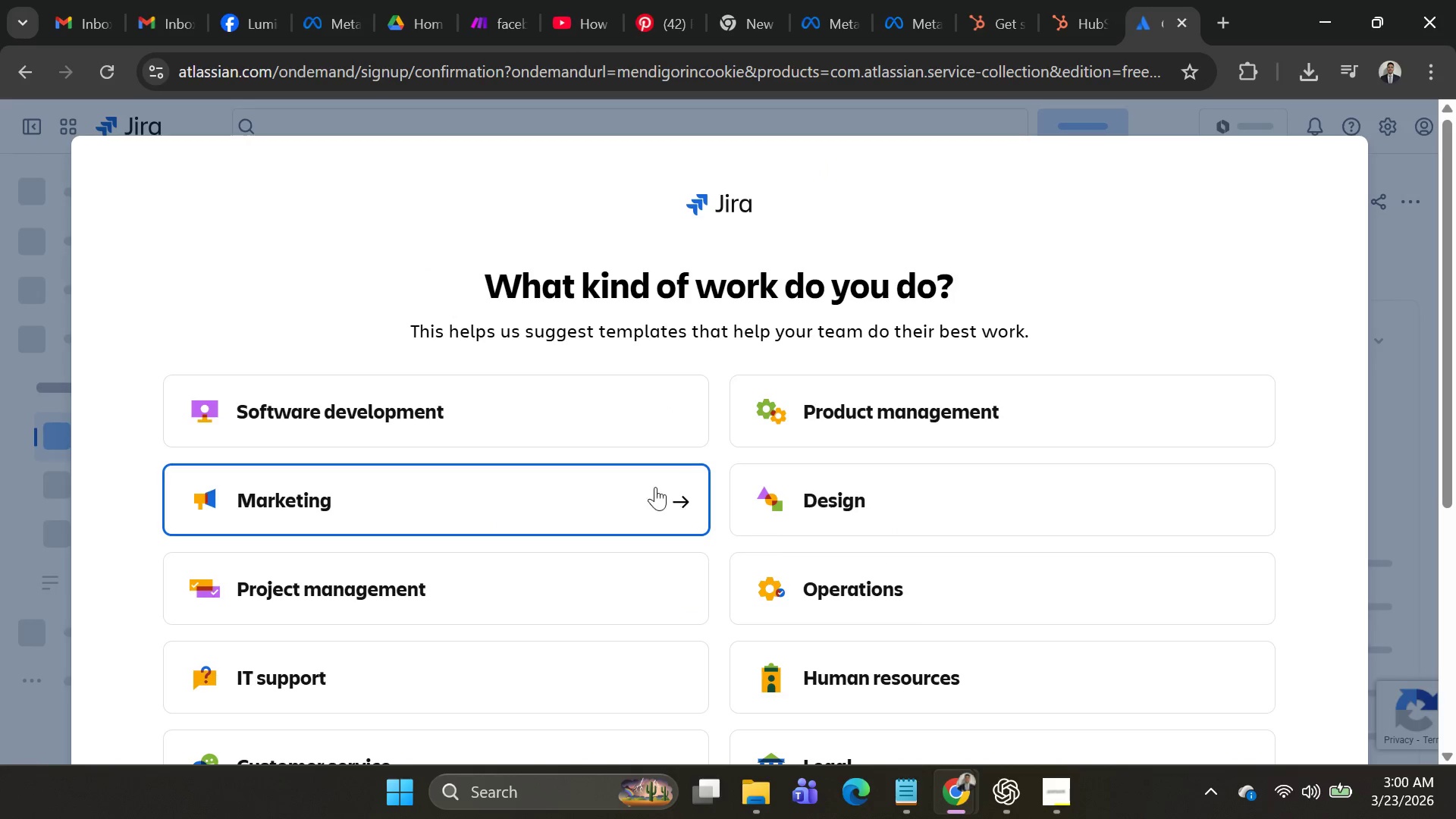 
wait(7.48)
 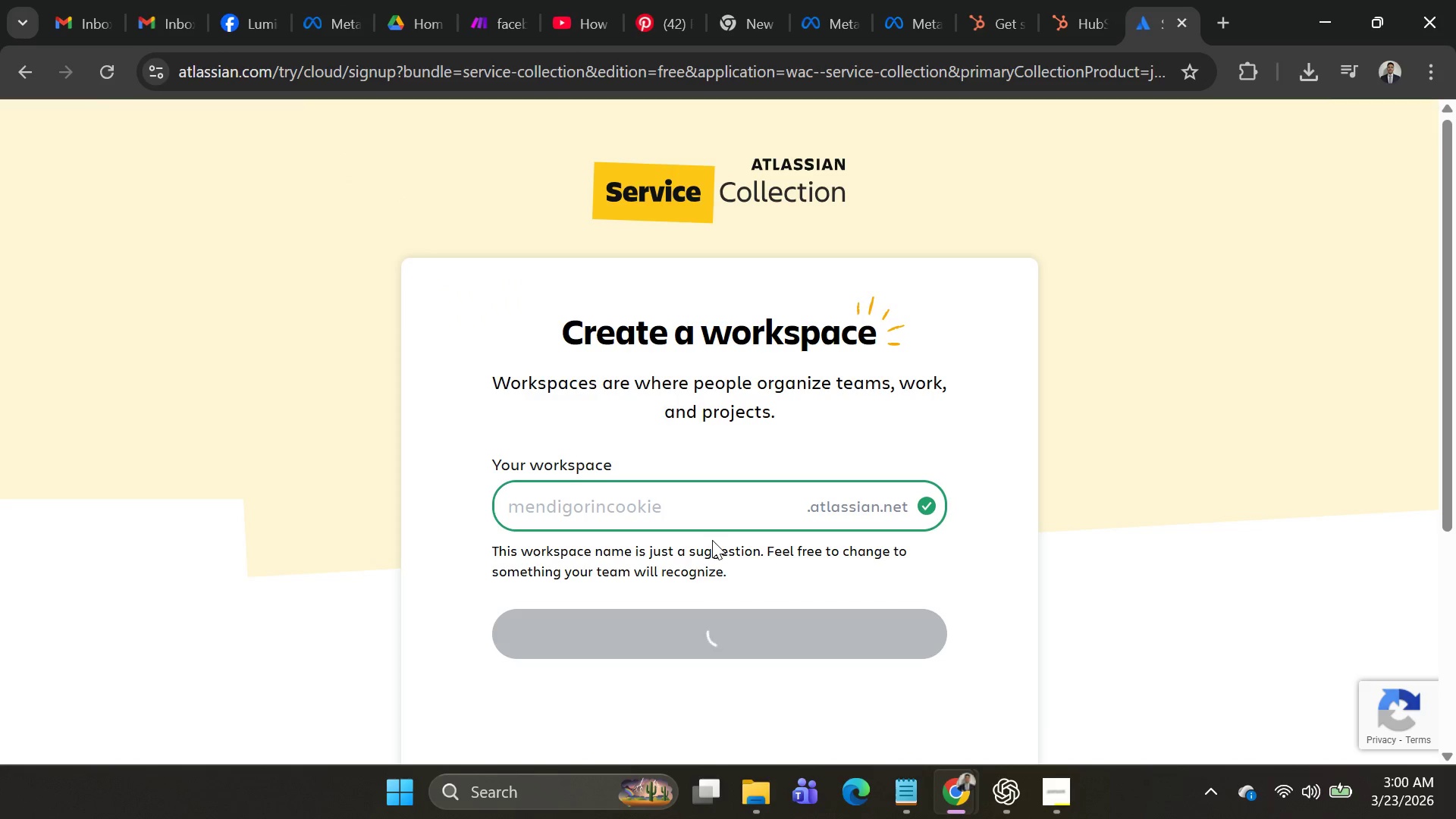 
mouse_move([478, 580])
 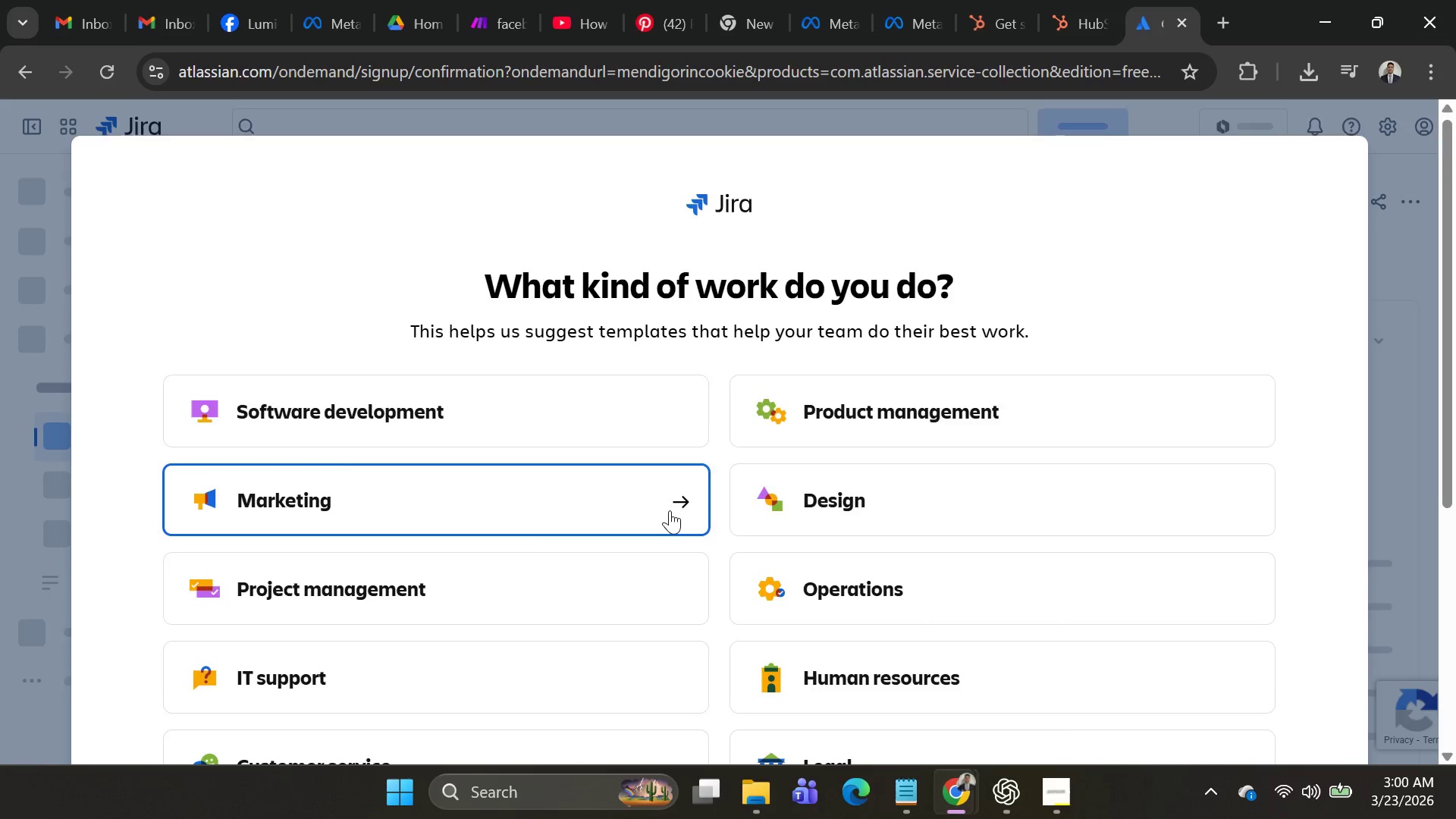 
scroll: coordinate [701, 541], scroll_direction: down, amount: 4.0
 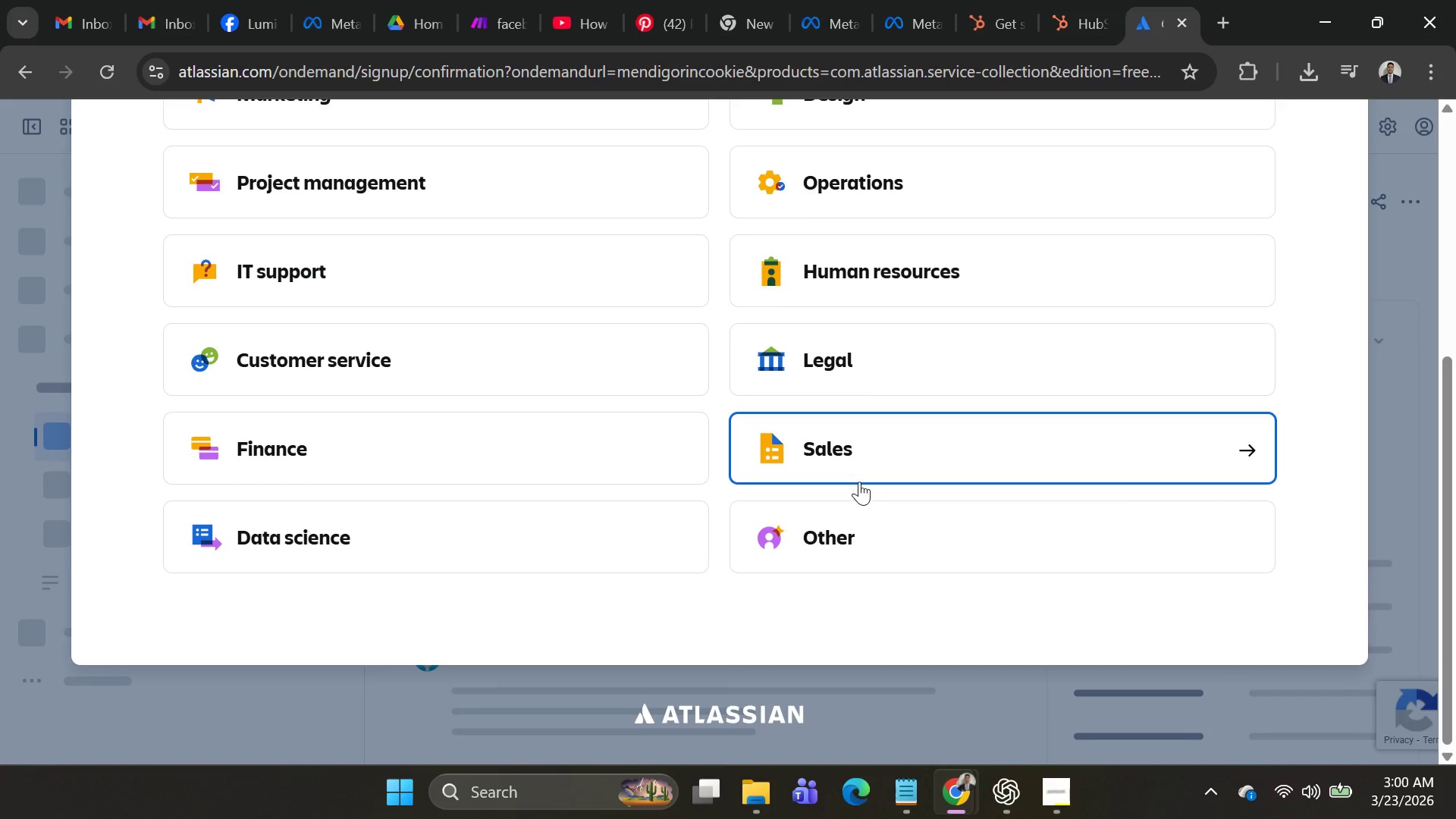 
left_click([852, 471])
 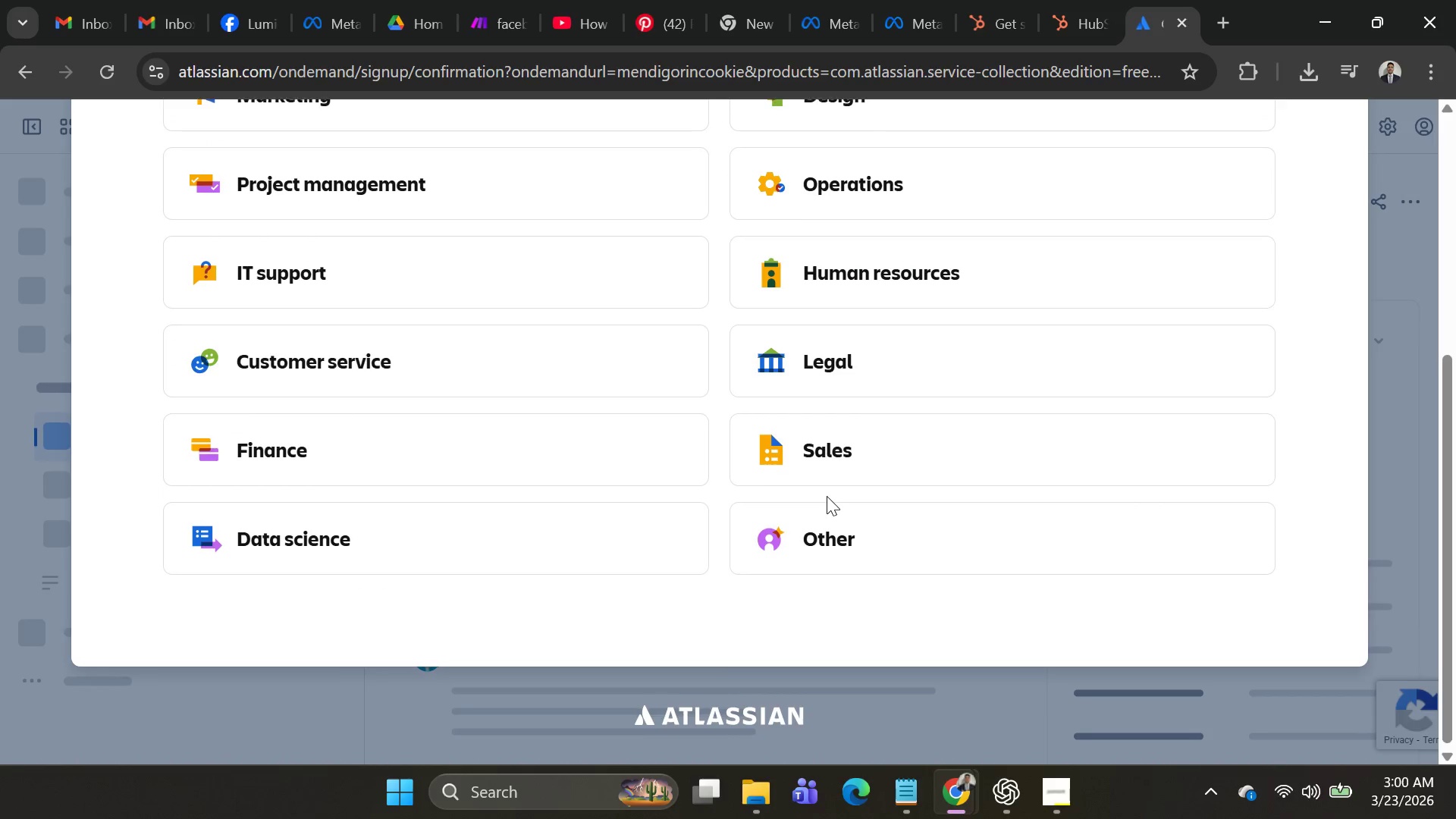 
scroll: coordinate [827, 496], scroll_direction: up, amount: 2.0
 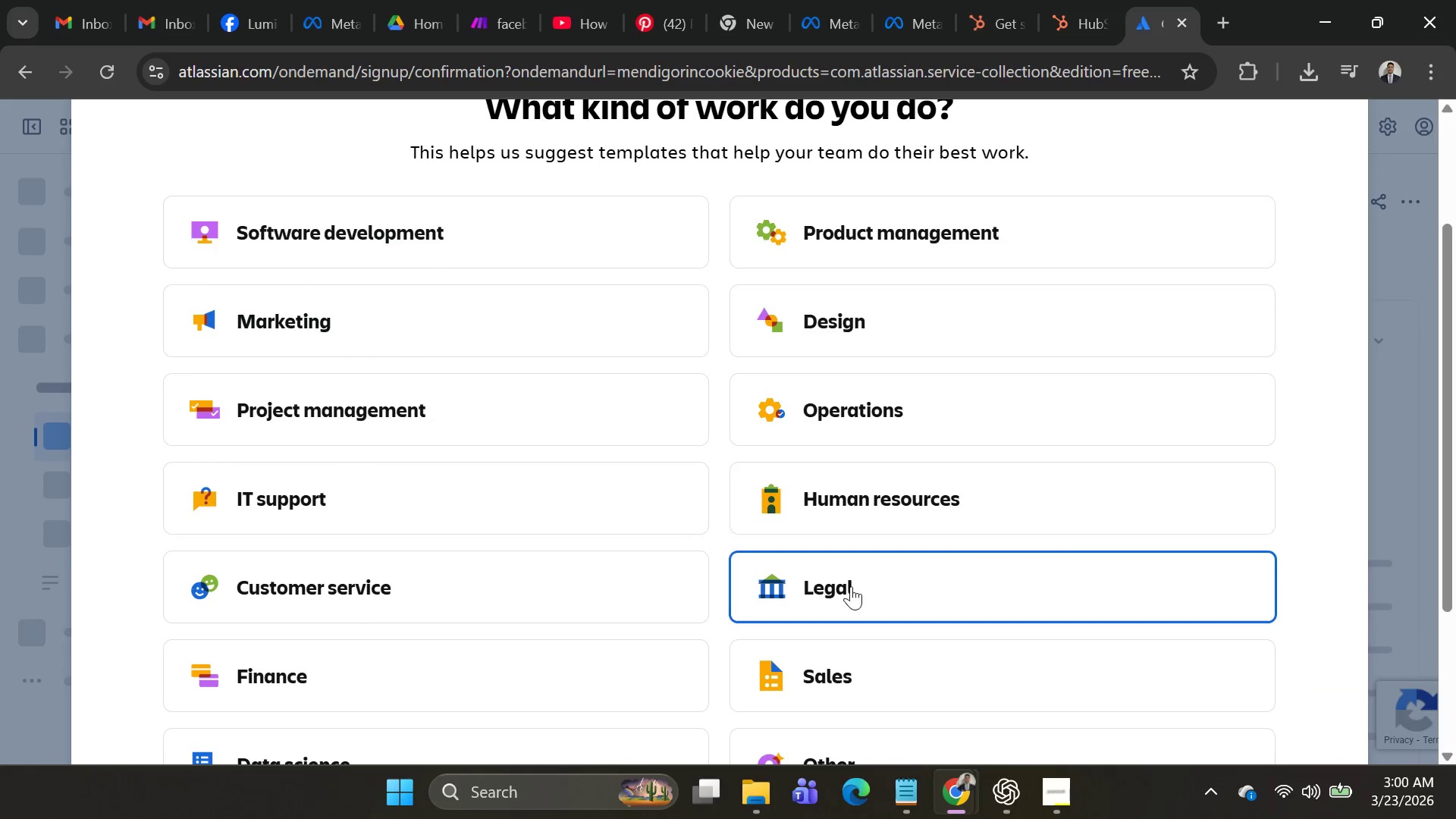 
scroll: coordinate [852, 588], scroll_direction: down, amount: 2.0
 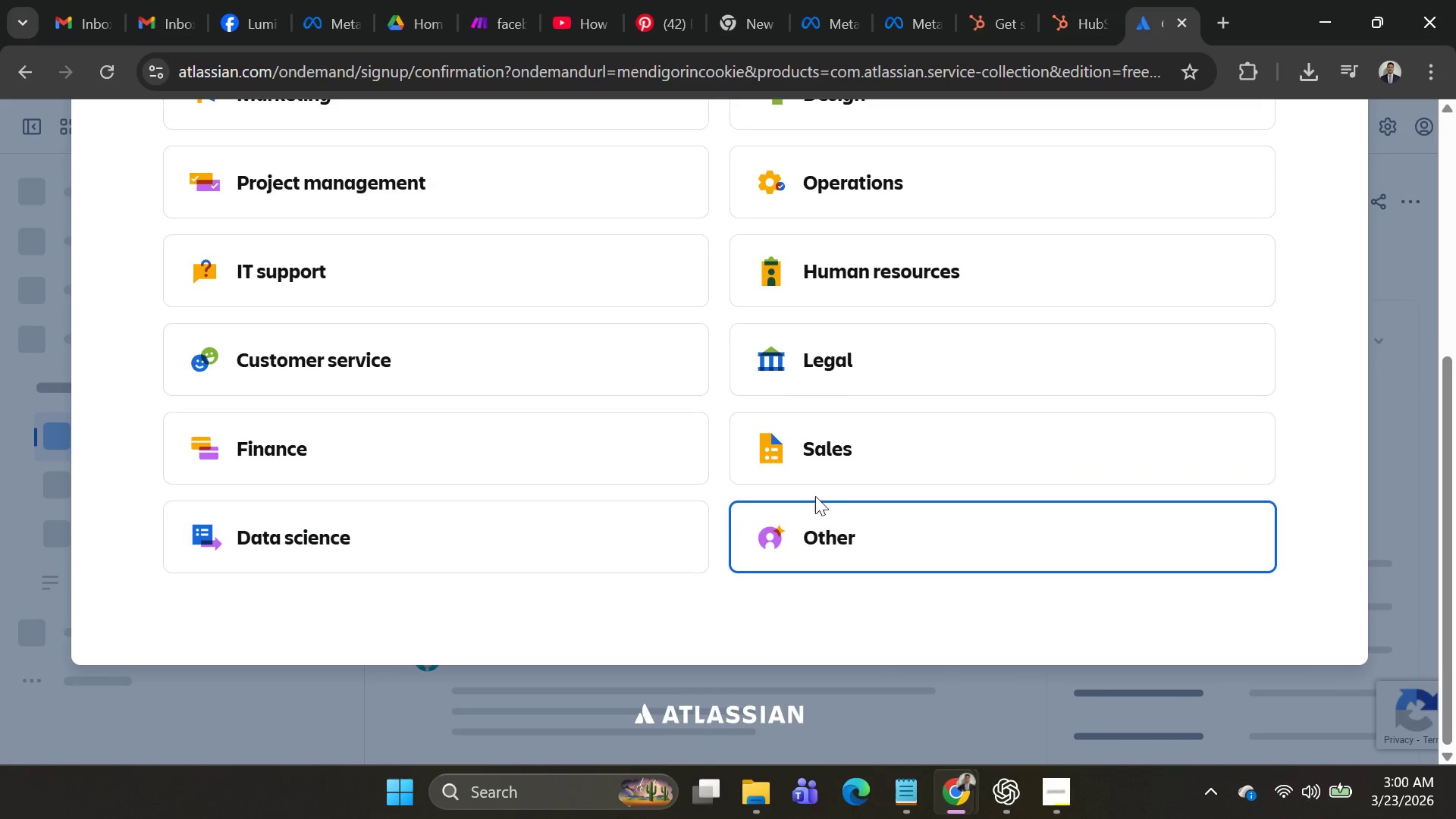 
left_click([774, 453])
 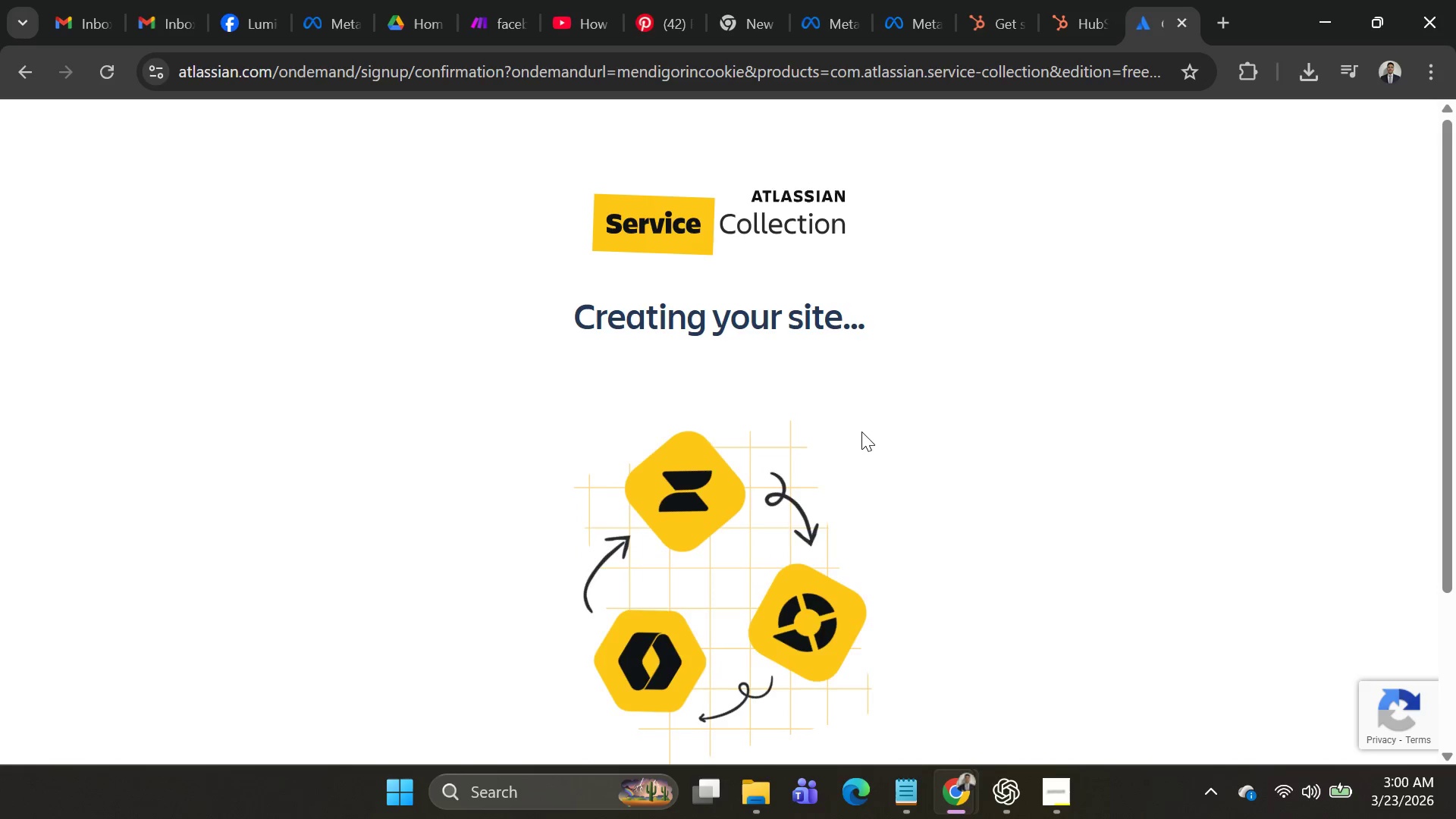 
wait(26.72)
 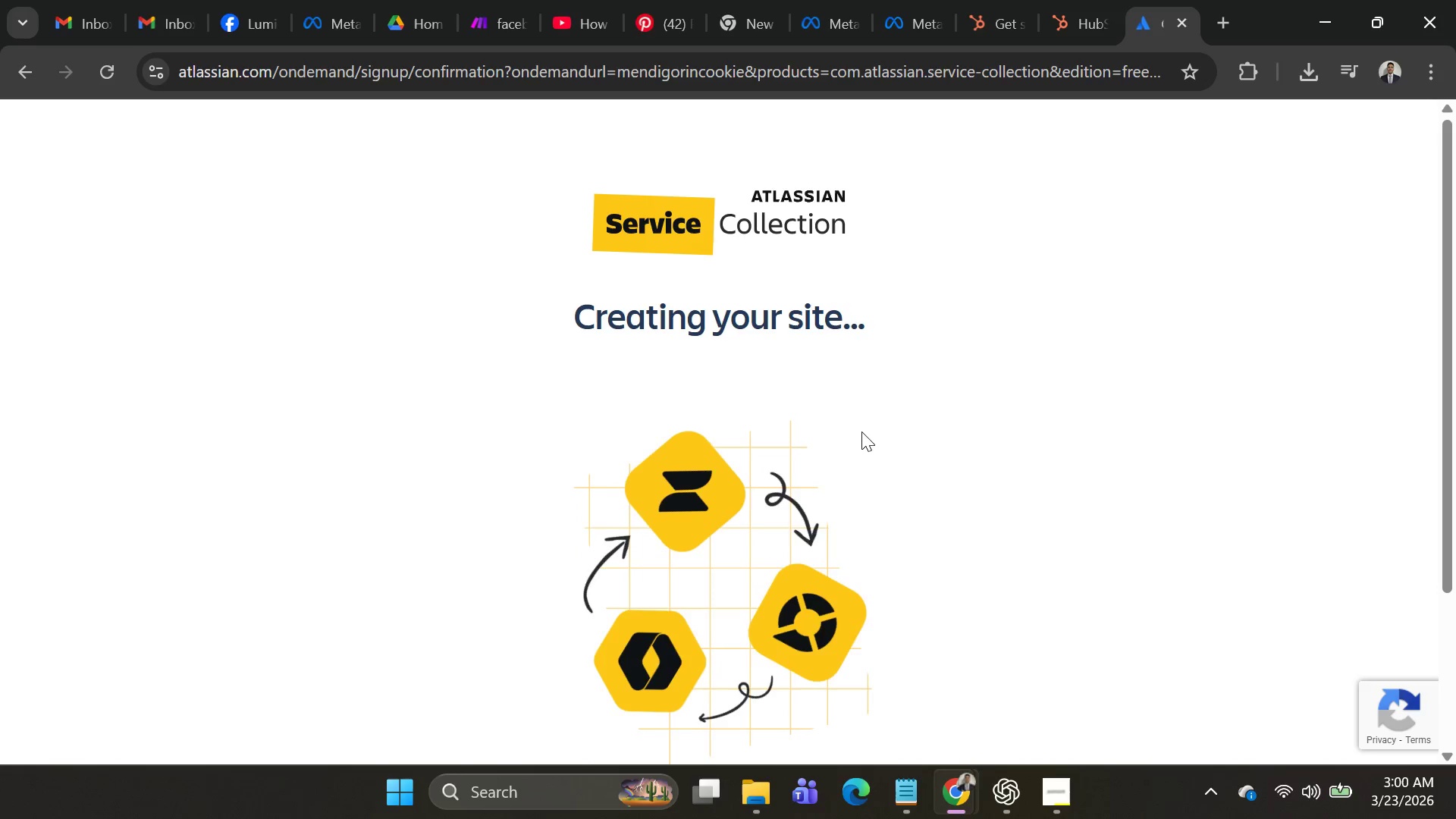 
left_click([1067, 32])
 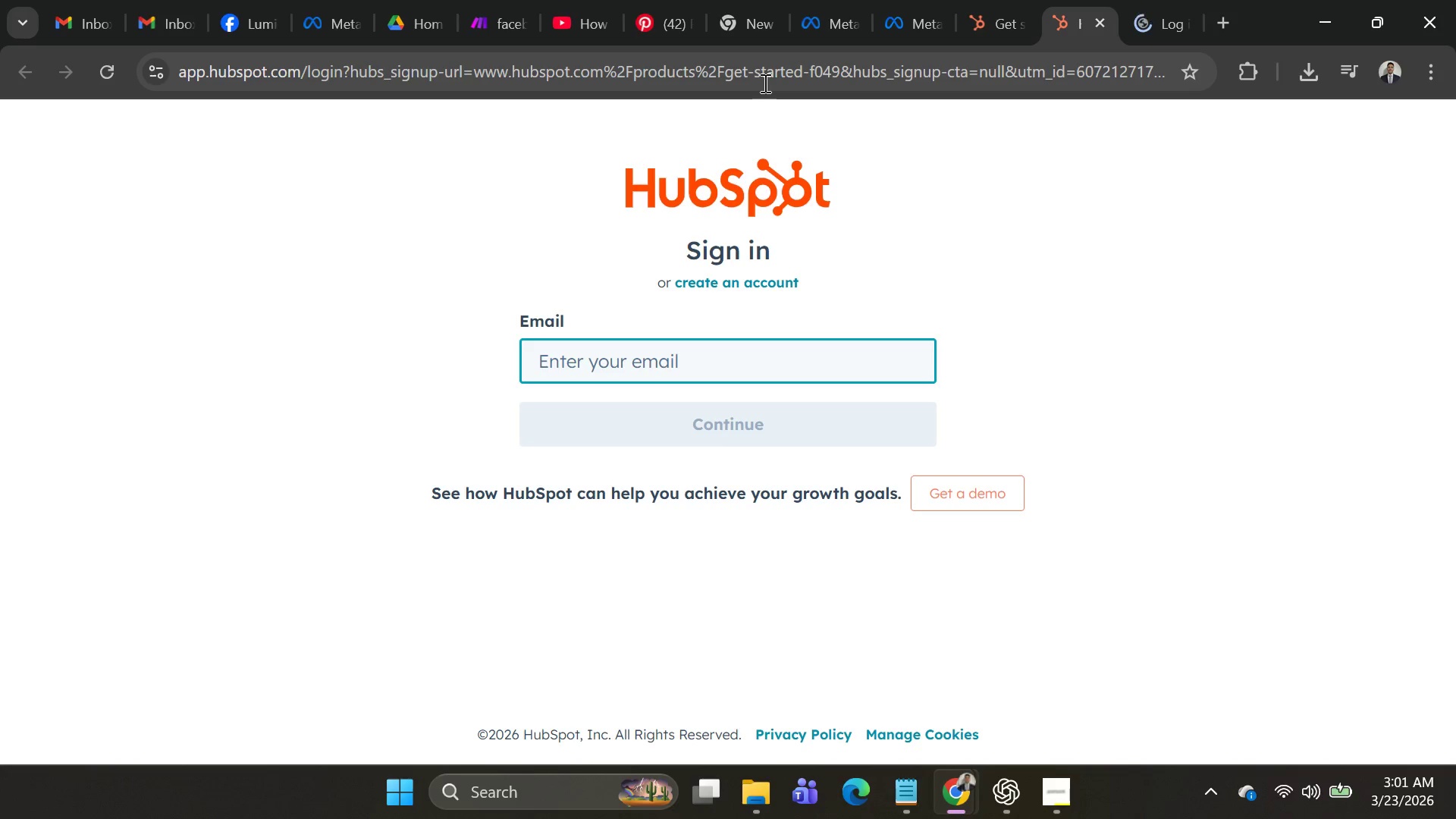 
wait(33.34)
 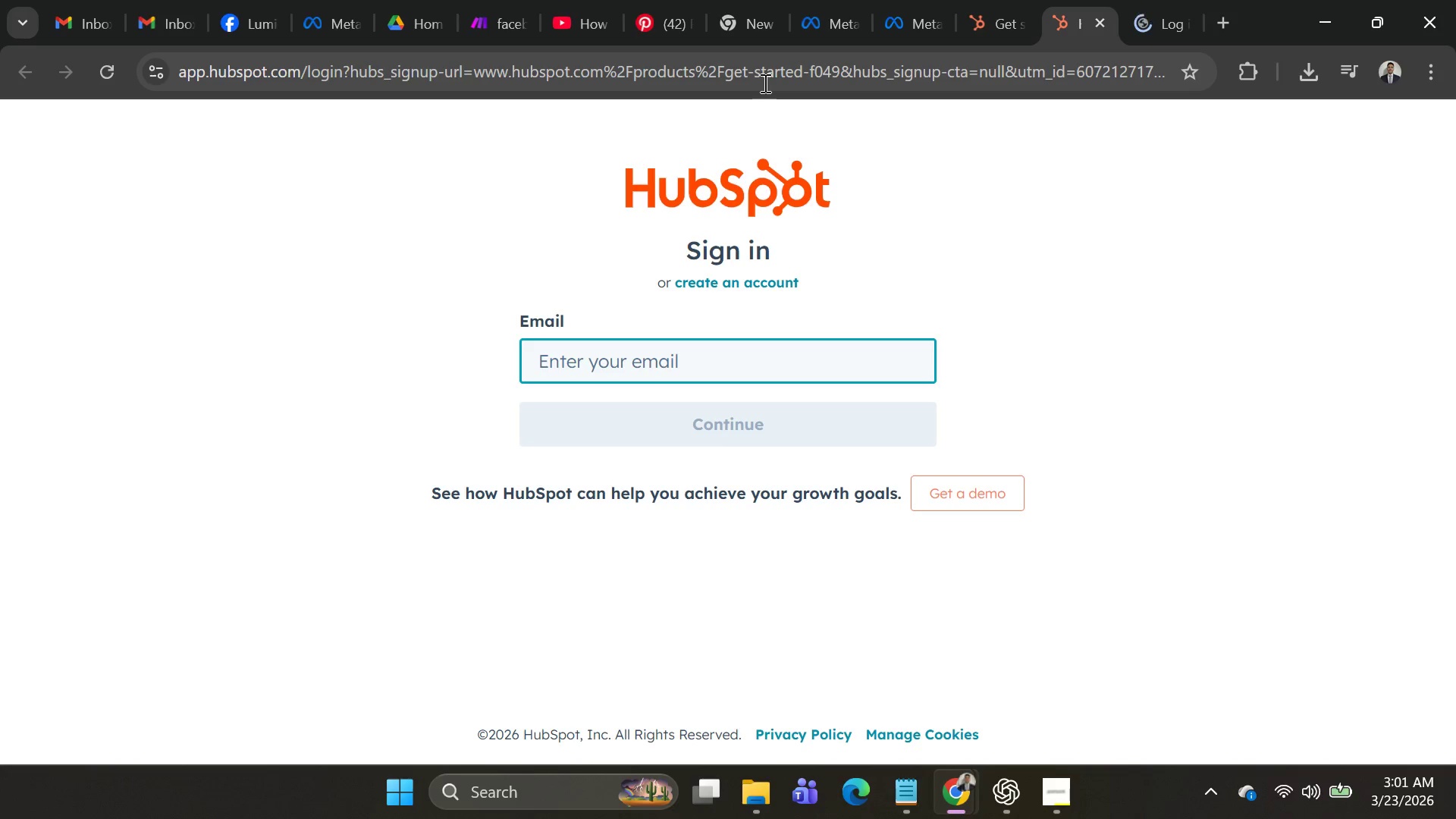 
left_click([811, 71])
 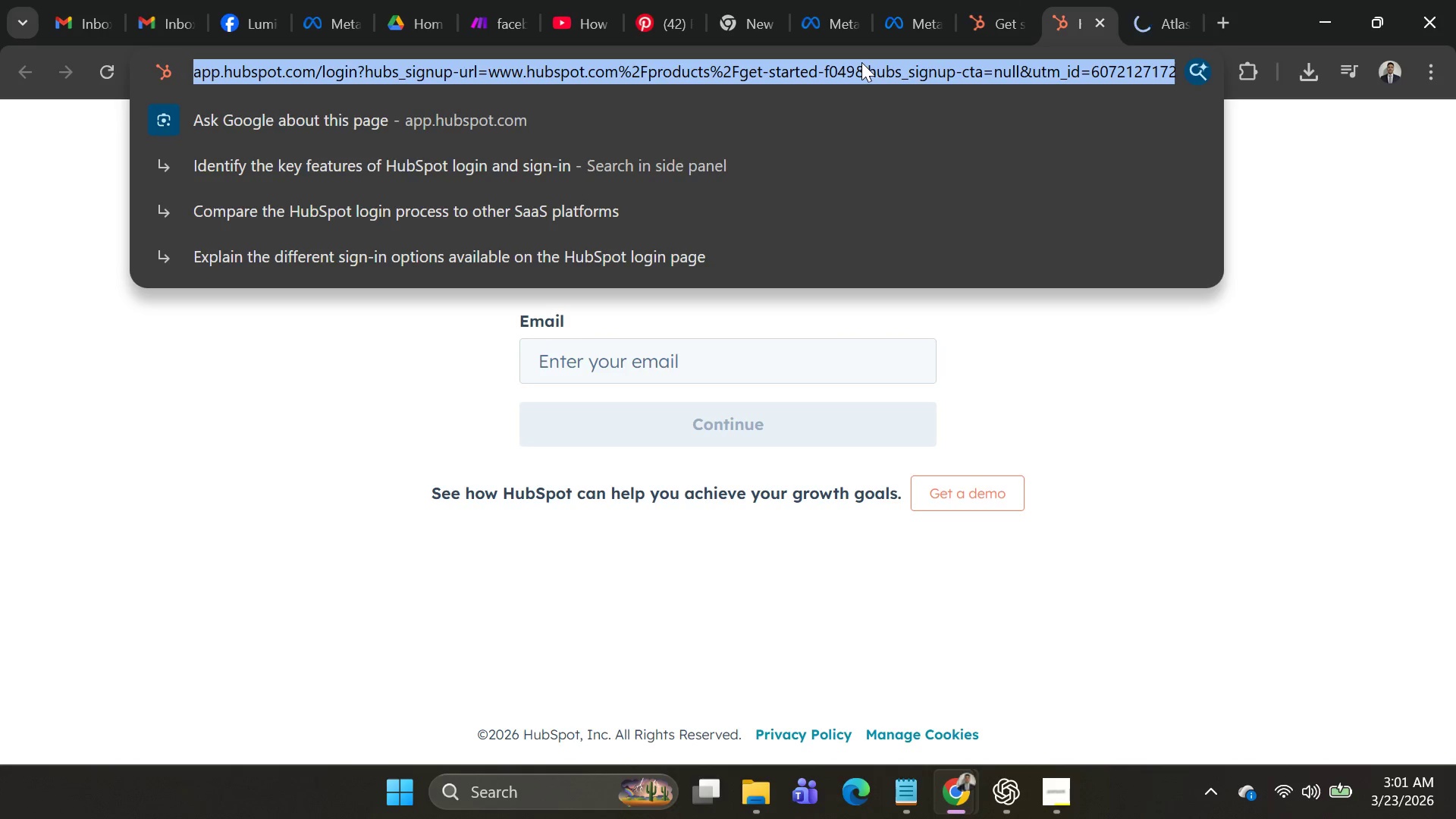 
type([redacted])
 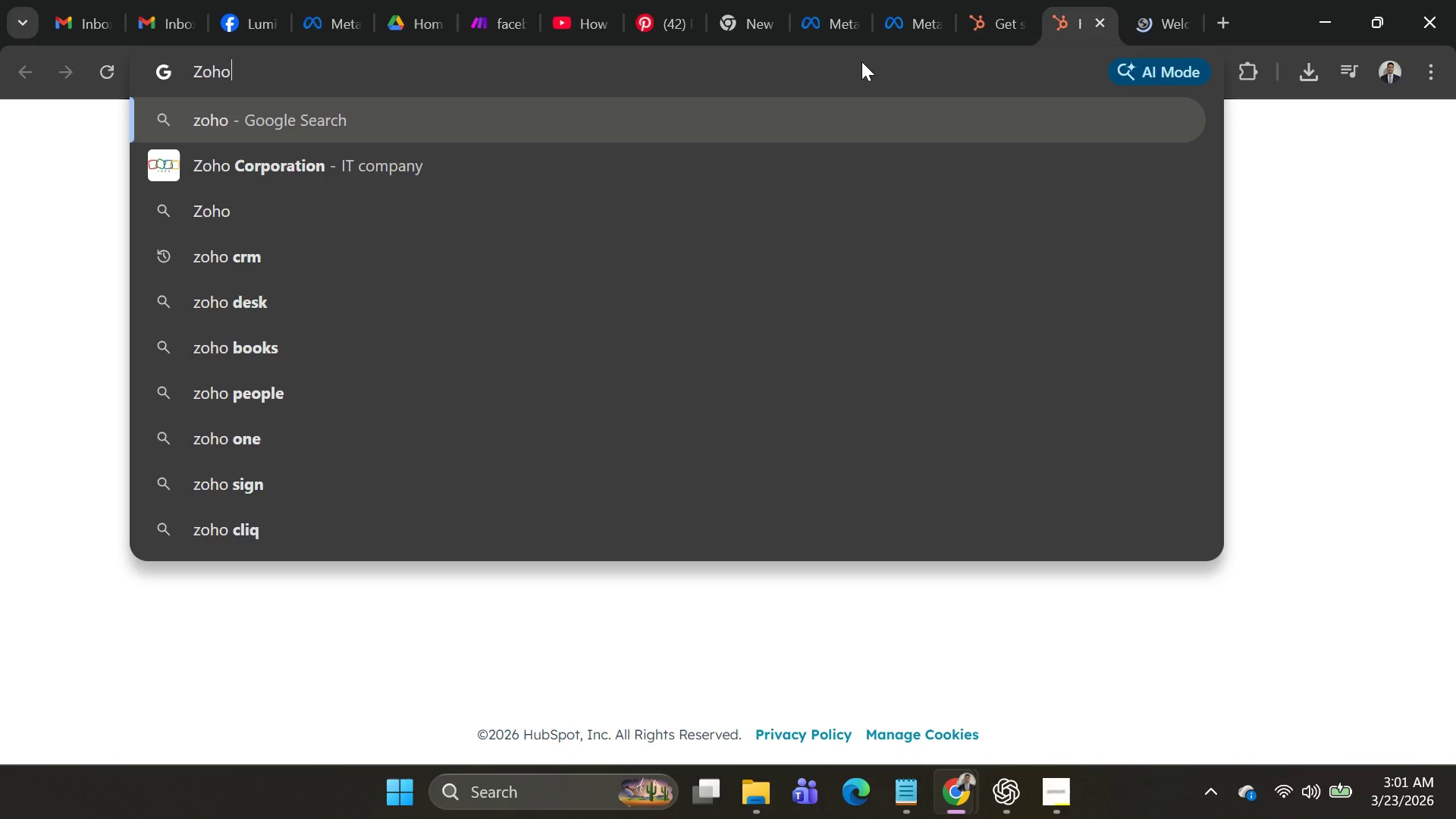 
mouse_move([780, 8])
 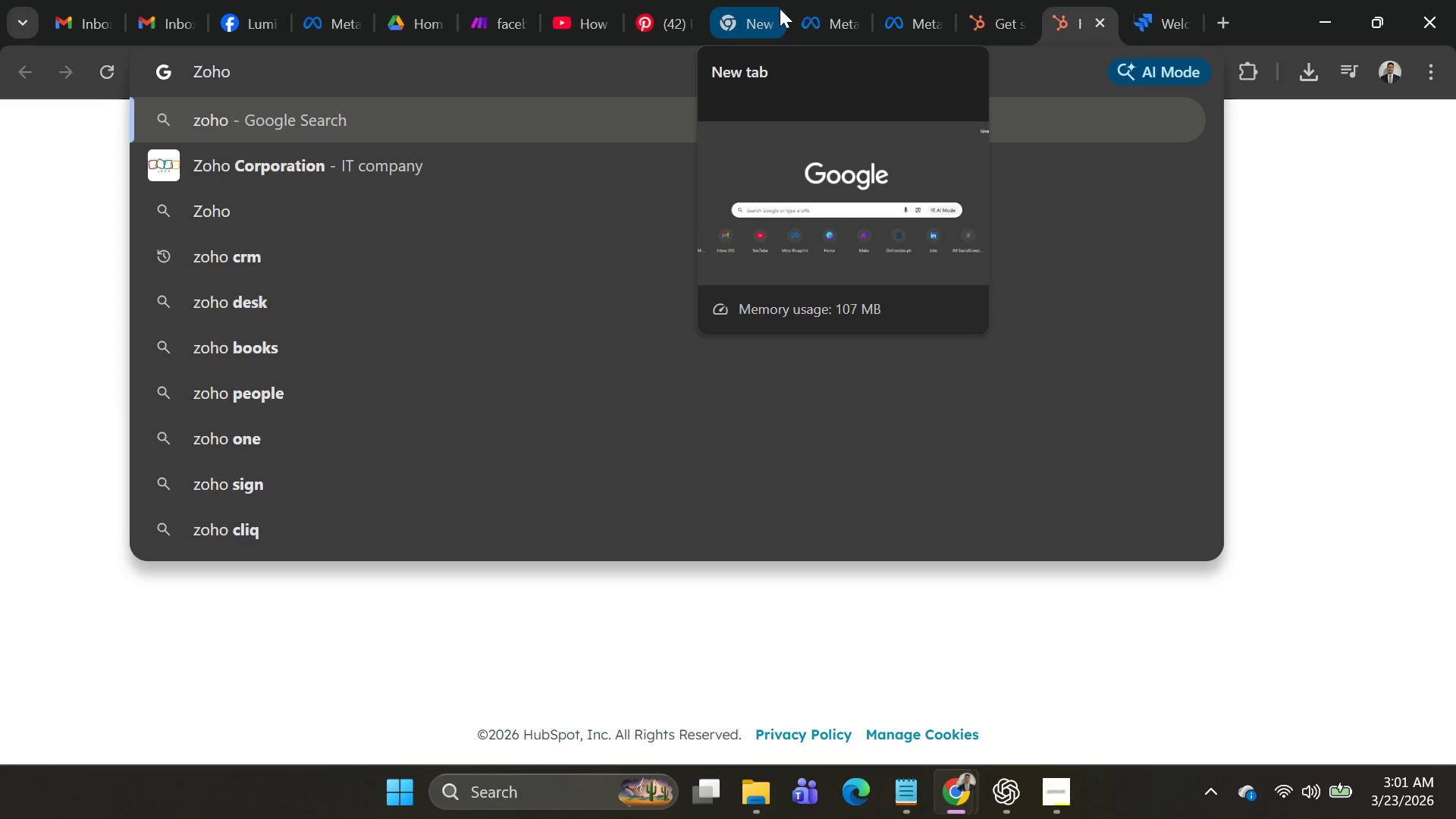 
type(.com)
 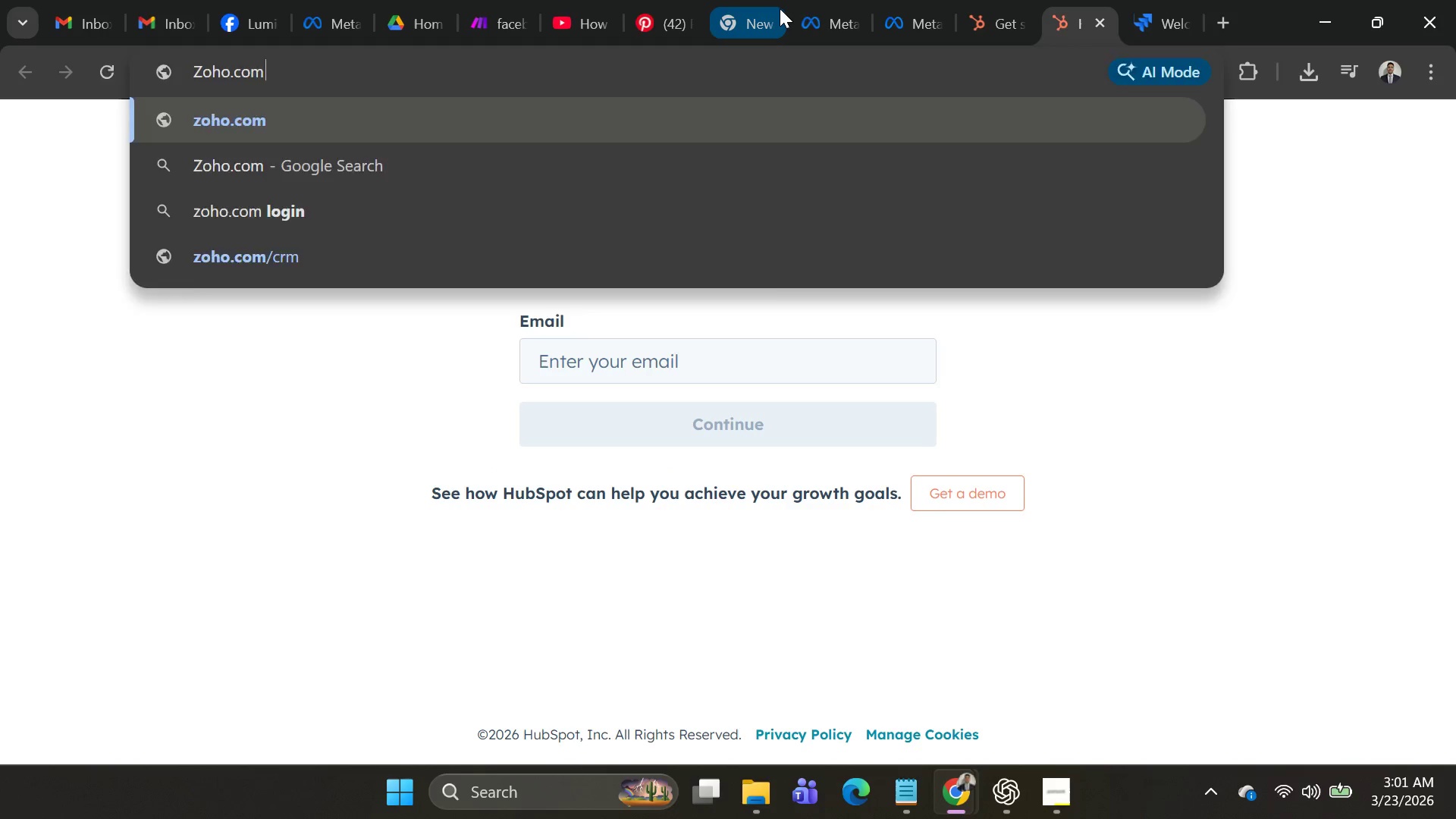 
key(Enter)
 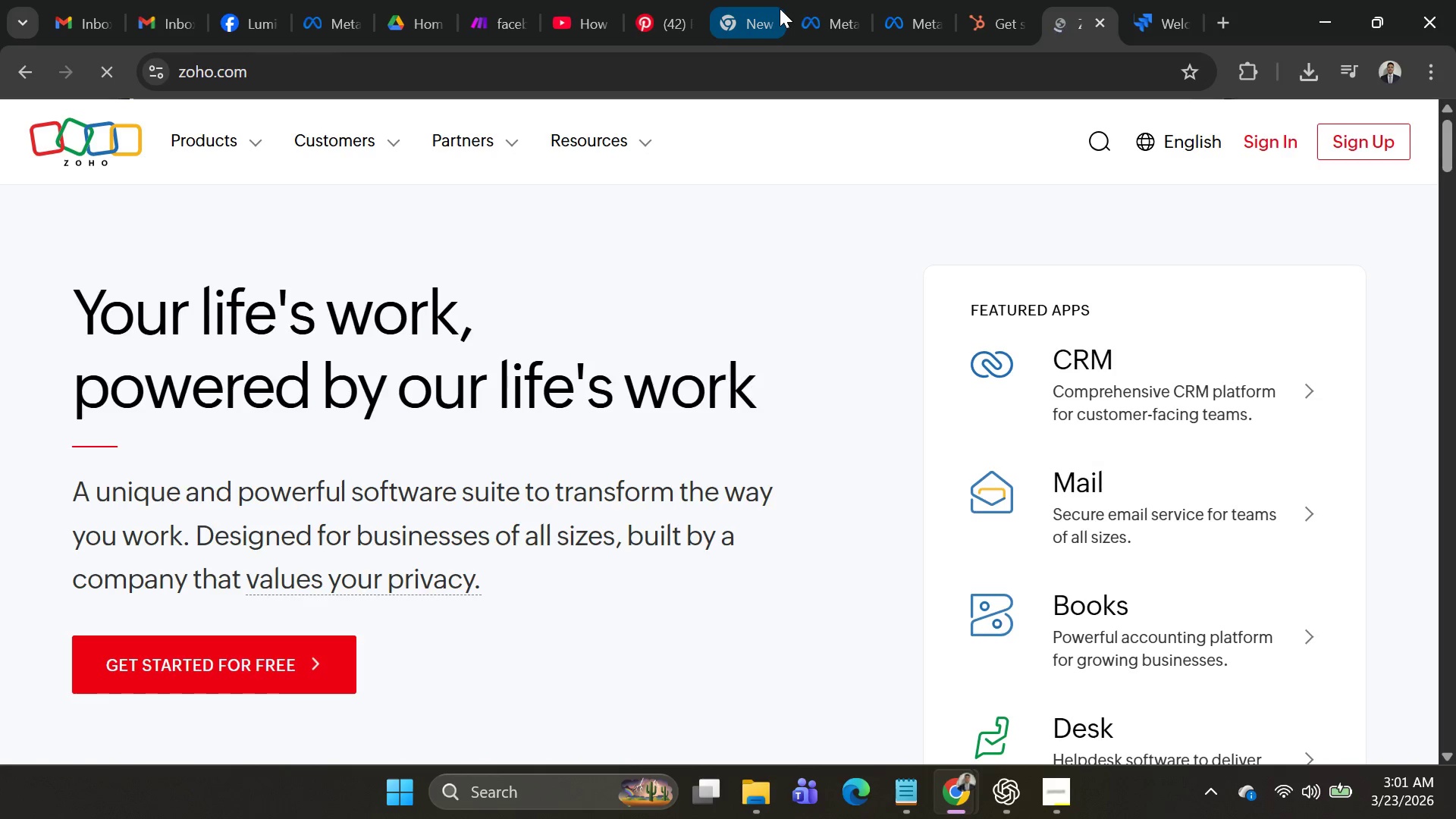 
wait(7.44)
 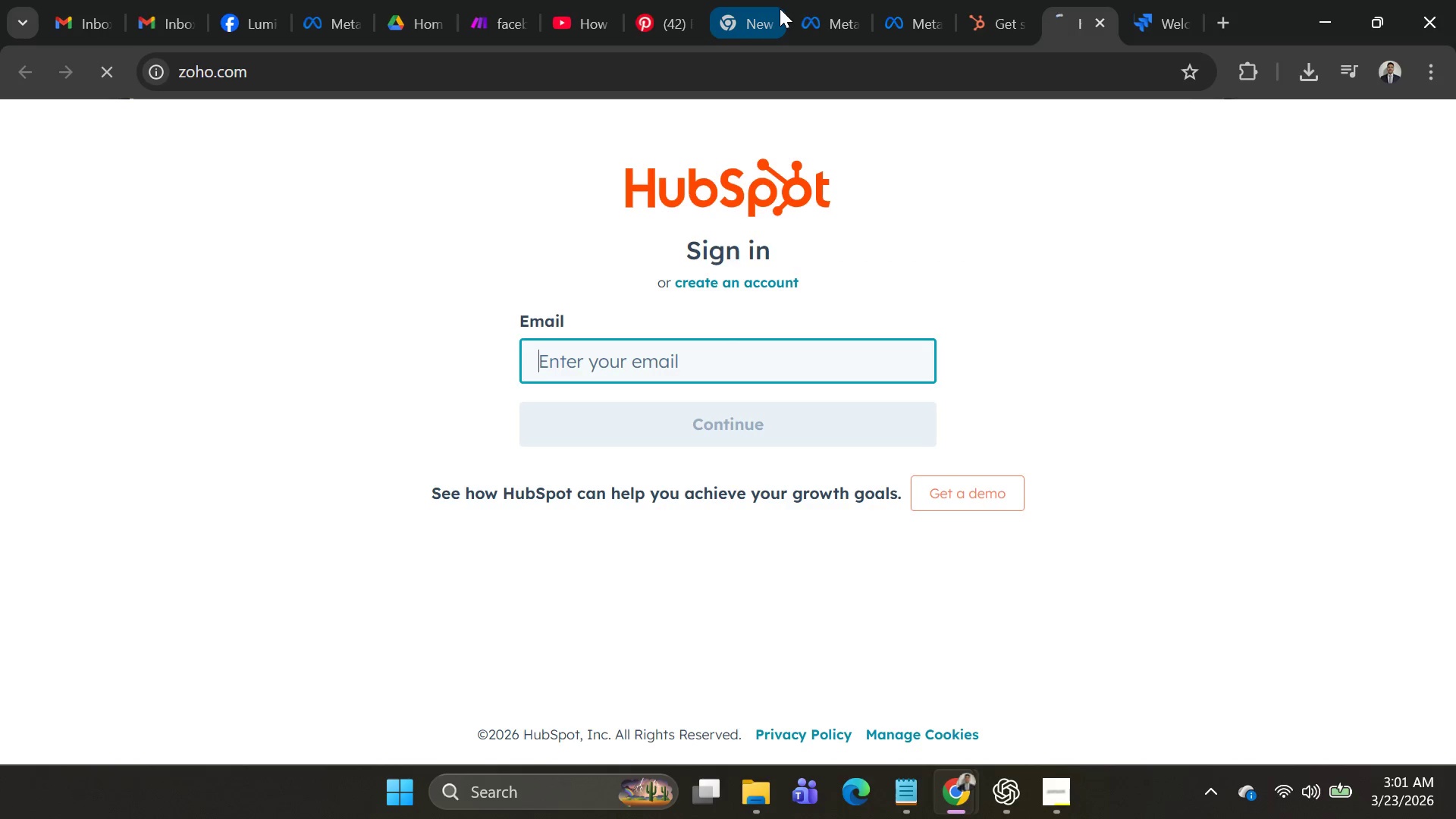 
left_click([162, 684])
 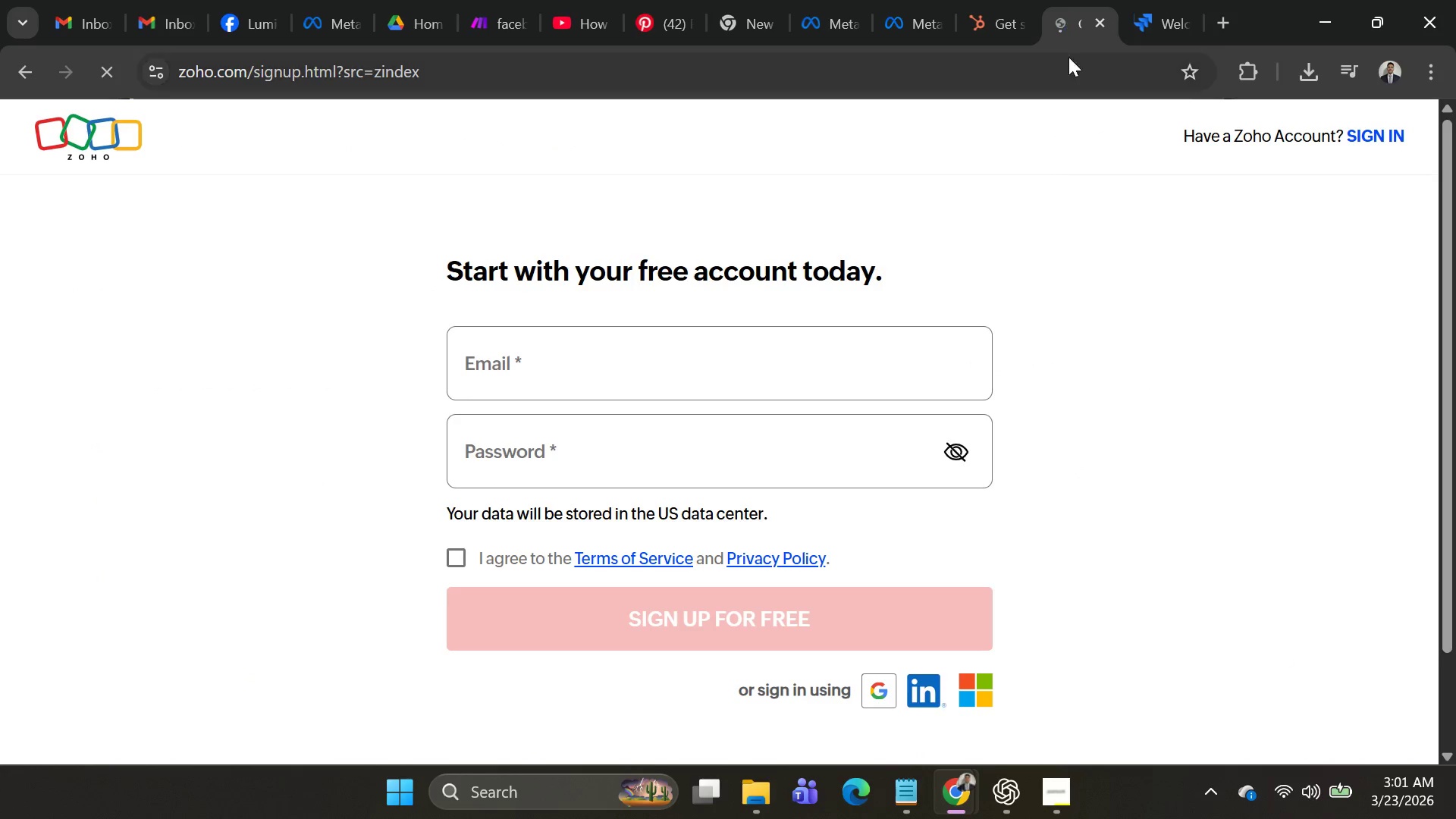 
left_click([1144, 26])
 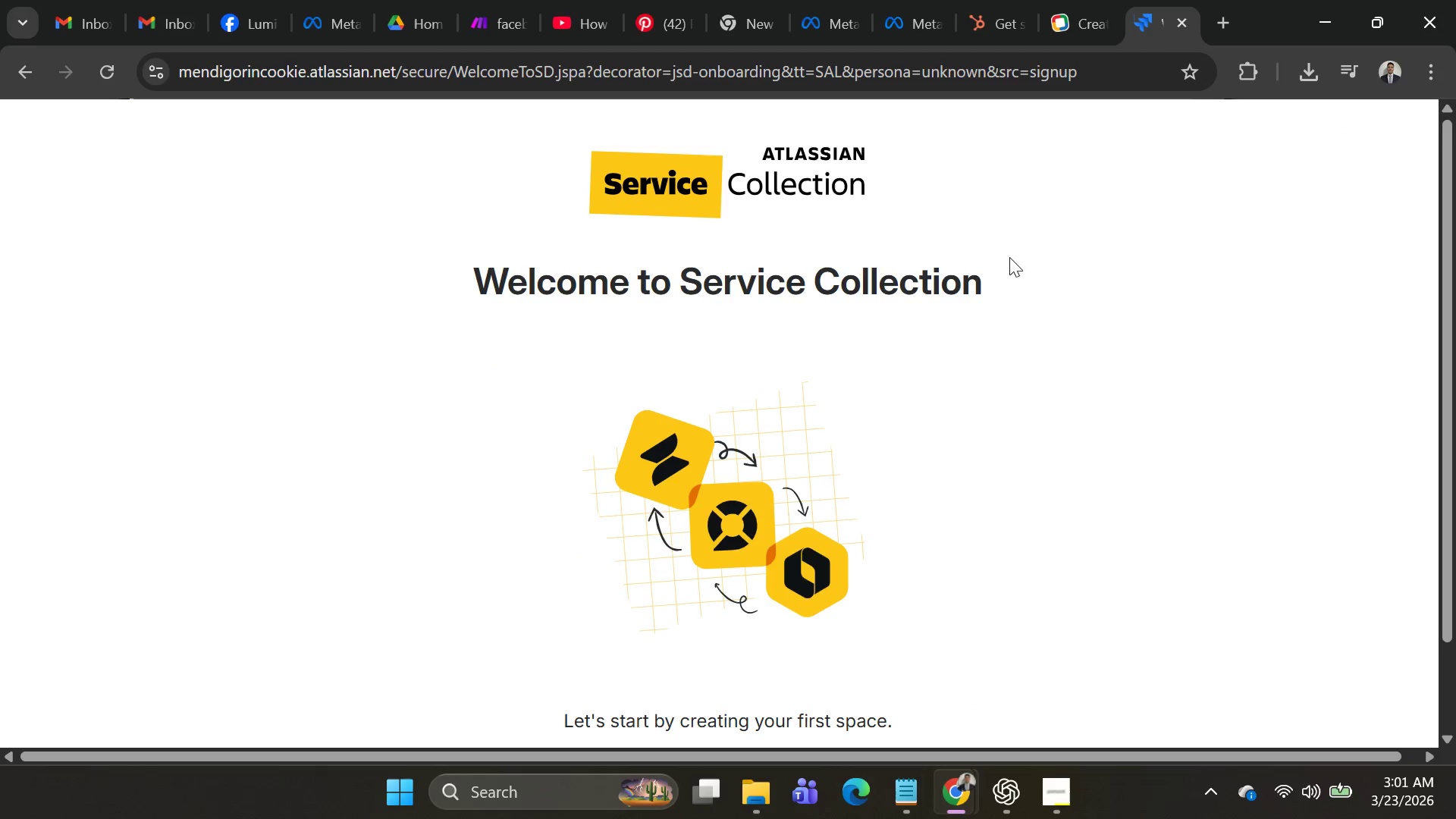 
scroll: coordinate [831, 394], scroll_direction: down, amount: 5.0
 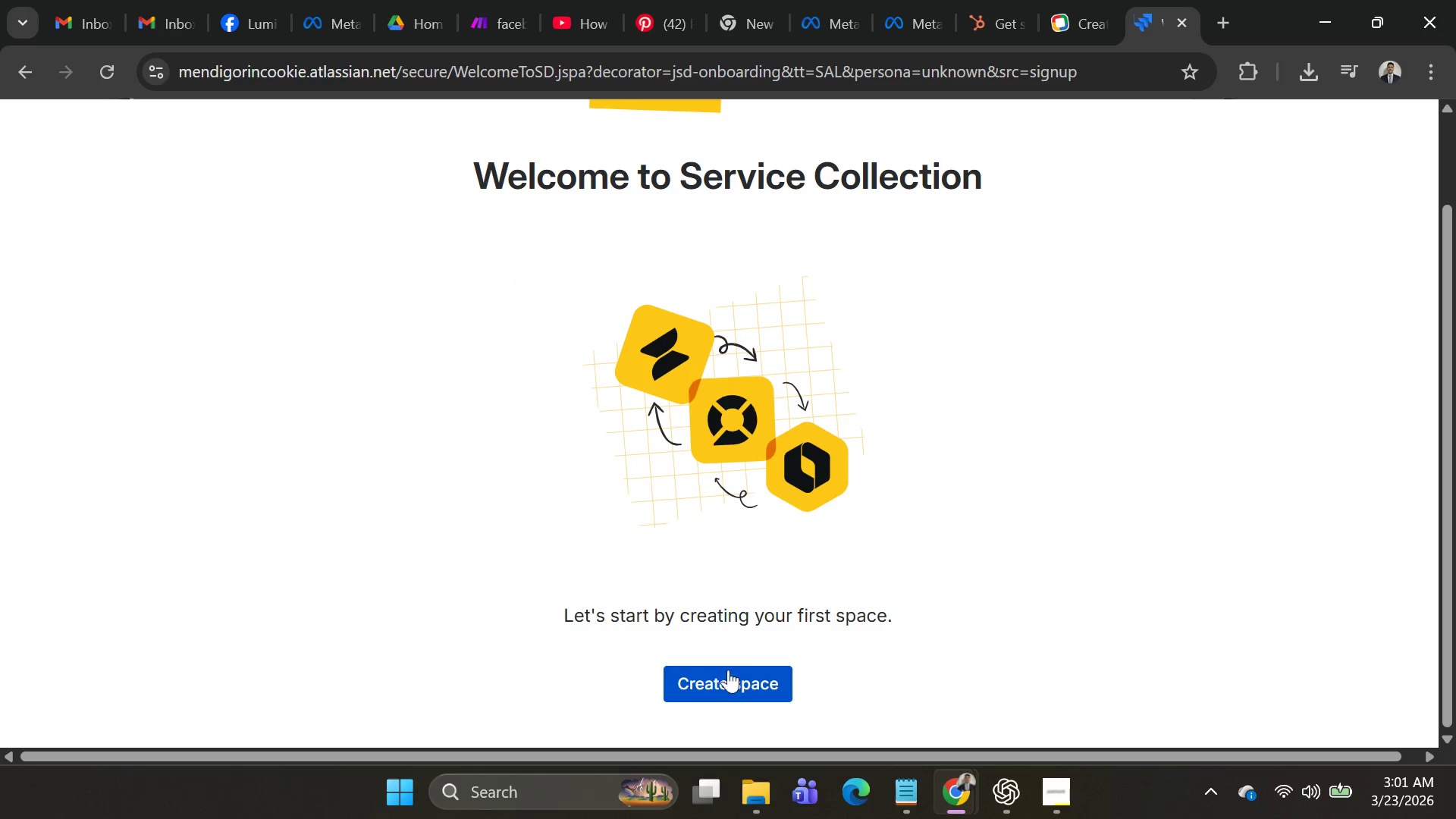 
left_click([728, 681])
 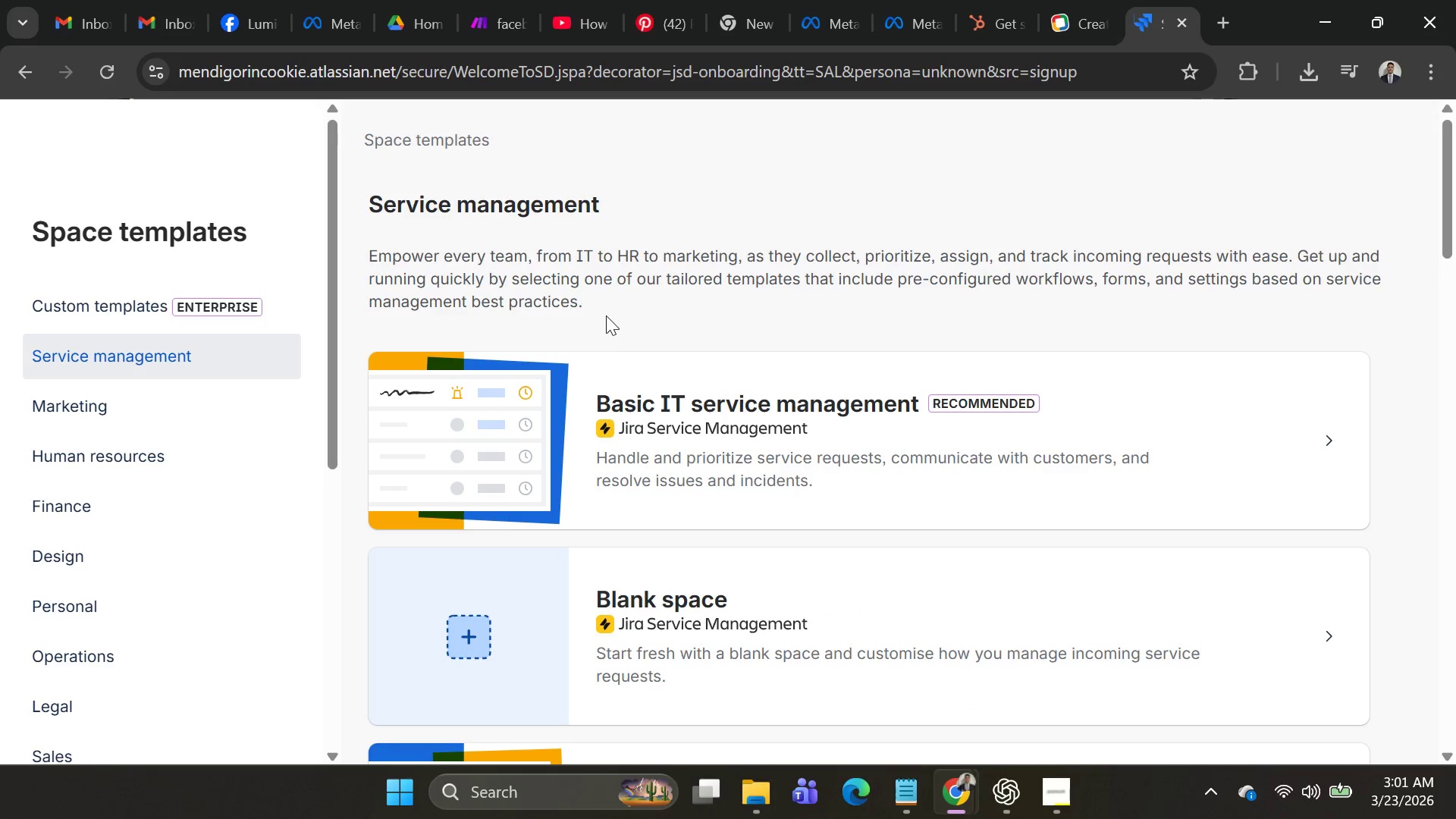 
scroll: coordinate [588, 304], scroll_direction: up, amount: 3.0
 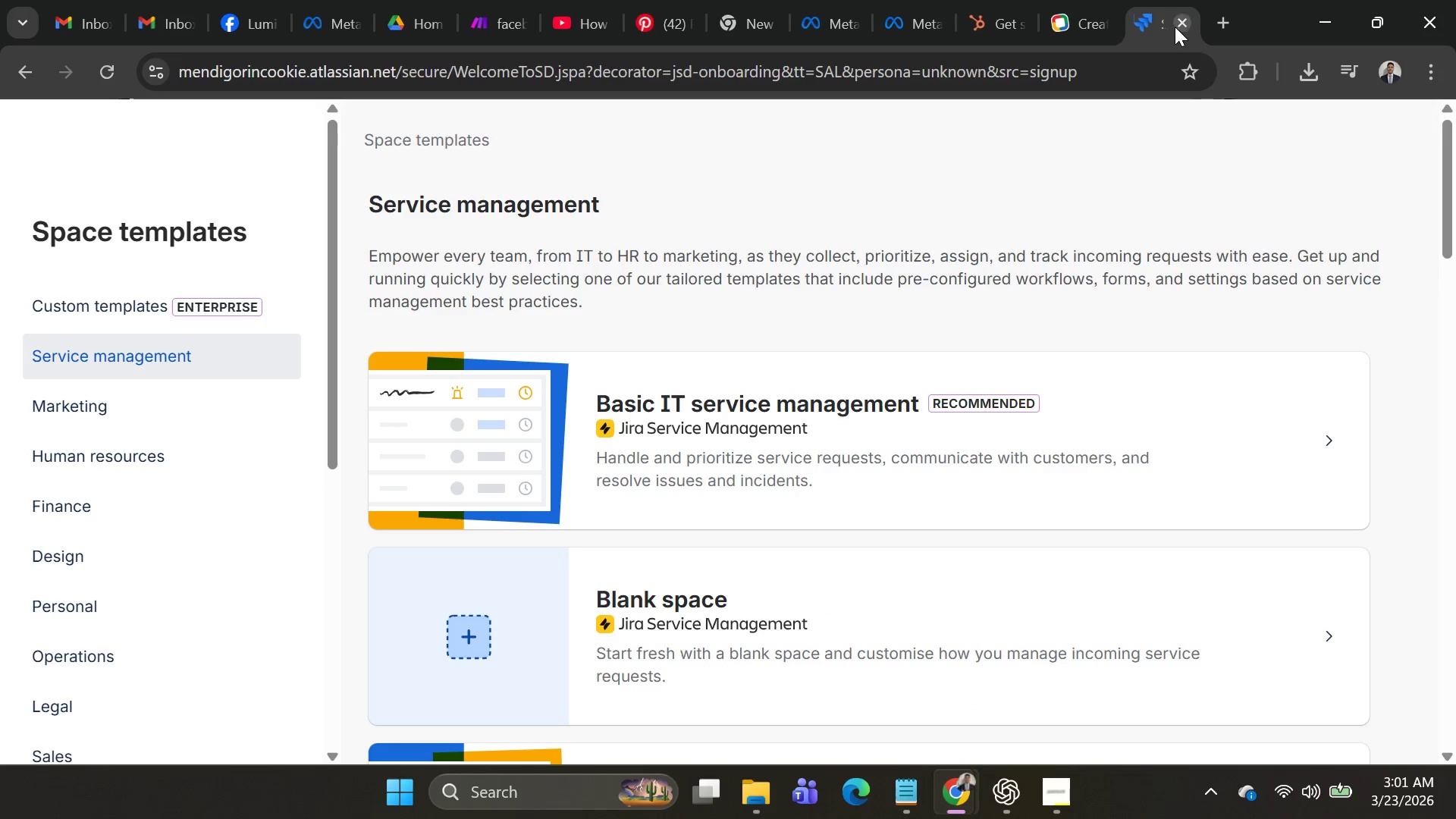 
left_click([1179, 27])
 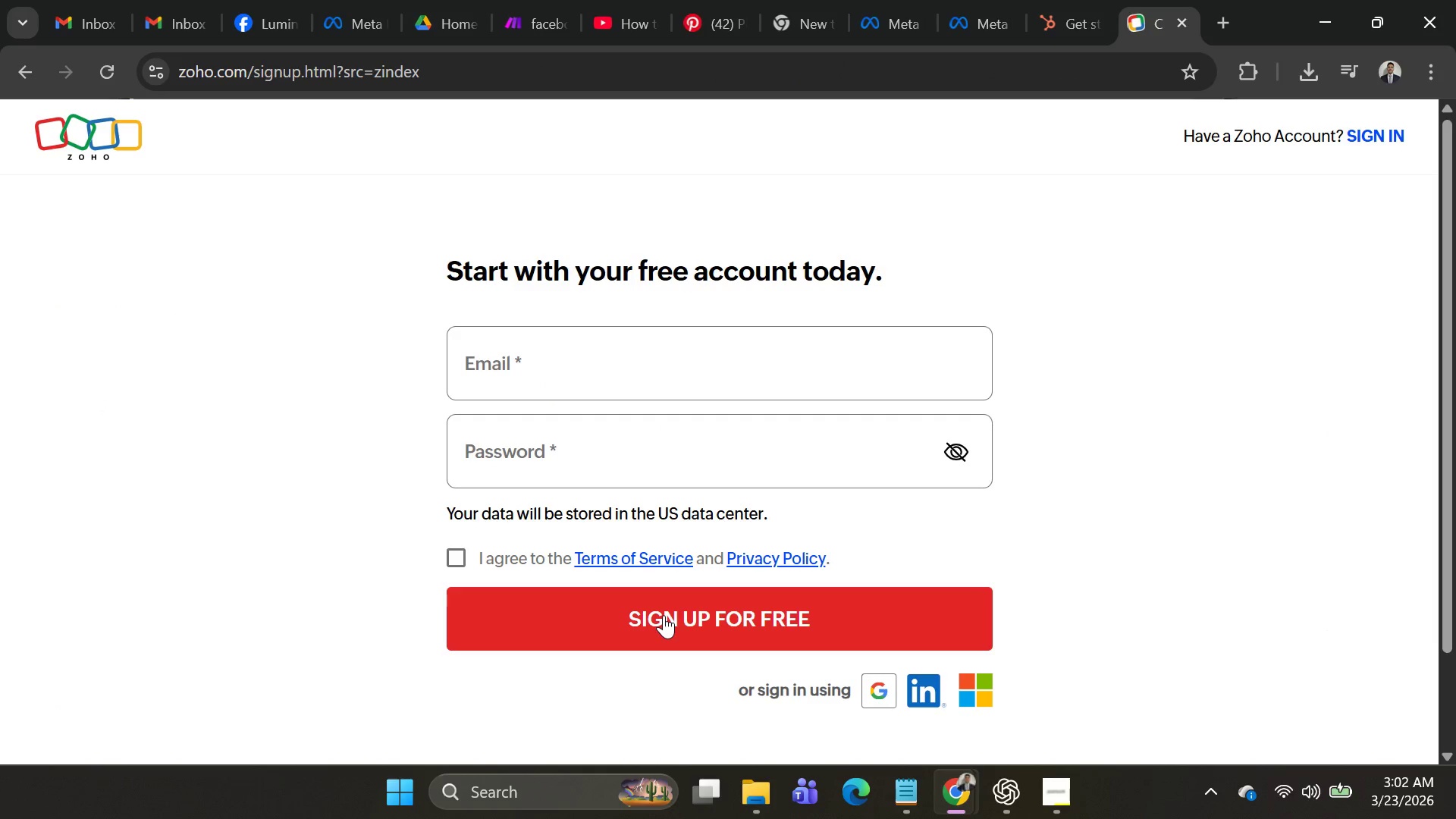 
left_click([664, 615])
 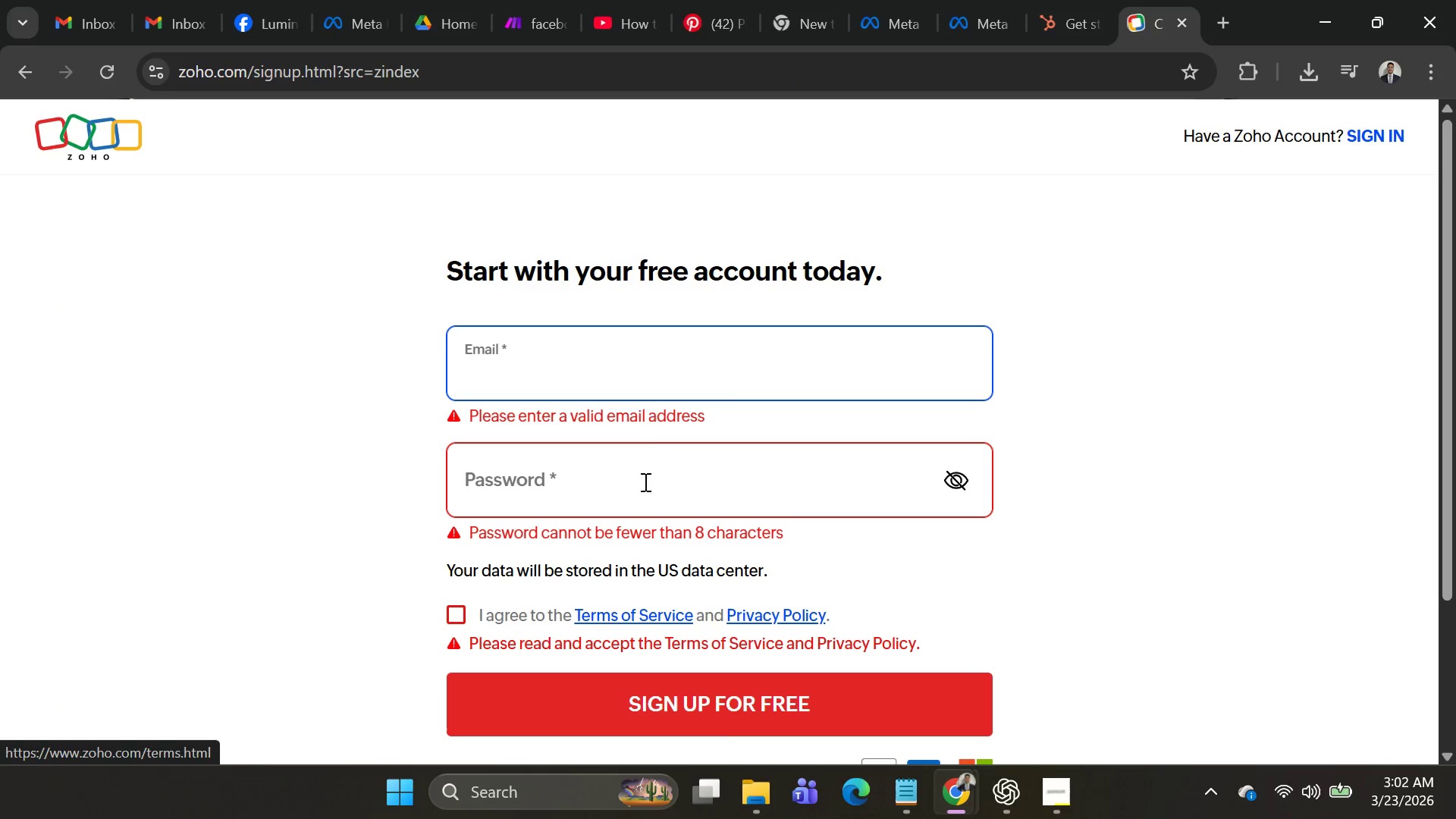 
scroll: coordinate [651, 419], scroll_direction: down, amount: 4.0
 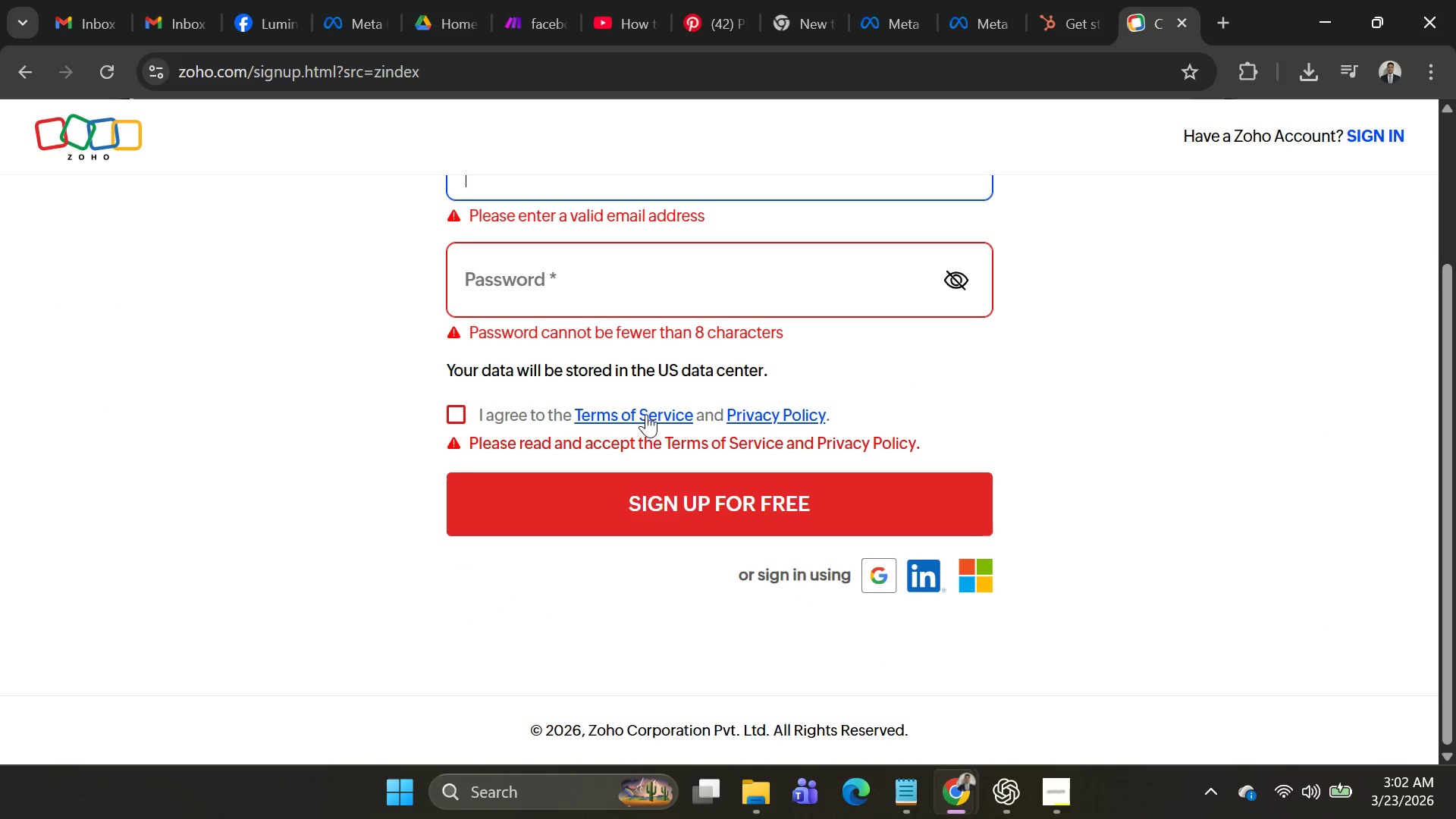 
scroll: coordinate [607, 399], scroll_direction: up, amount: 4.0
 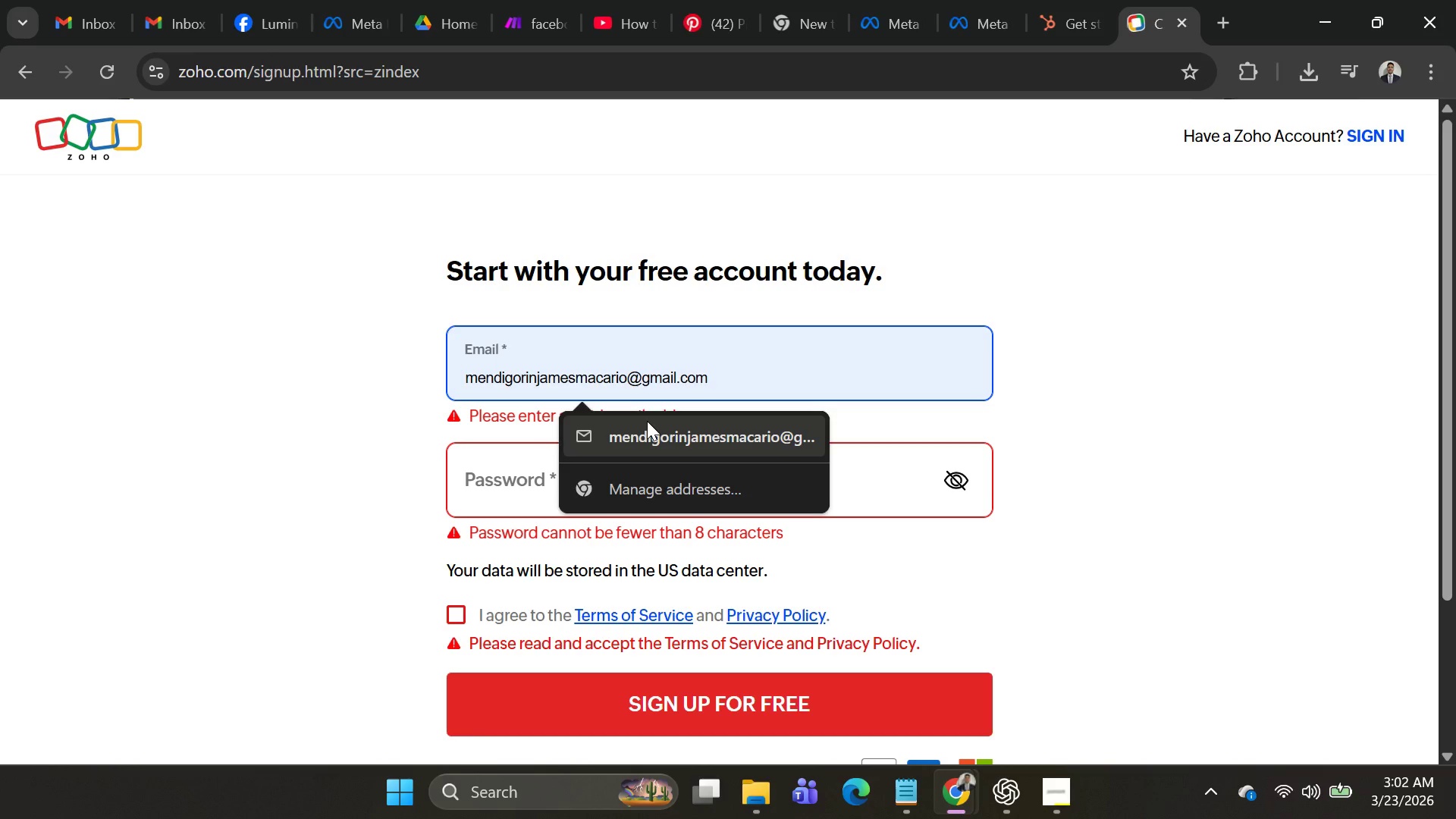 
type(cook)
key(Backspace)
key(Backspace)
key(Backspace)
key(Backspace)
type(mendigorincookie@gmail.com)
key(Tab)
type(Cookie12082021)
 